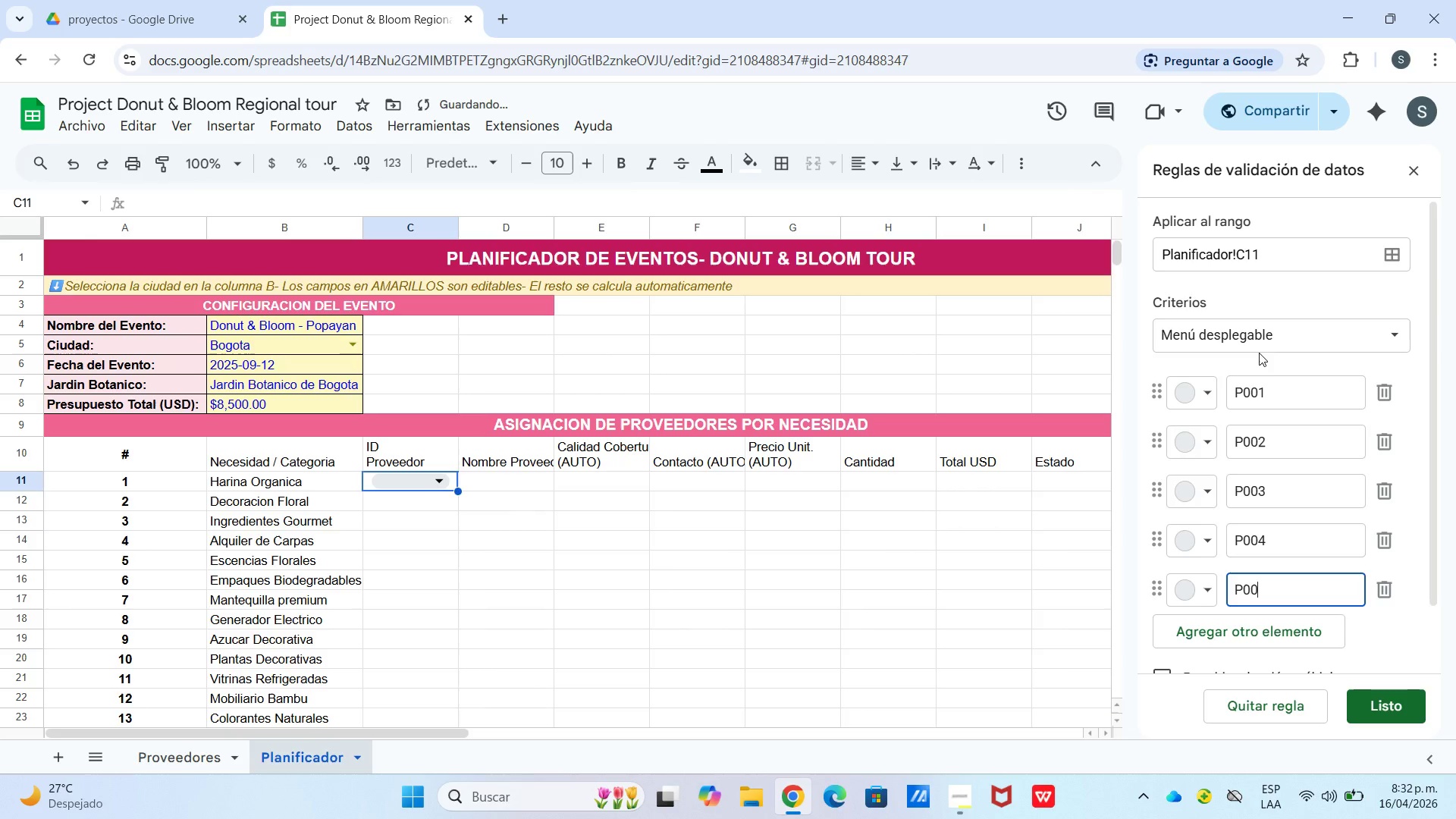 
key(Numpad0)
 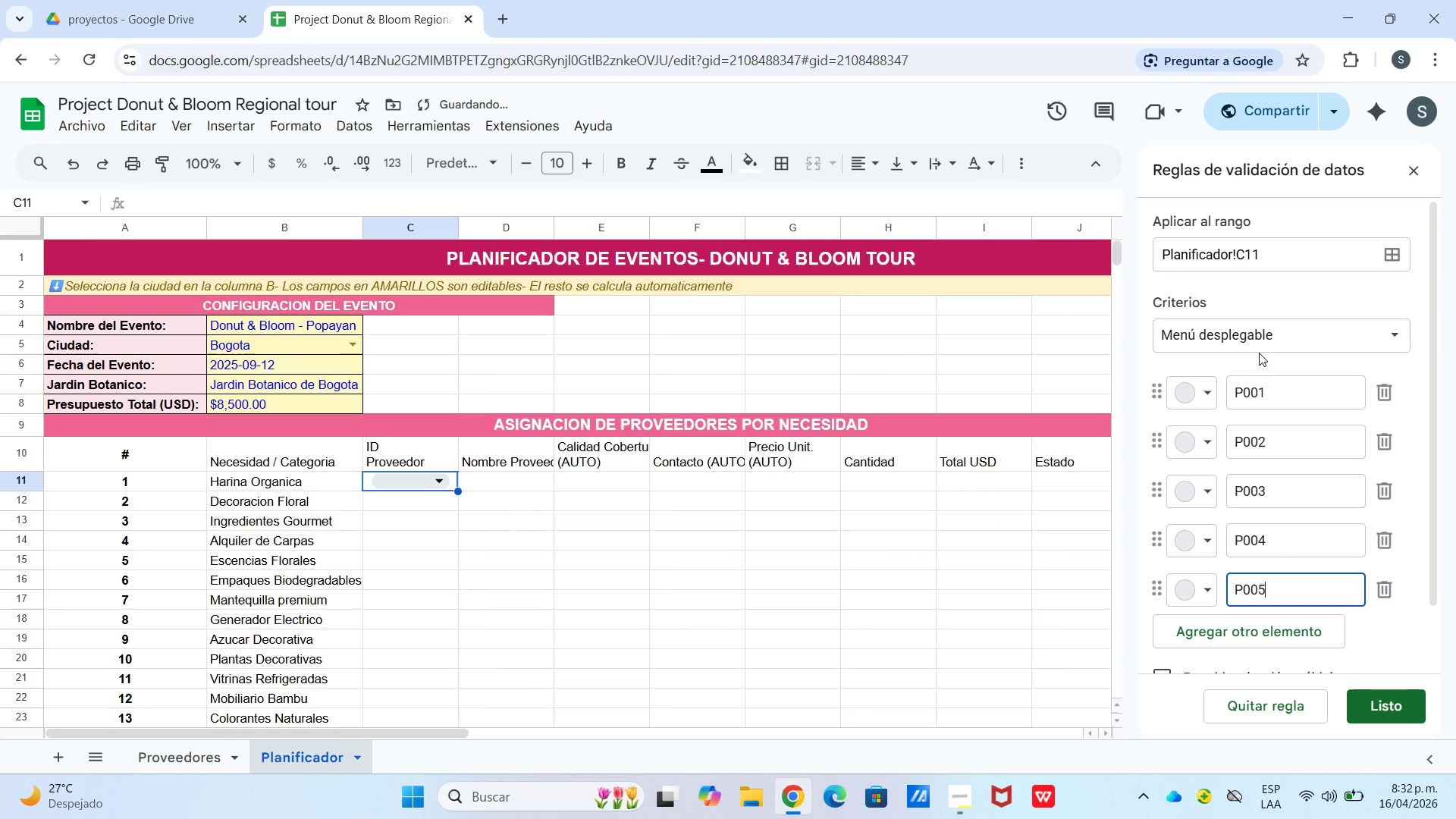 
key(Numpad5)
 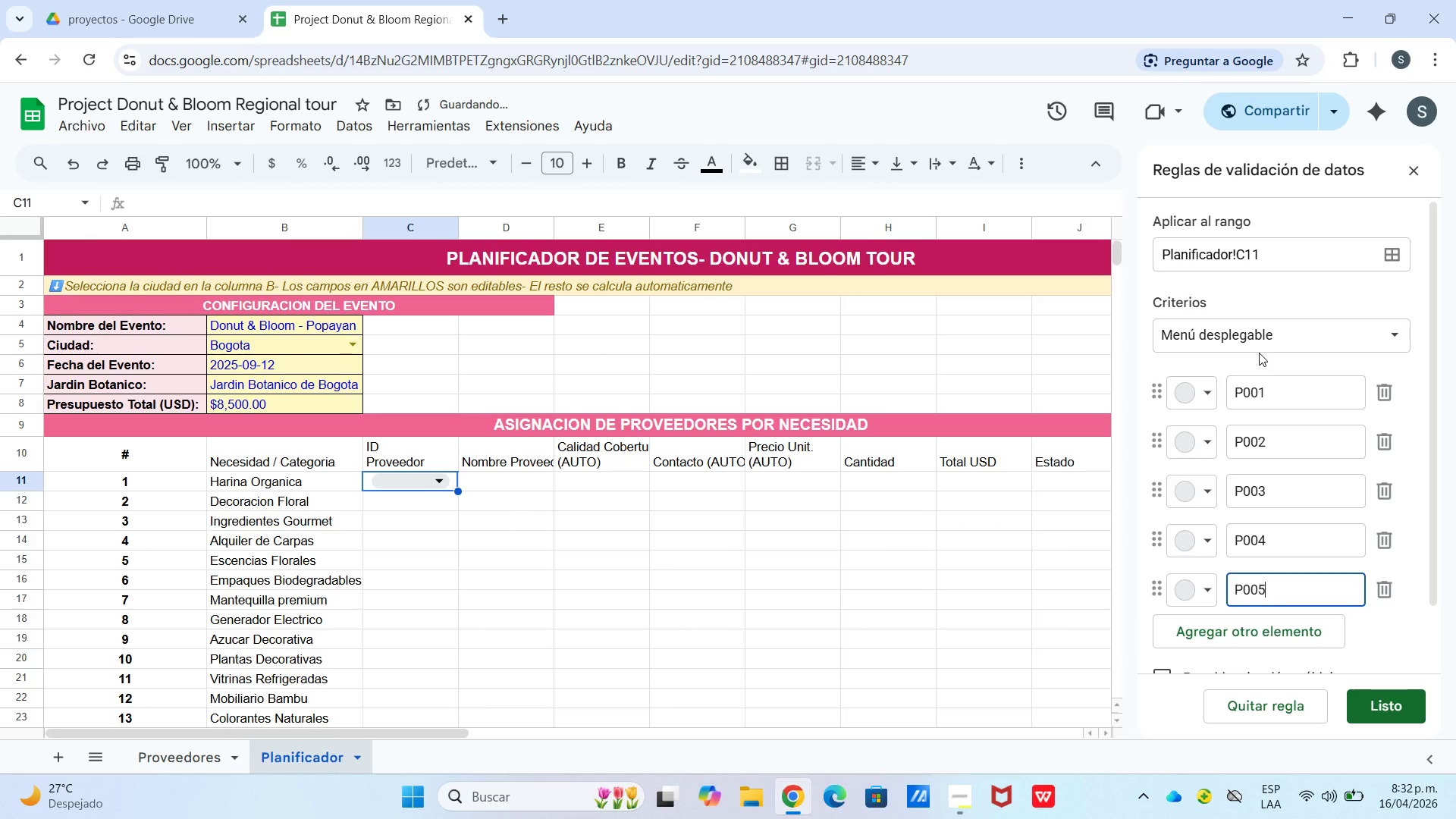 
key(Enter)
 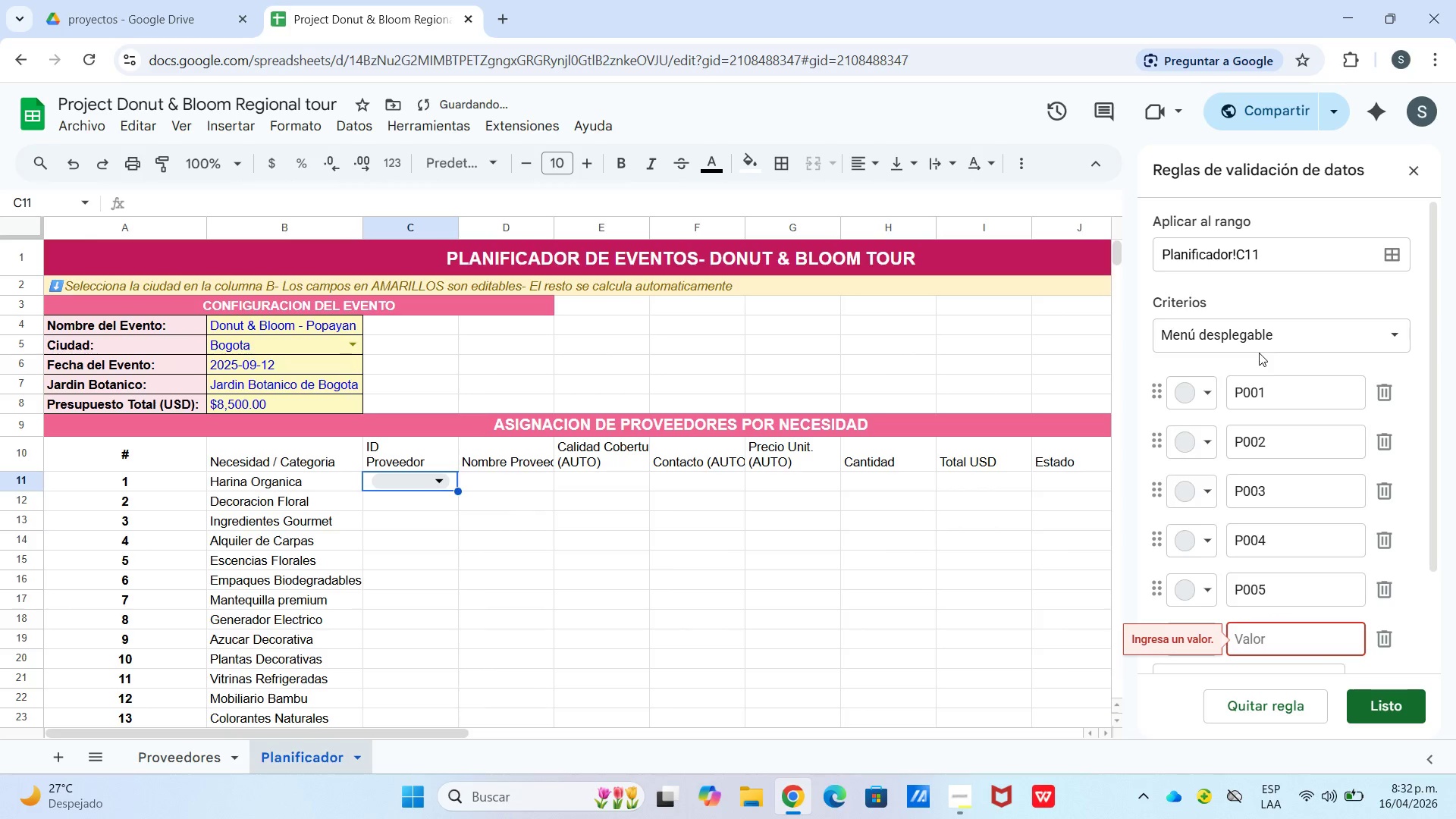 
key(P)
 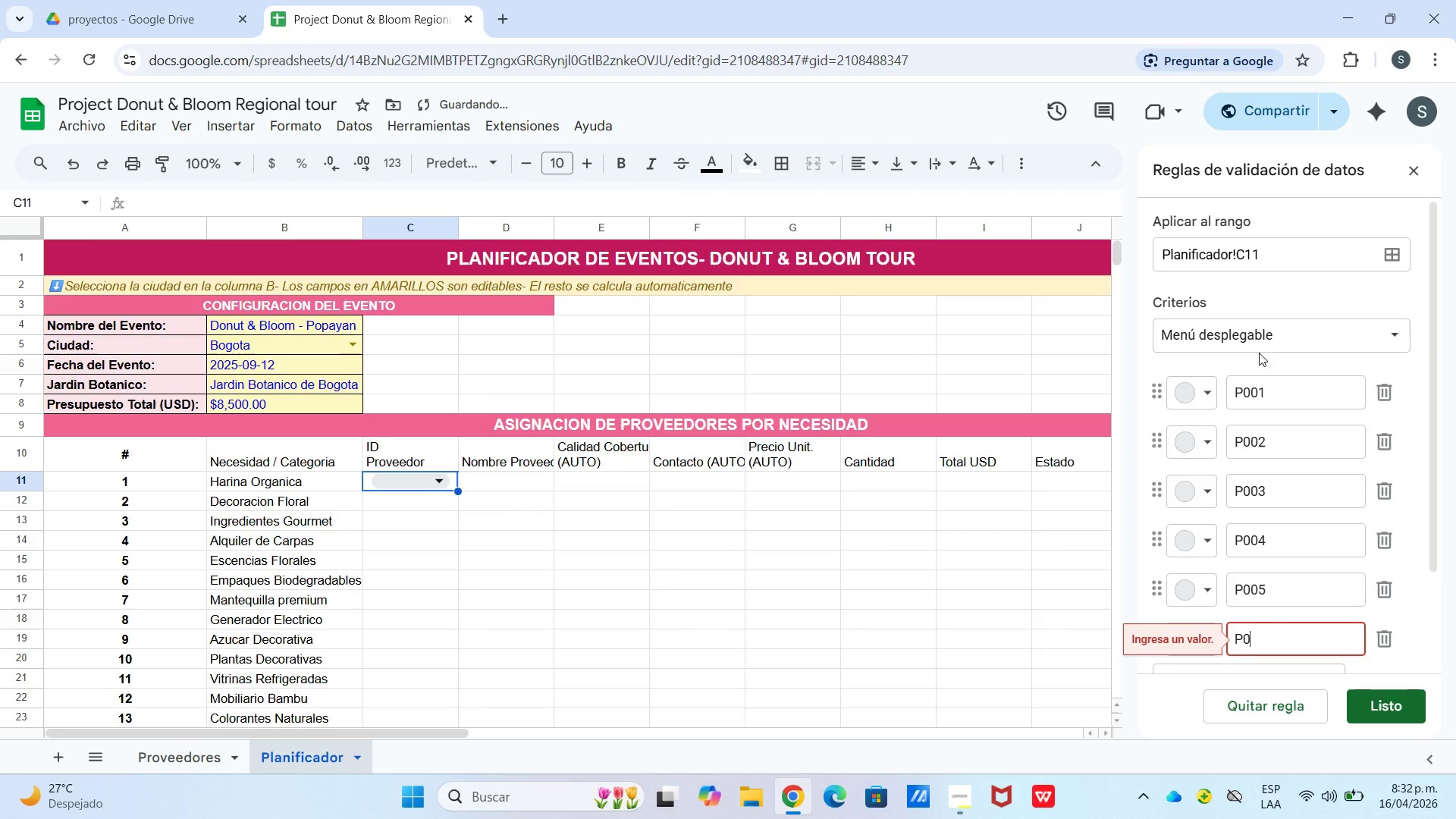 
key(Numpad0)
 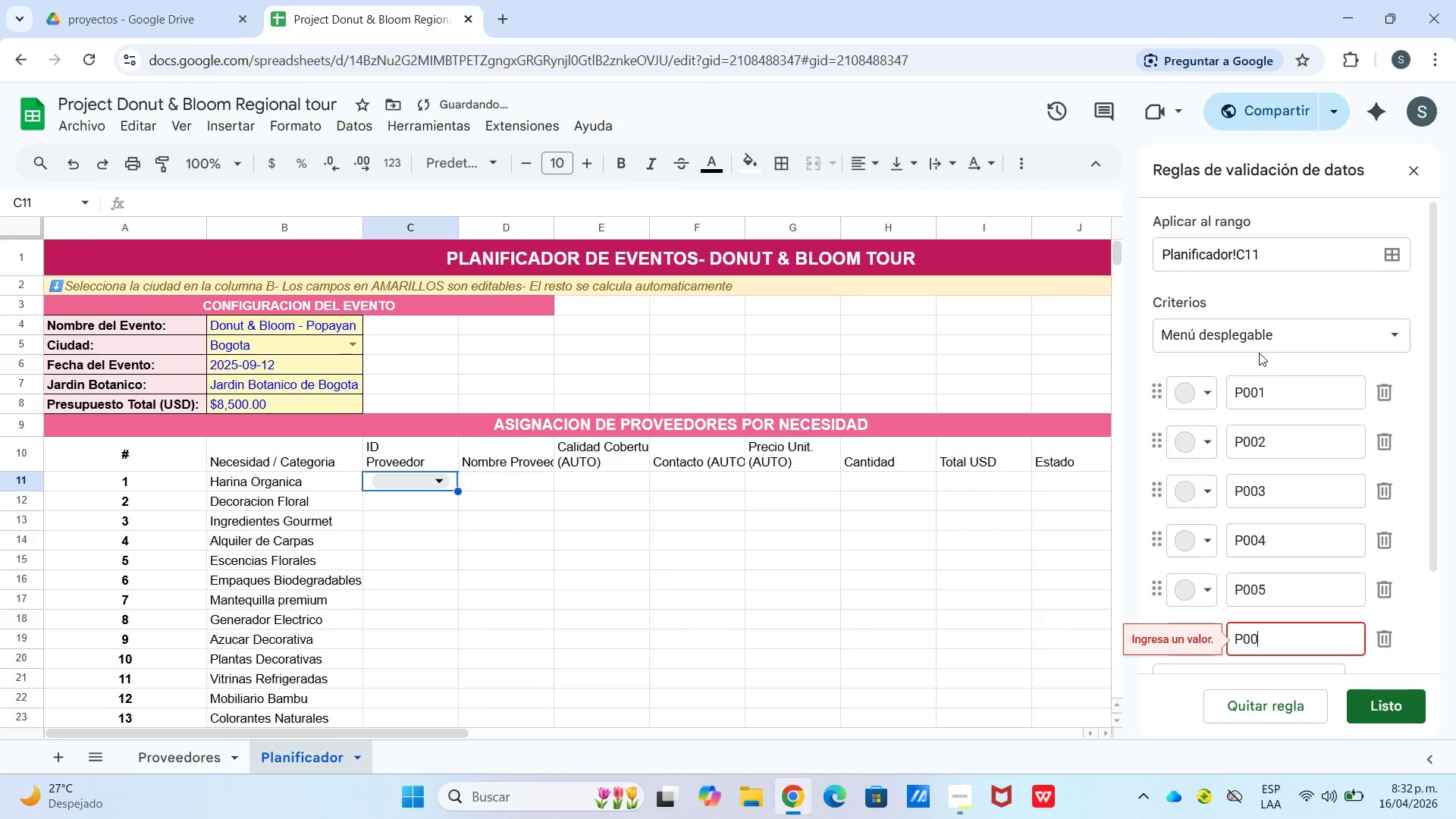 
key(Numpad0)
 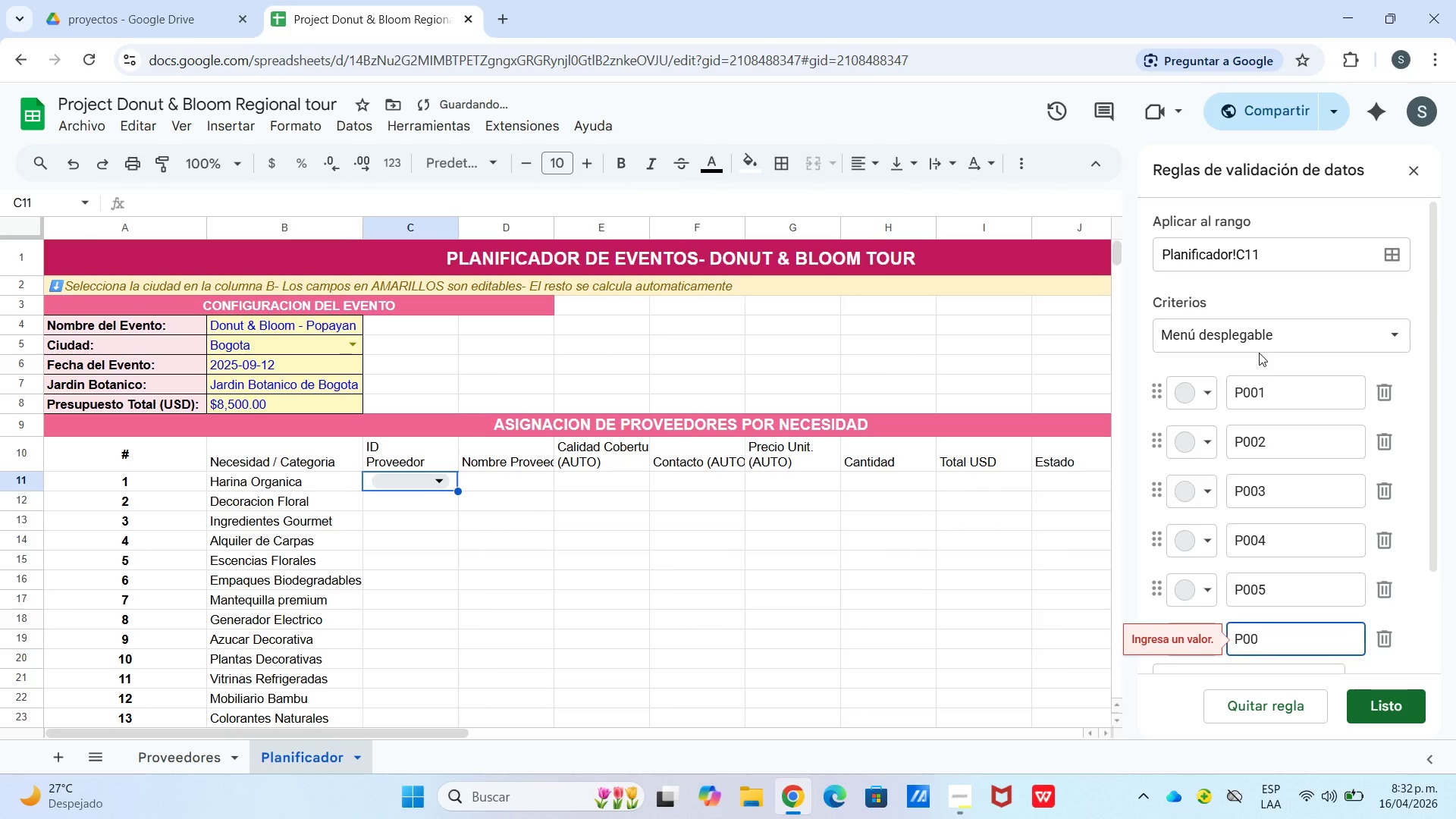 
key(Numpad6)
 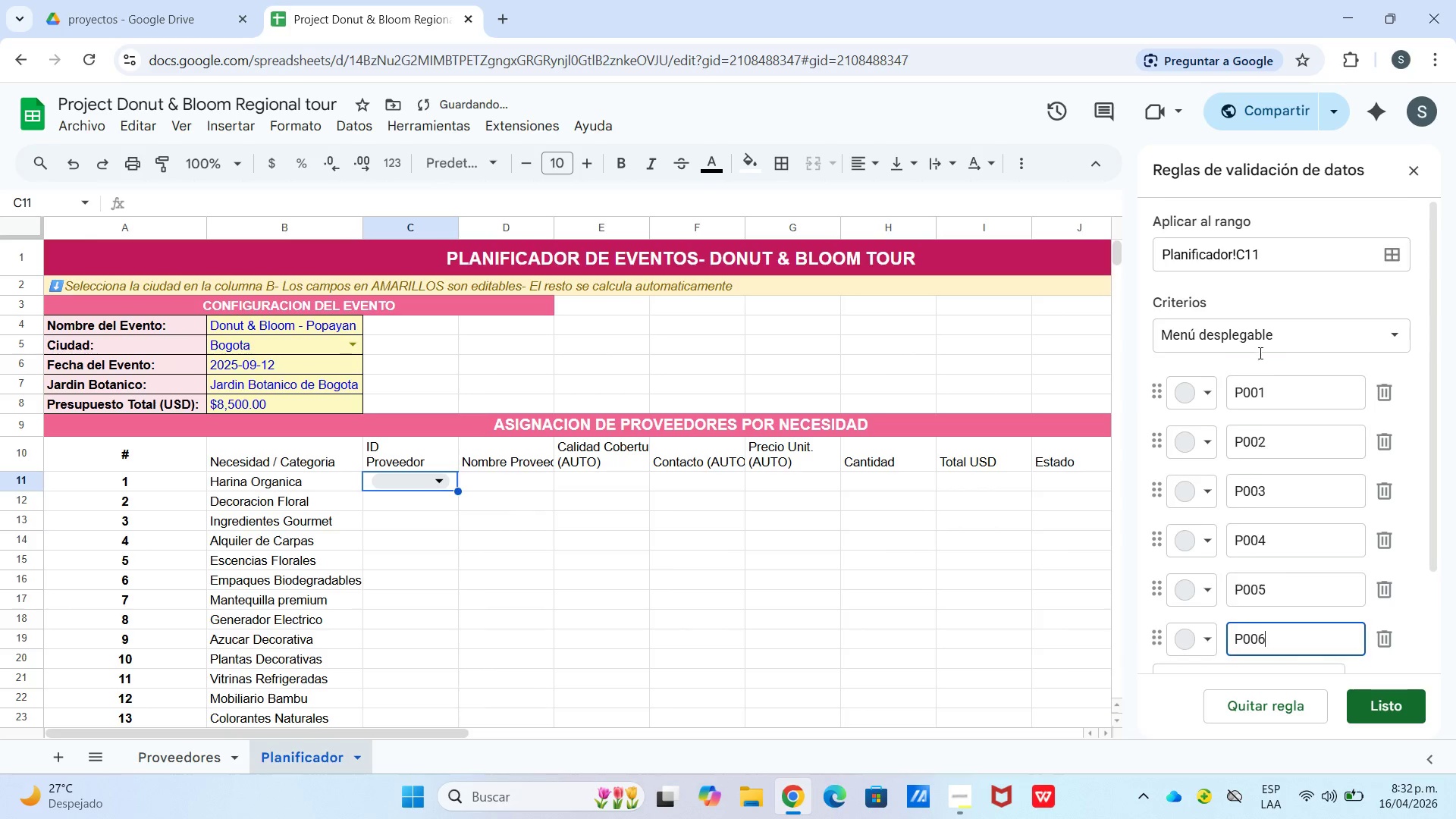 
key(Enter)
 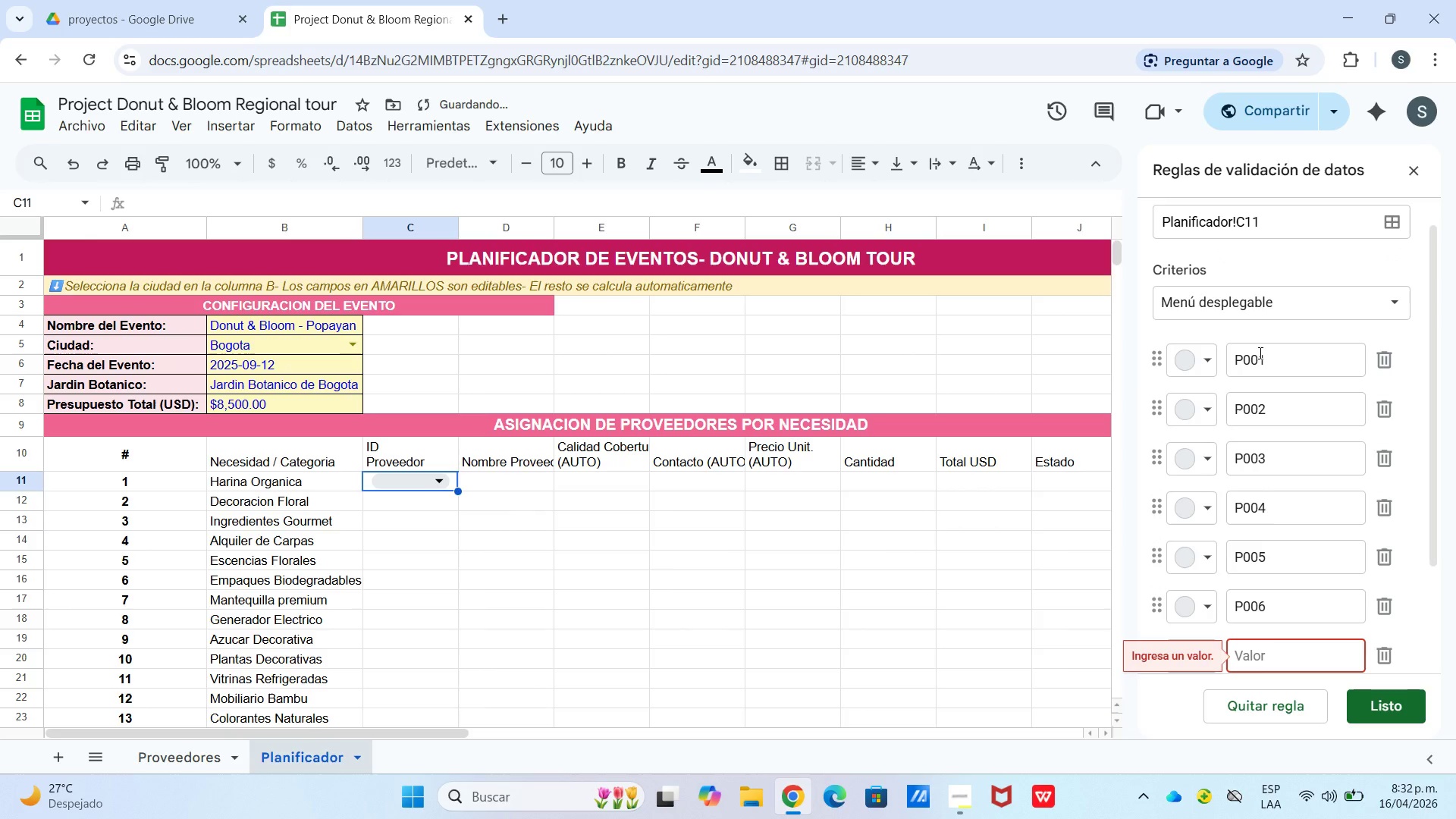 
key(P)
 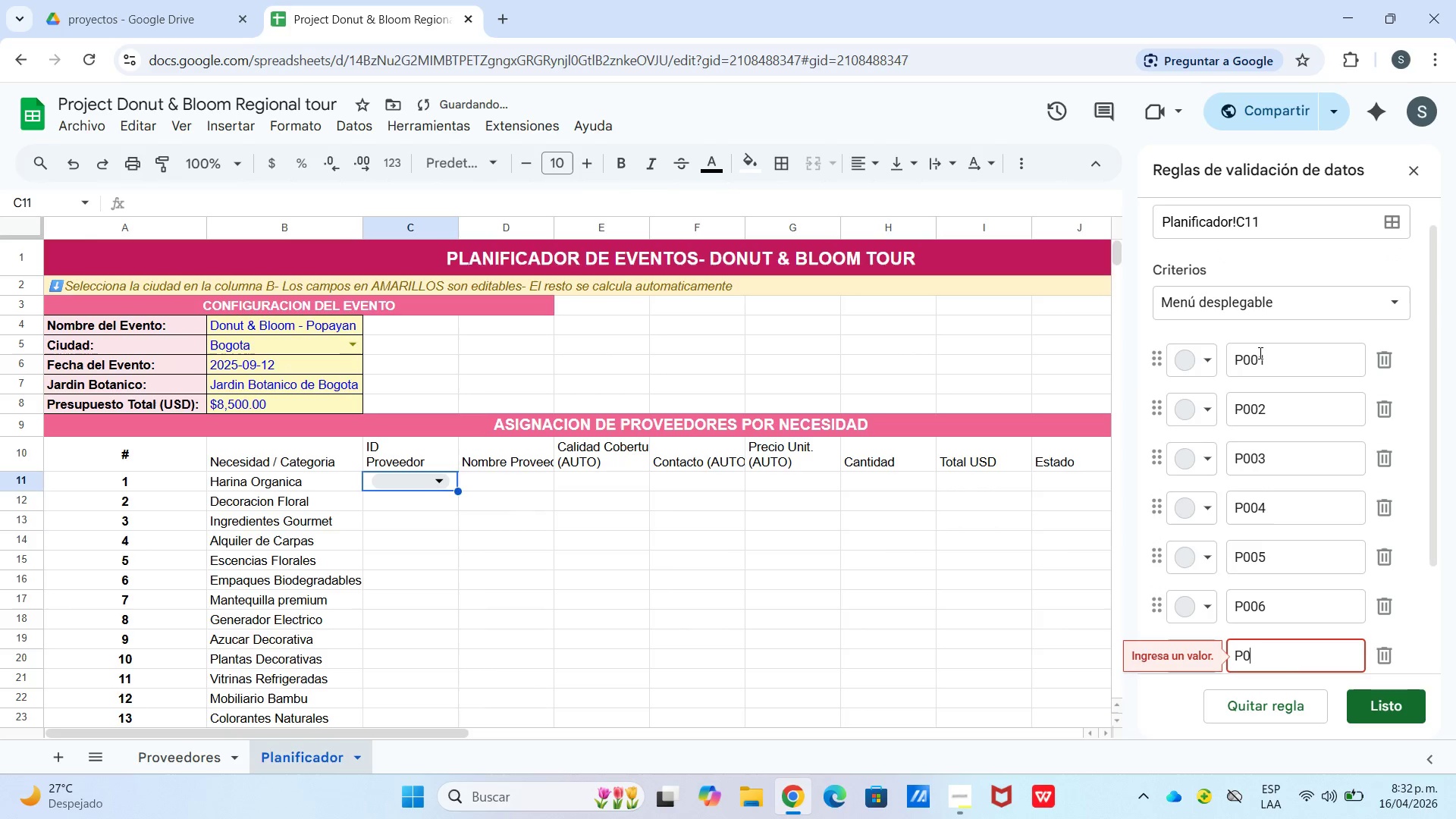 
key(Numpad0)
 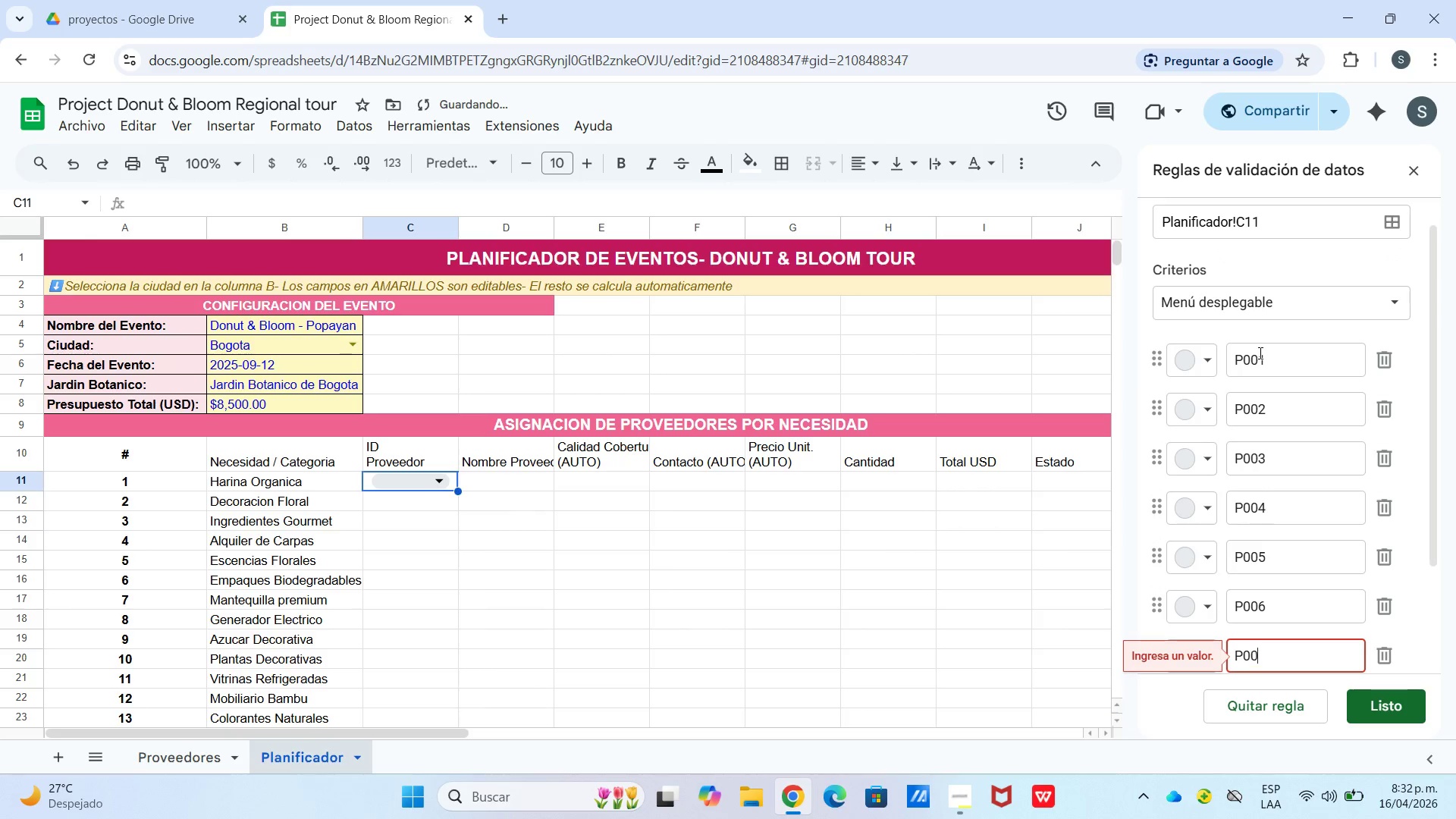 
key(Numpad0)
 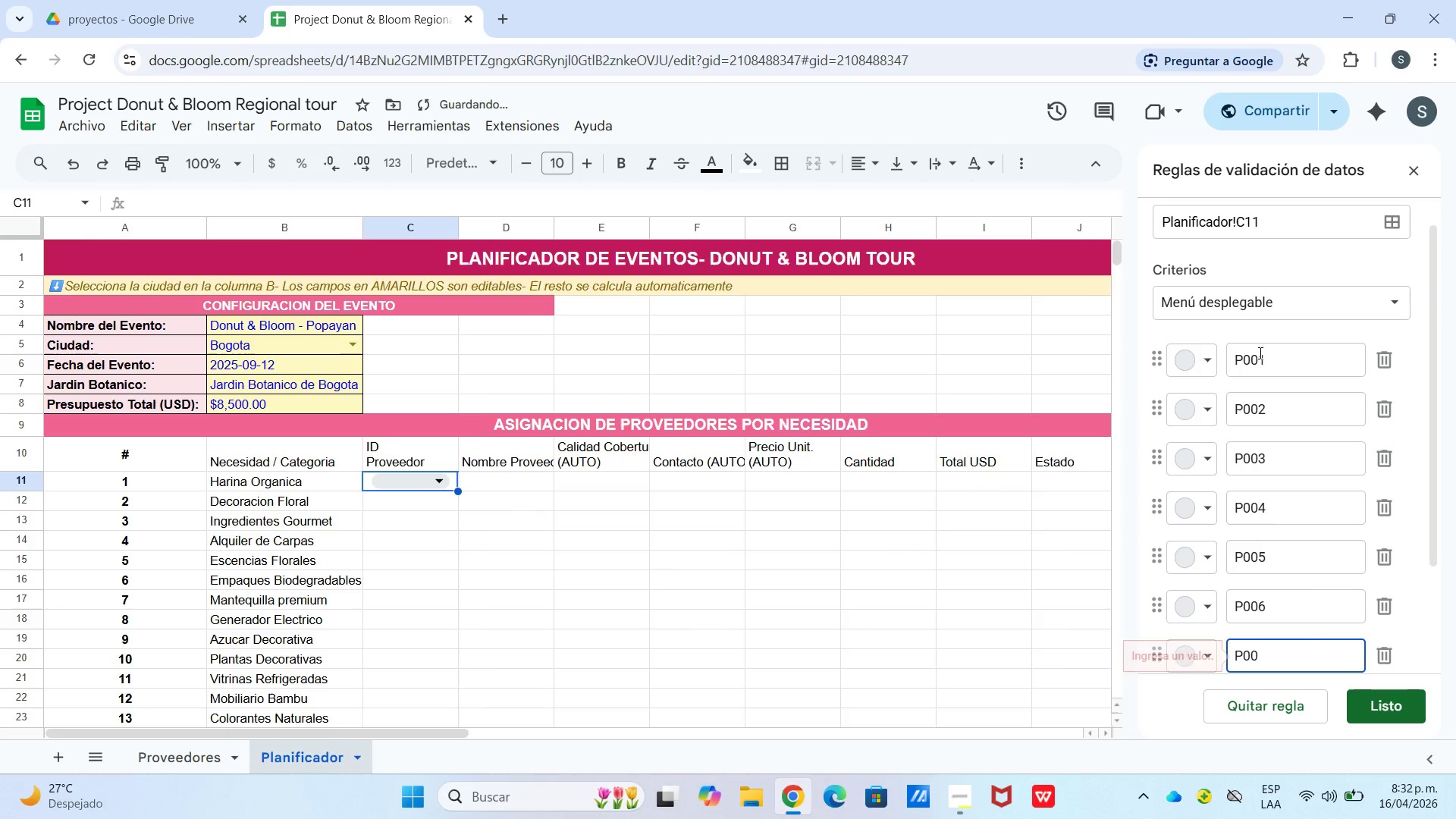 
key(Numpad7)
 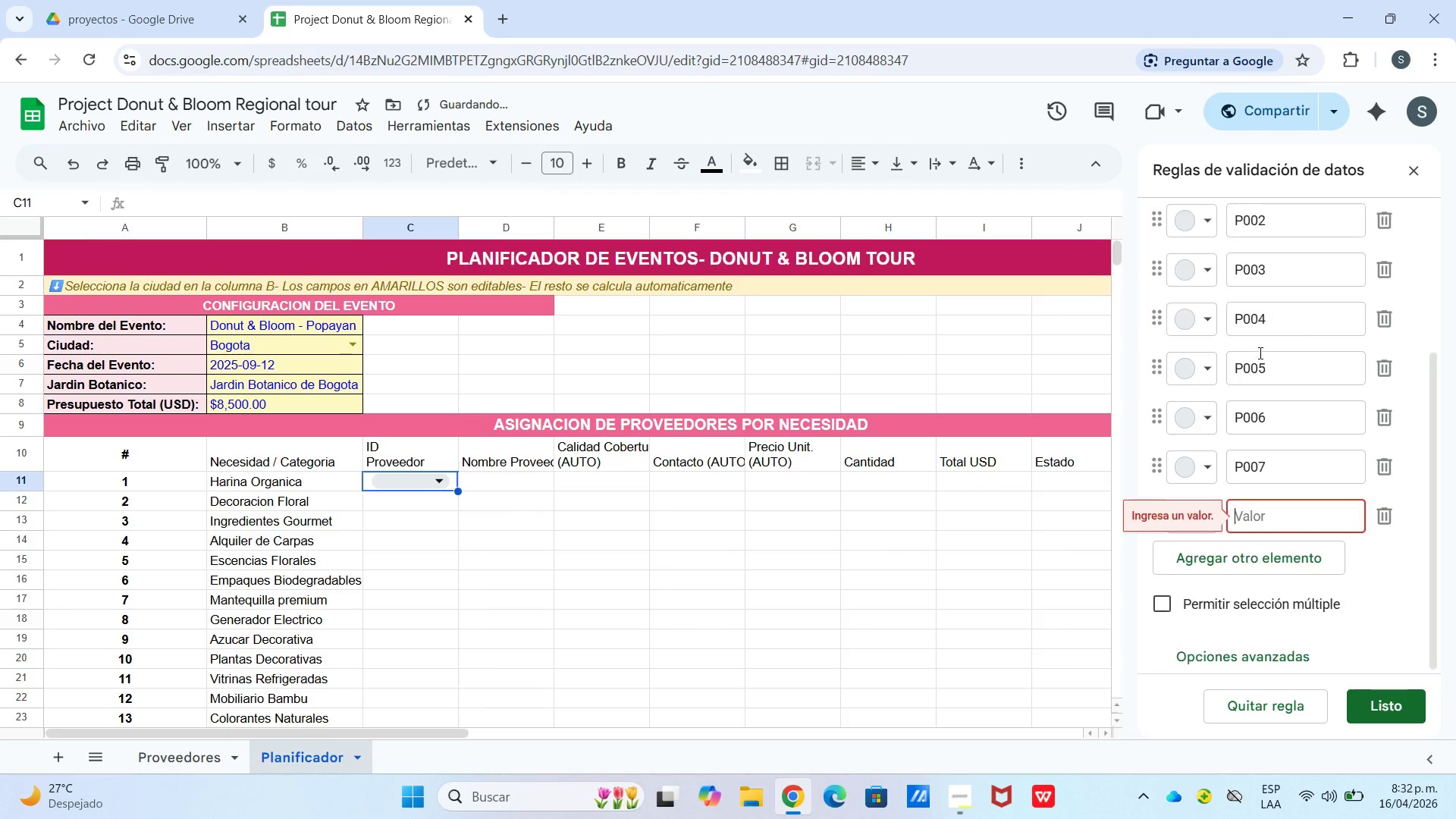 
key(Enter)
 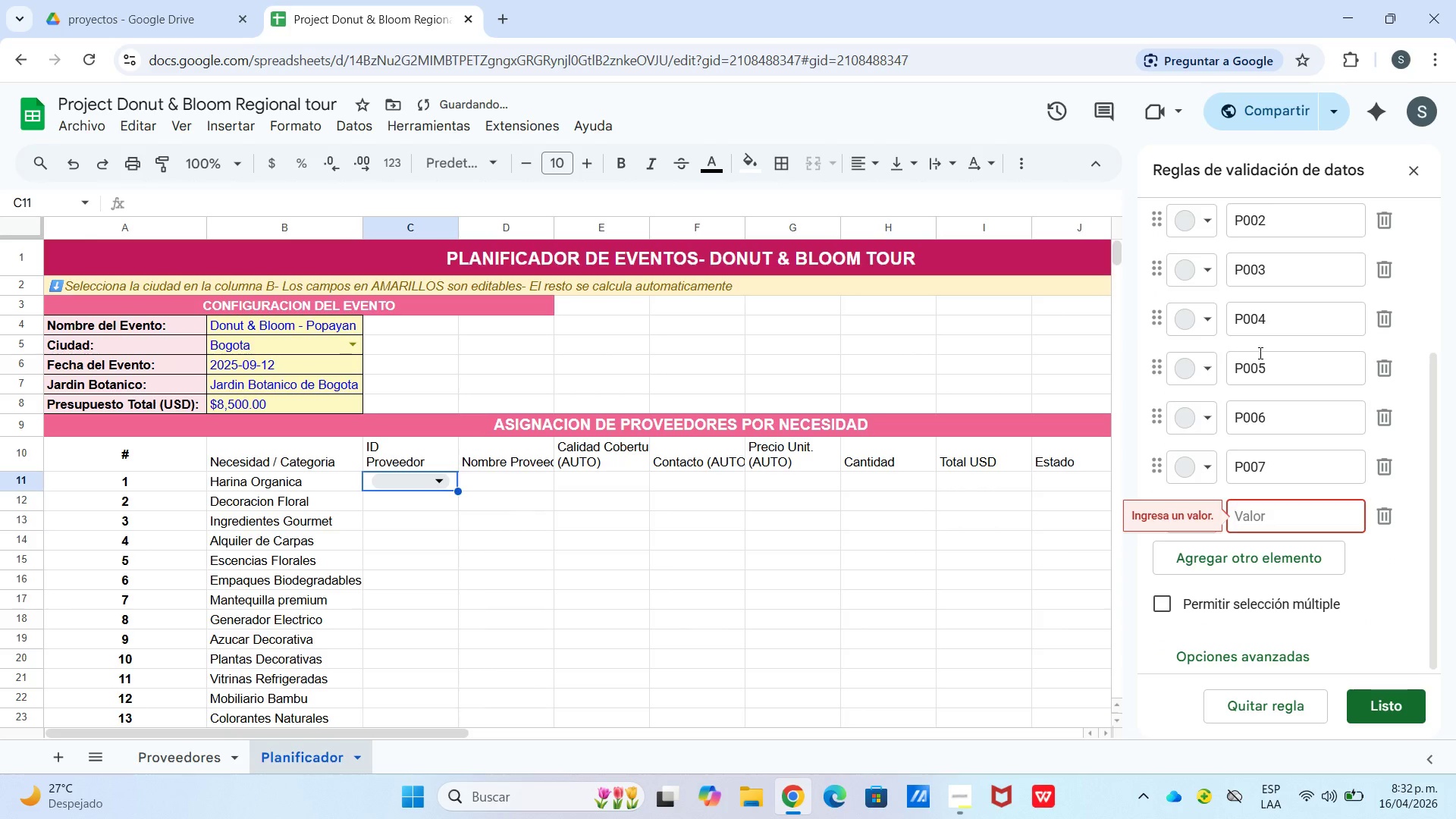 
key(P)
 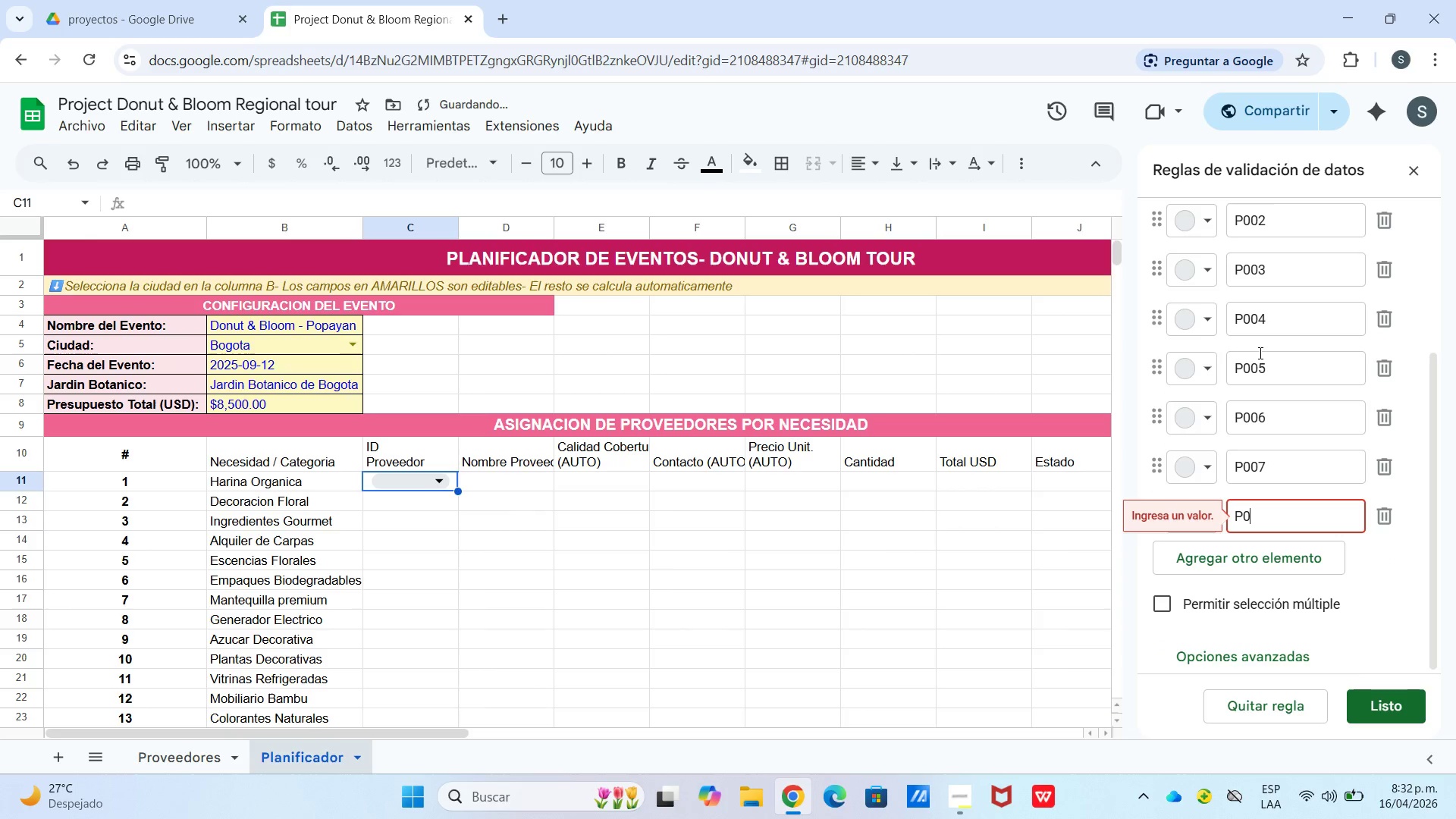 
key(Numpad0)
 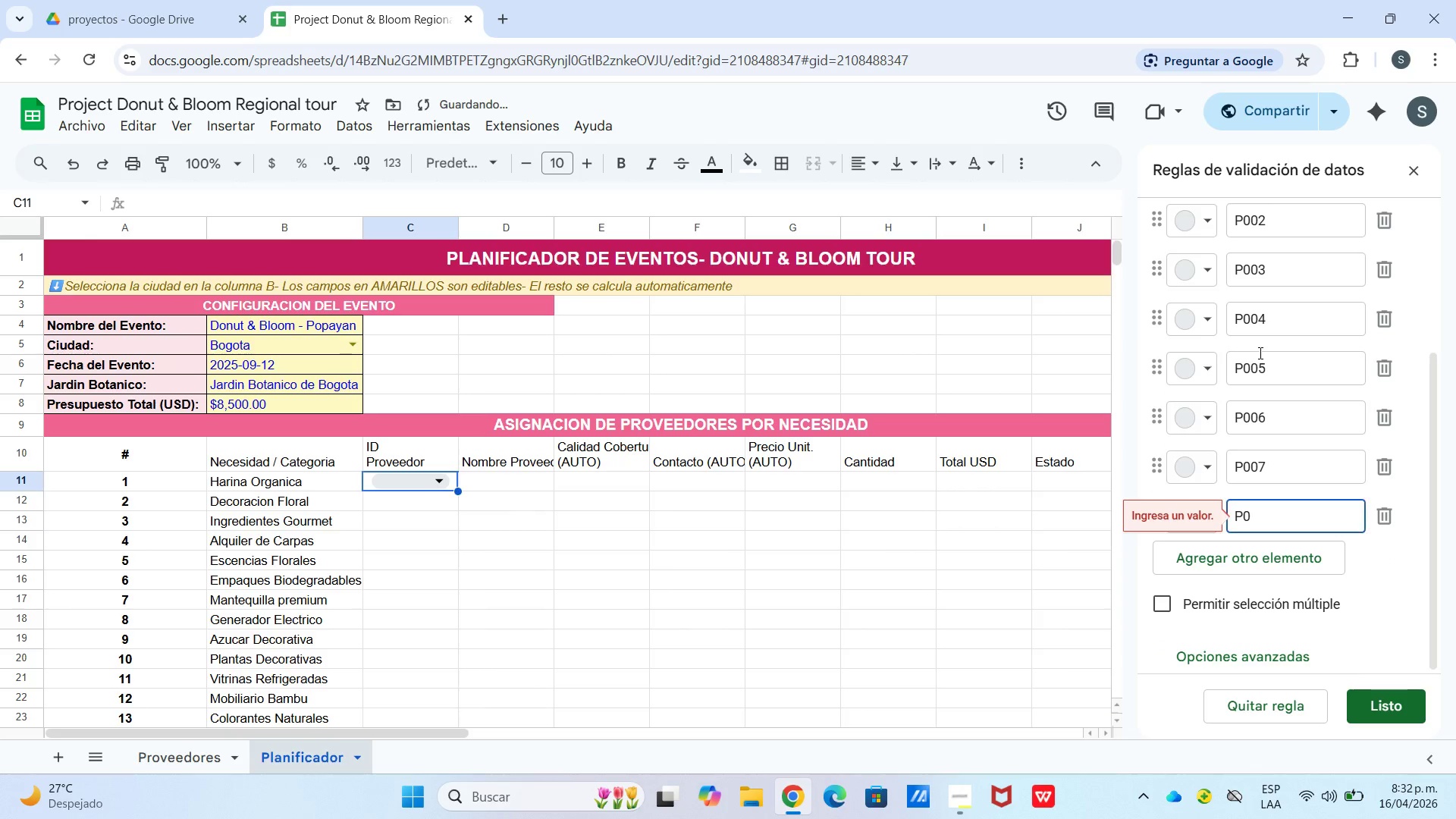 
key(Numpad0)
 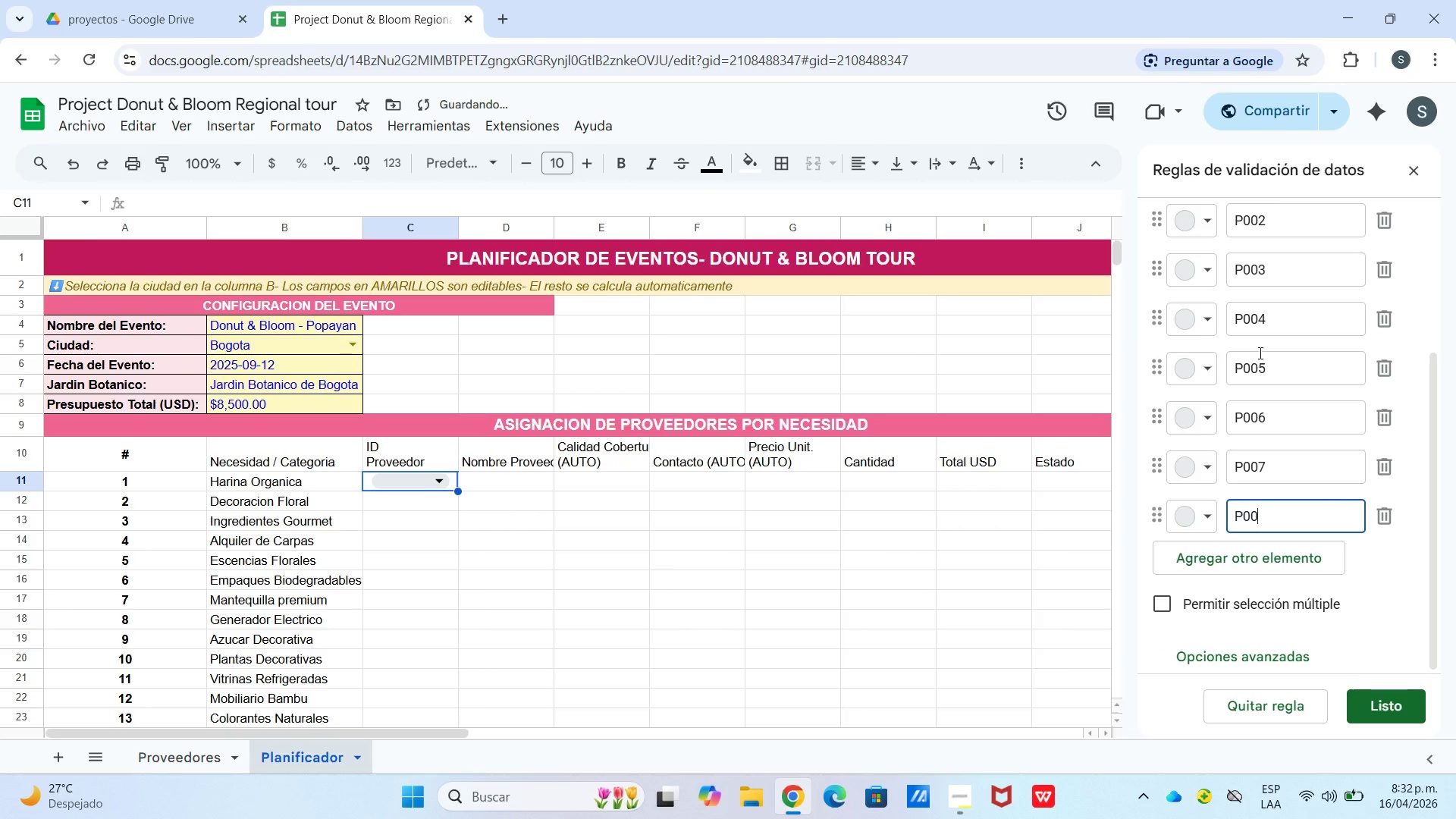 
key(Numpad8)
 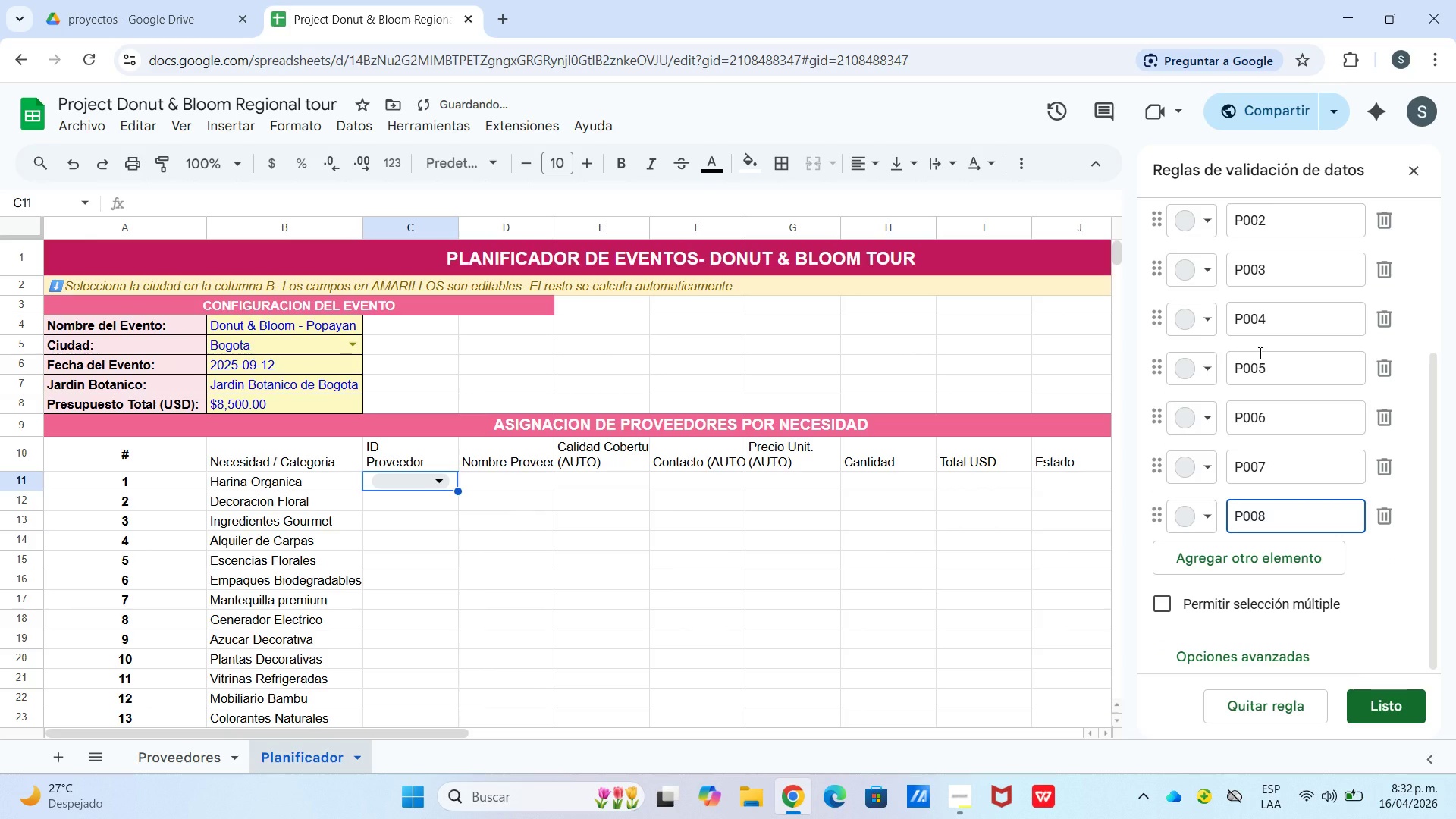 
key(Enter)
 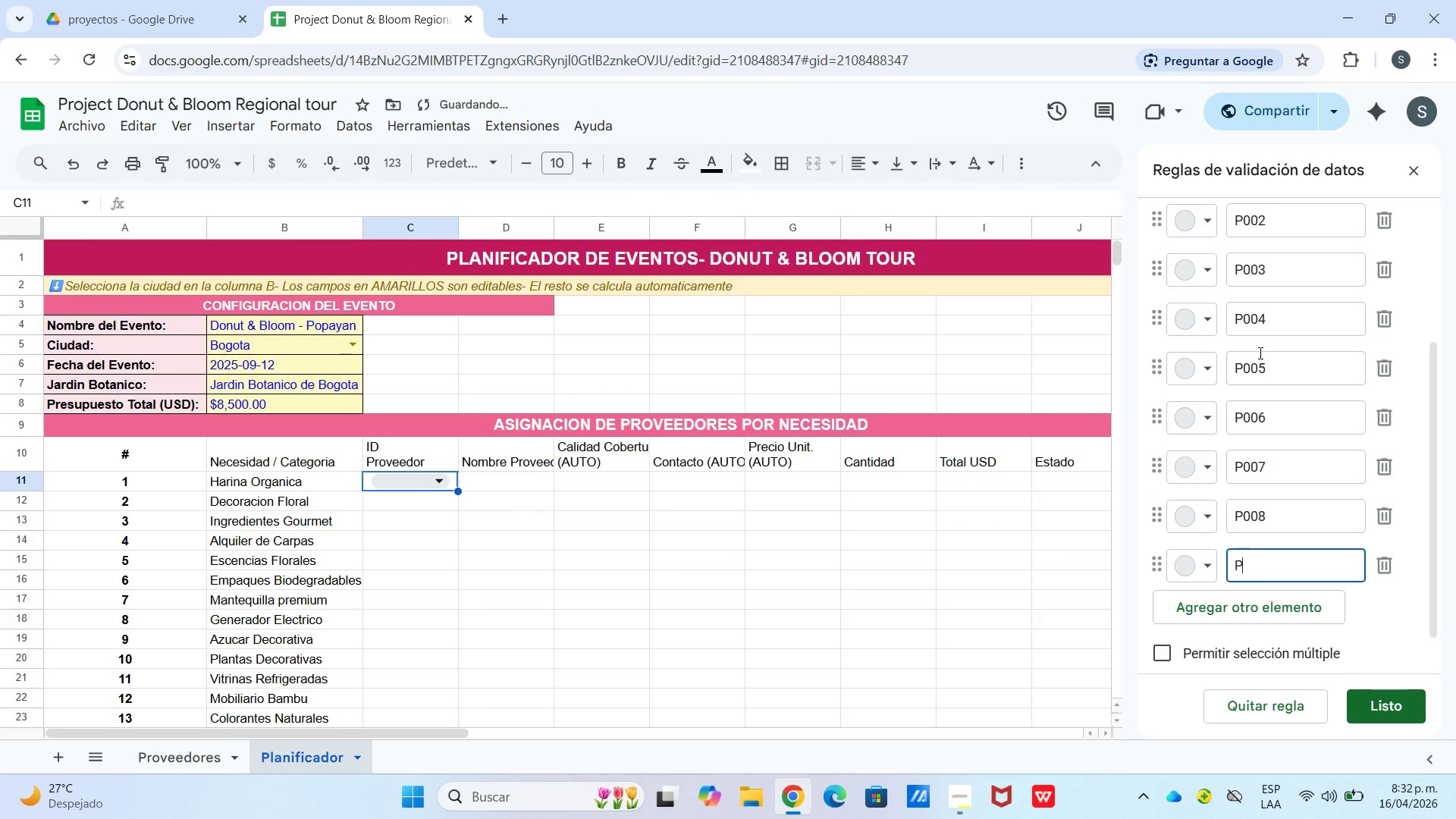 
key(P)
 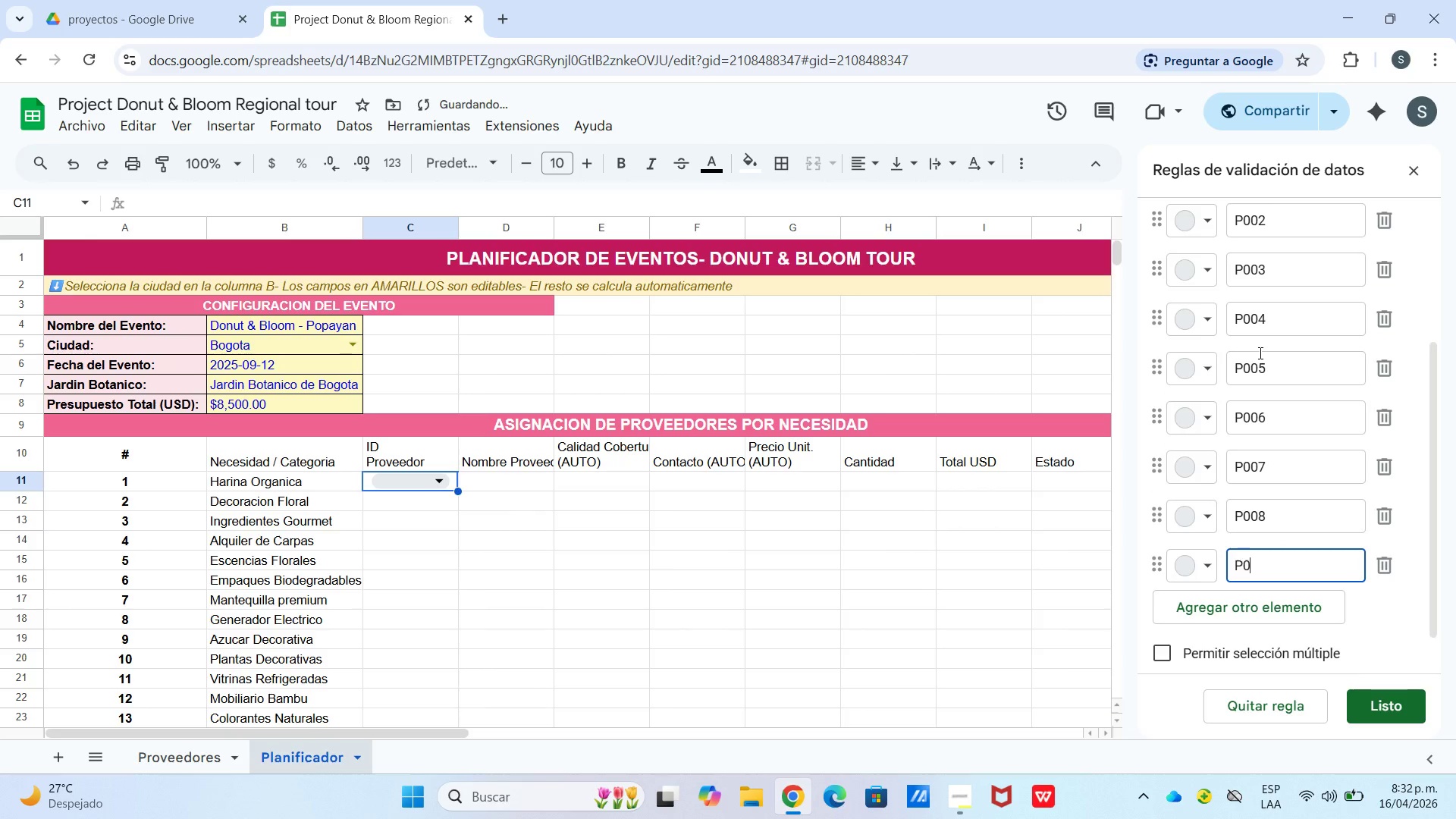 
key(Numpad0)
 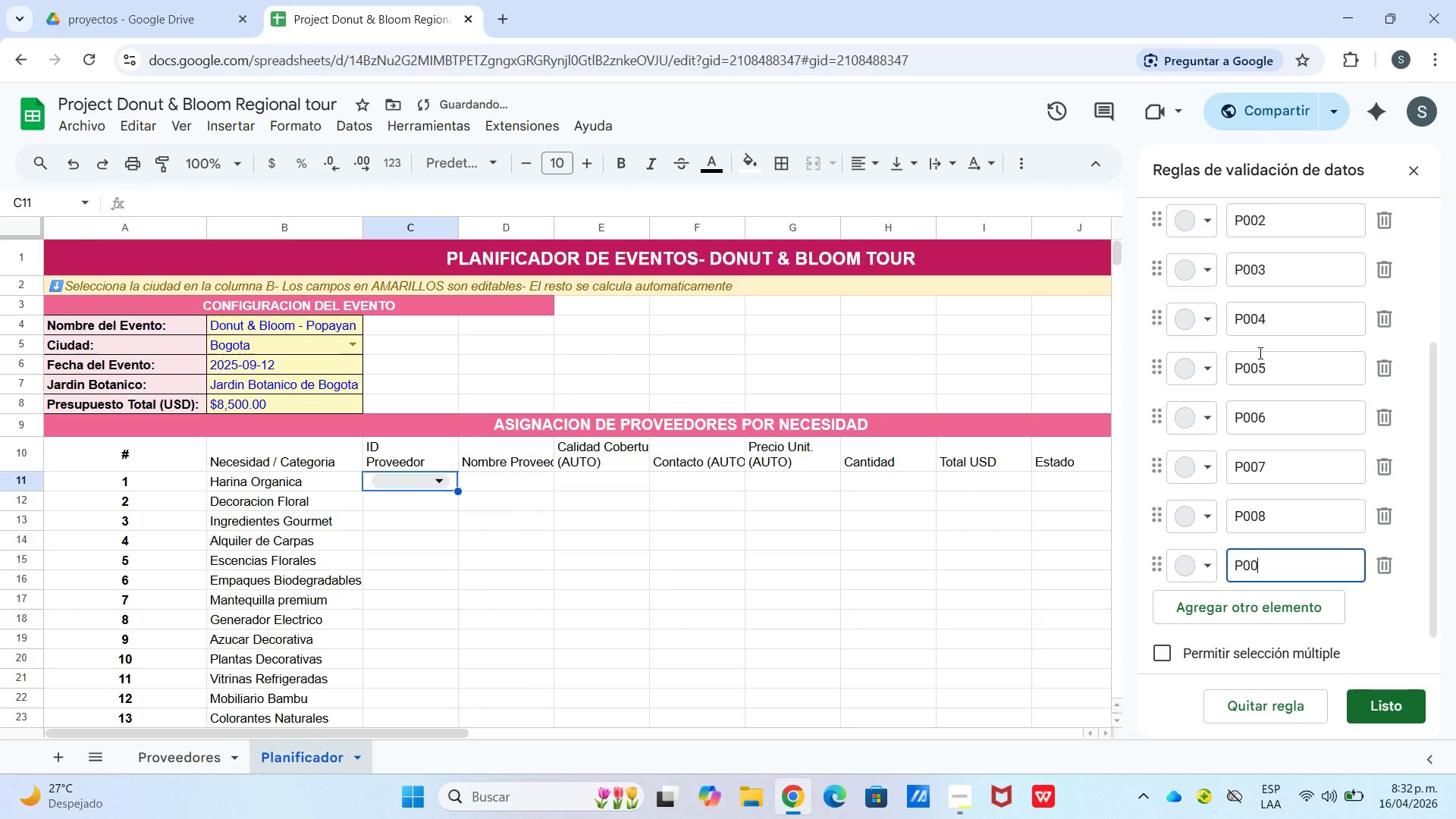 
key(Numpad0)
 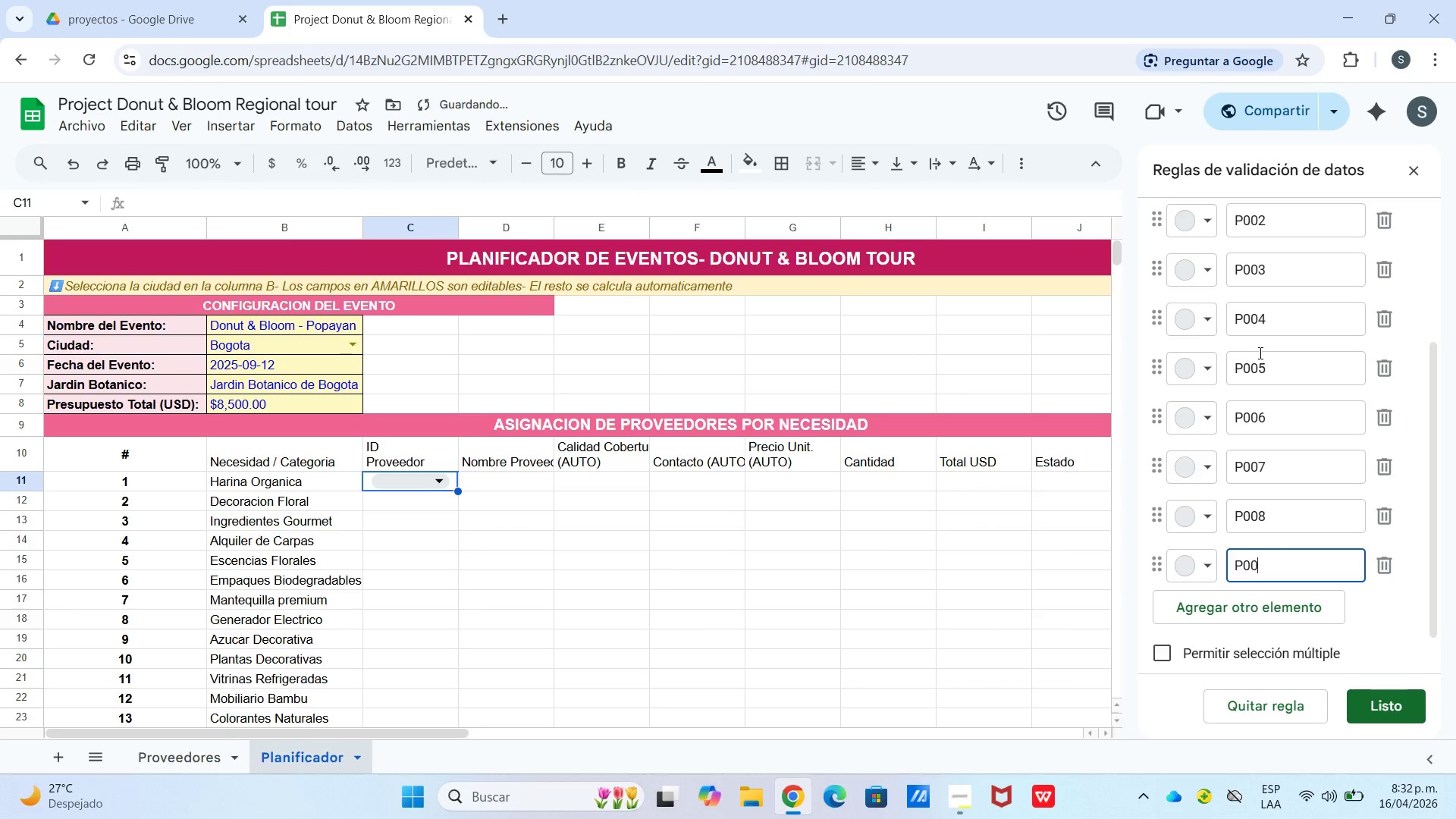 
key(Numpad9)
 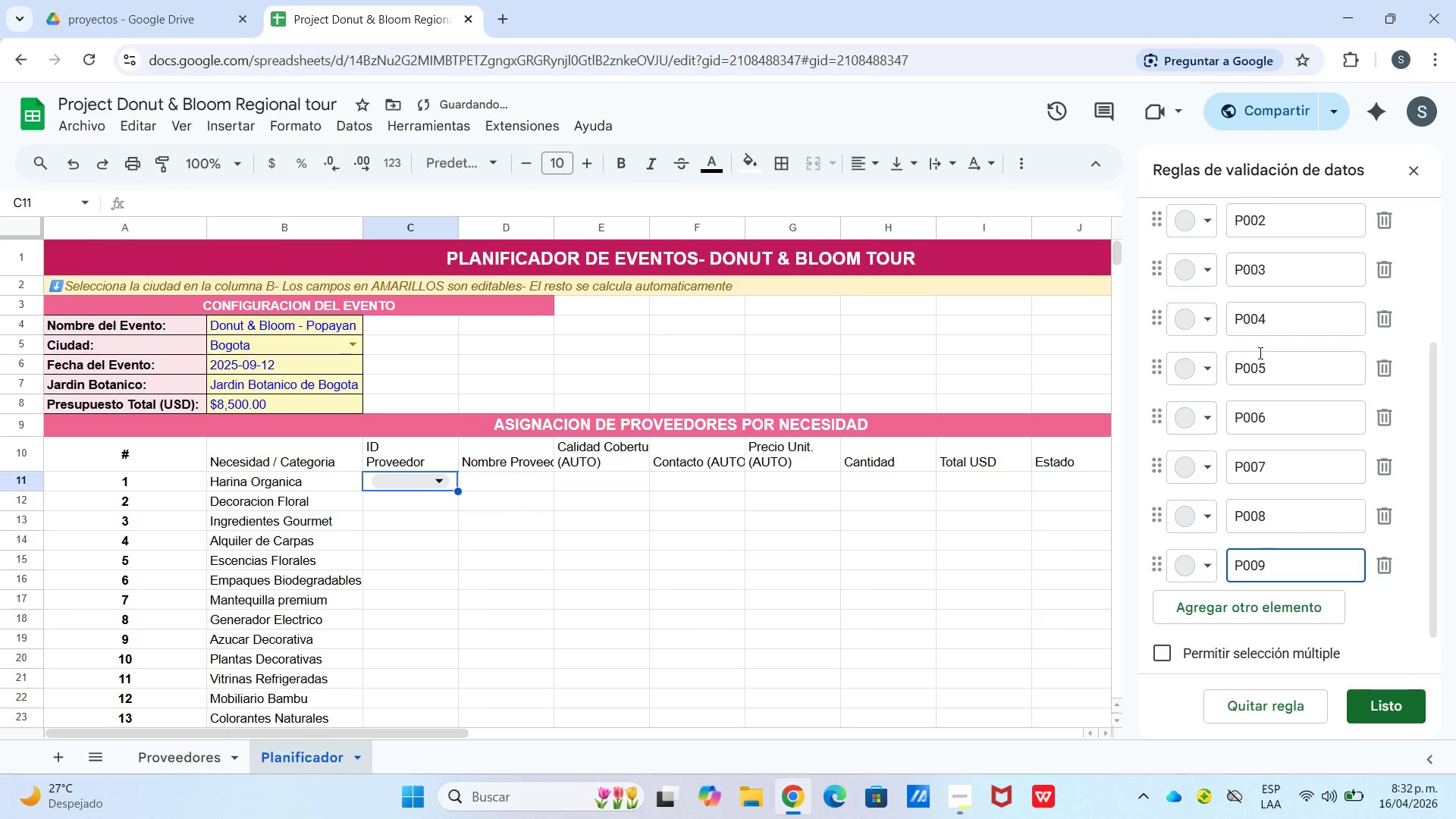 
key(Enter)
 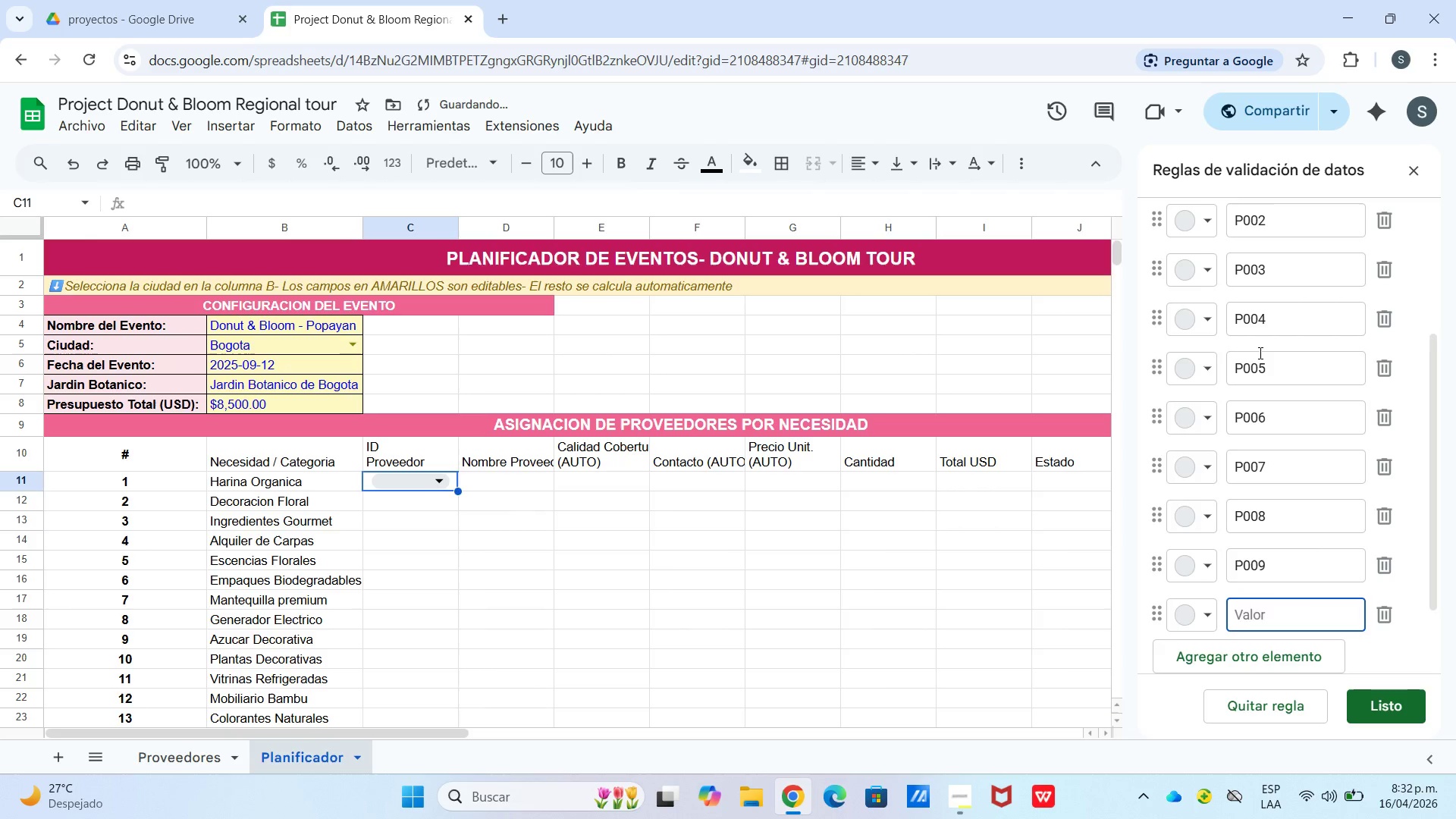 
key(P)
 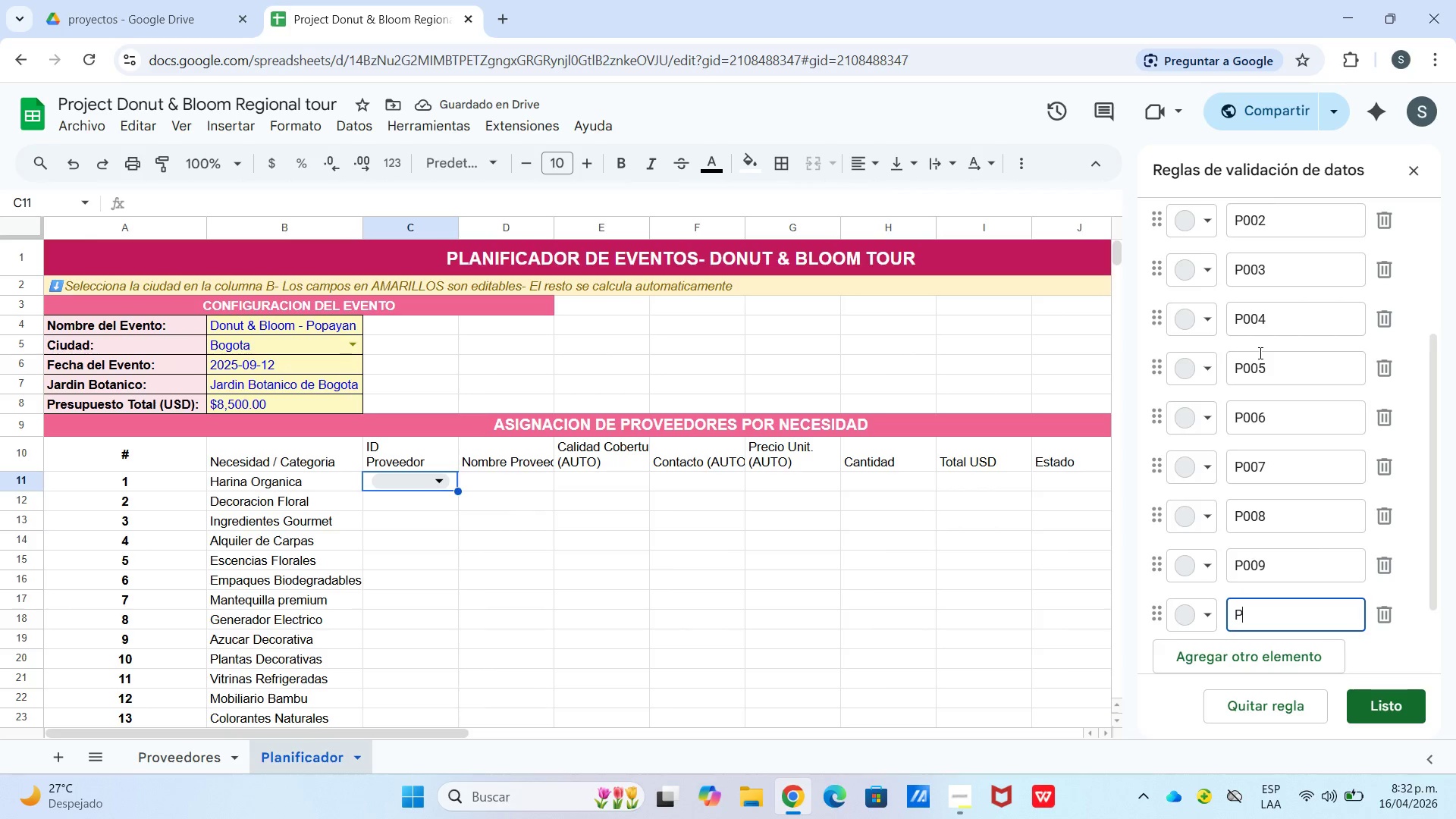 
key(Numpad0)
 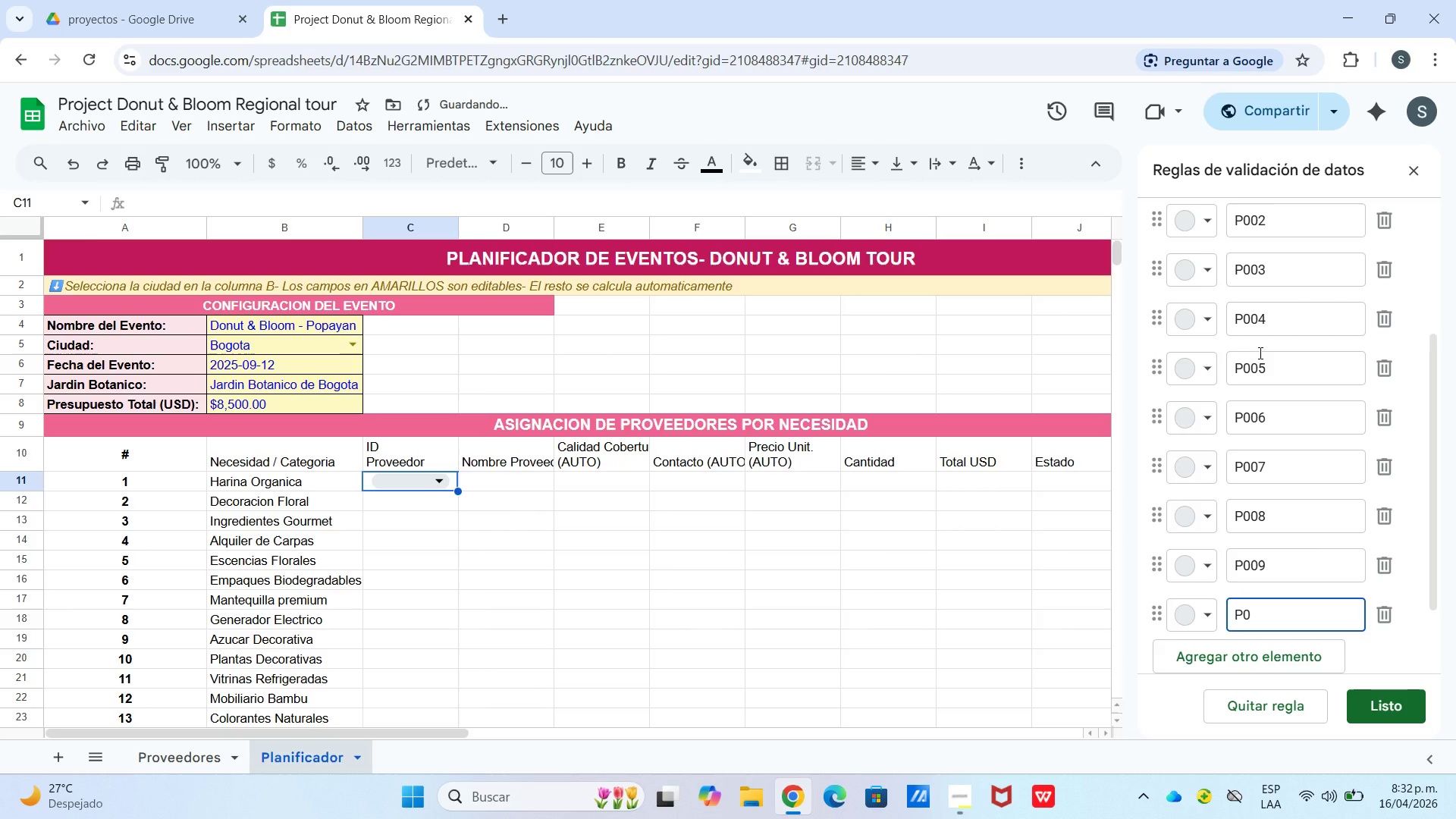 
key(Numpad1)
 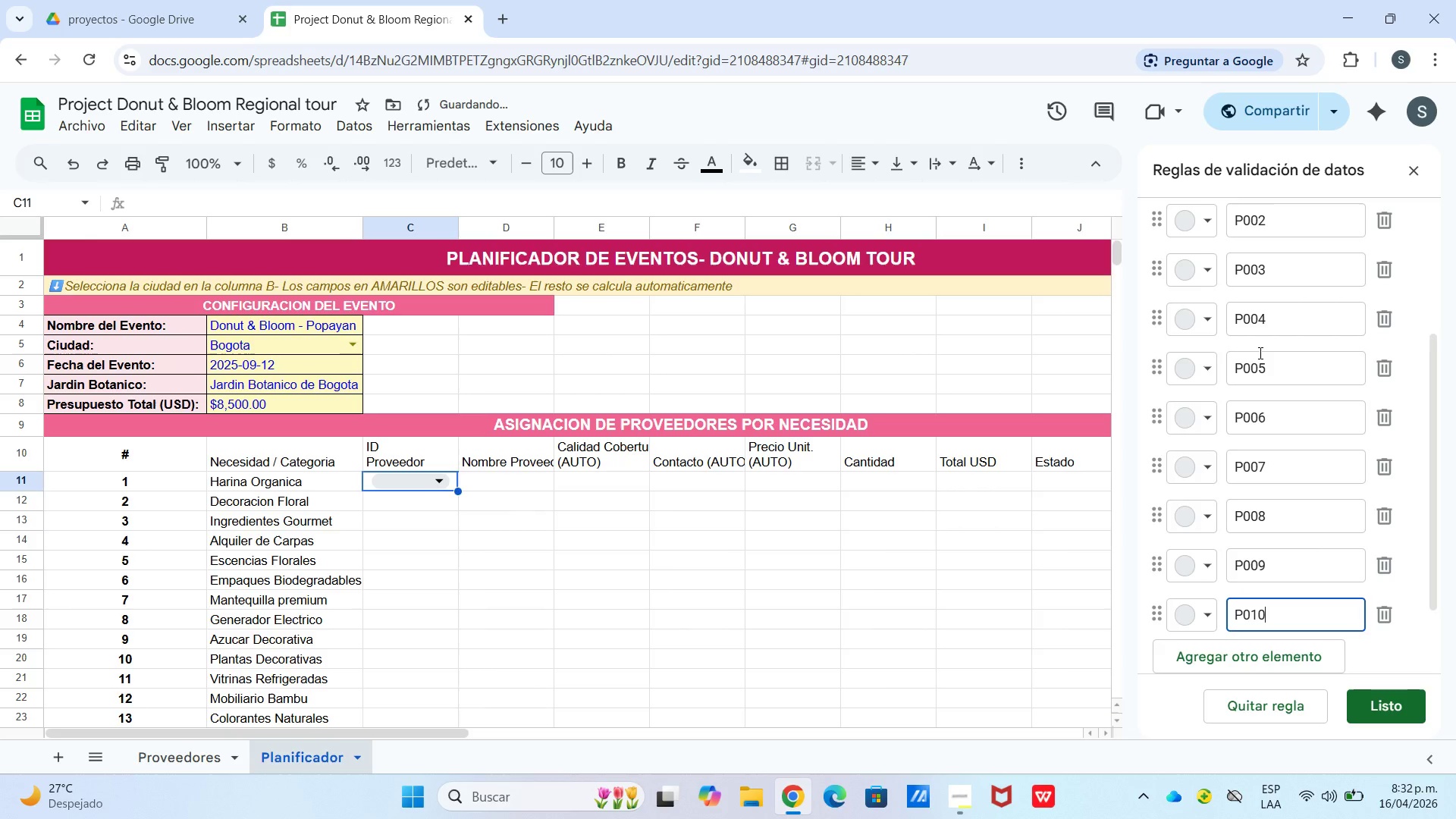 
key(Numpad0)
 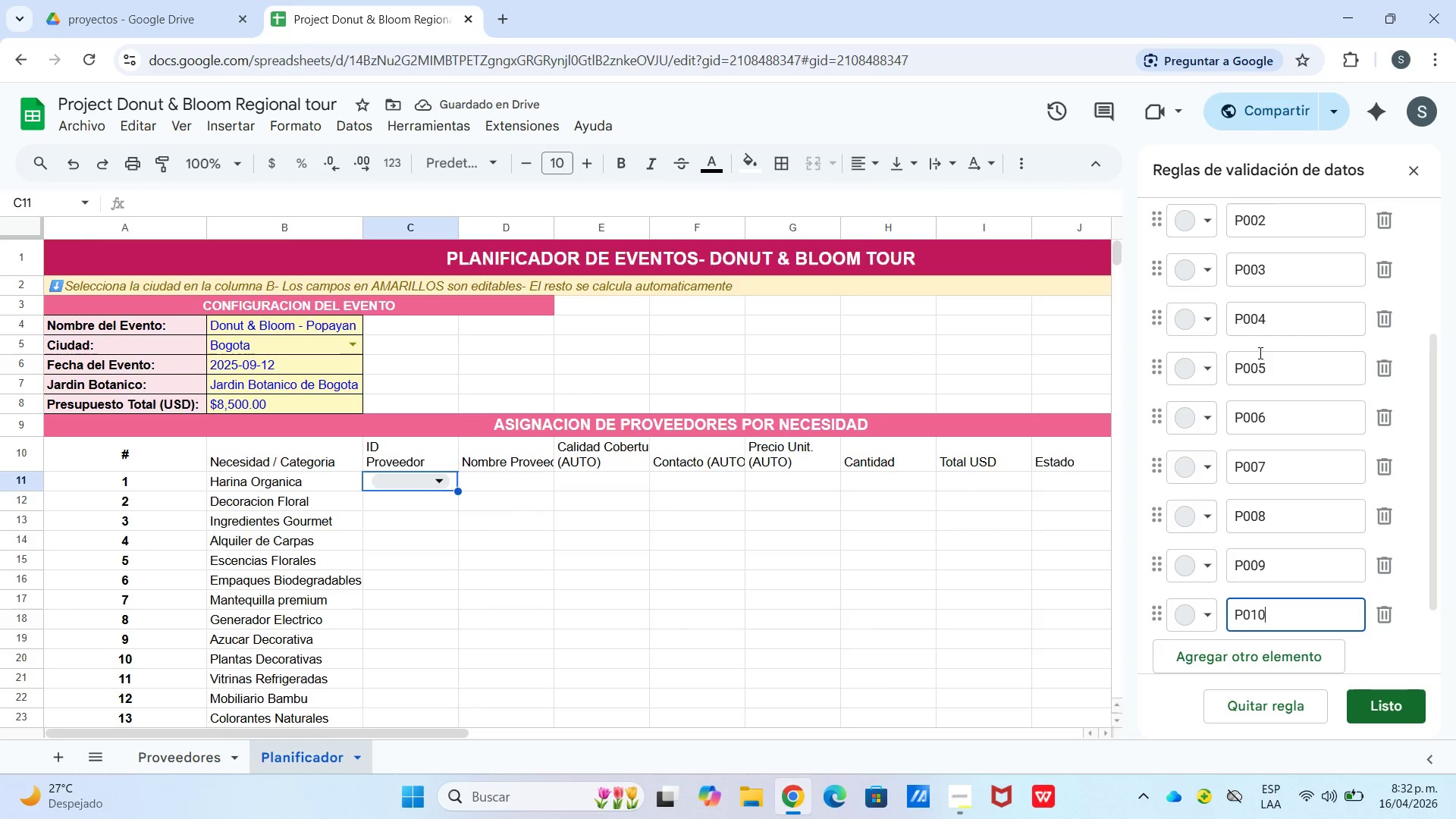 
key(P)
 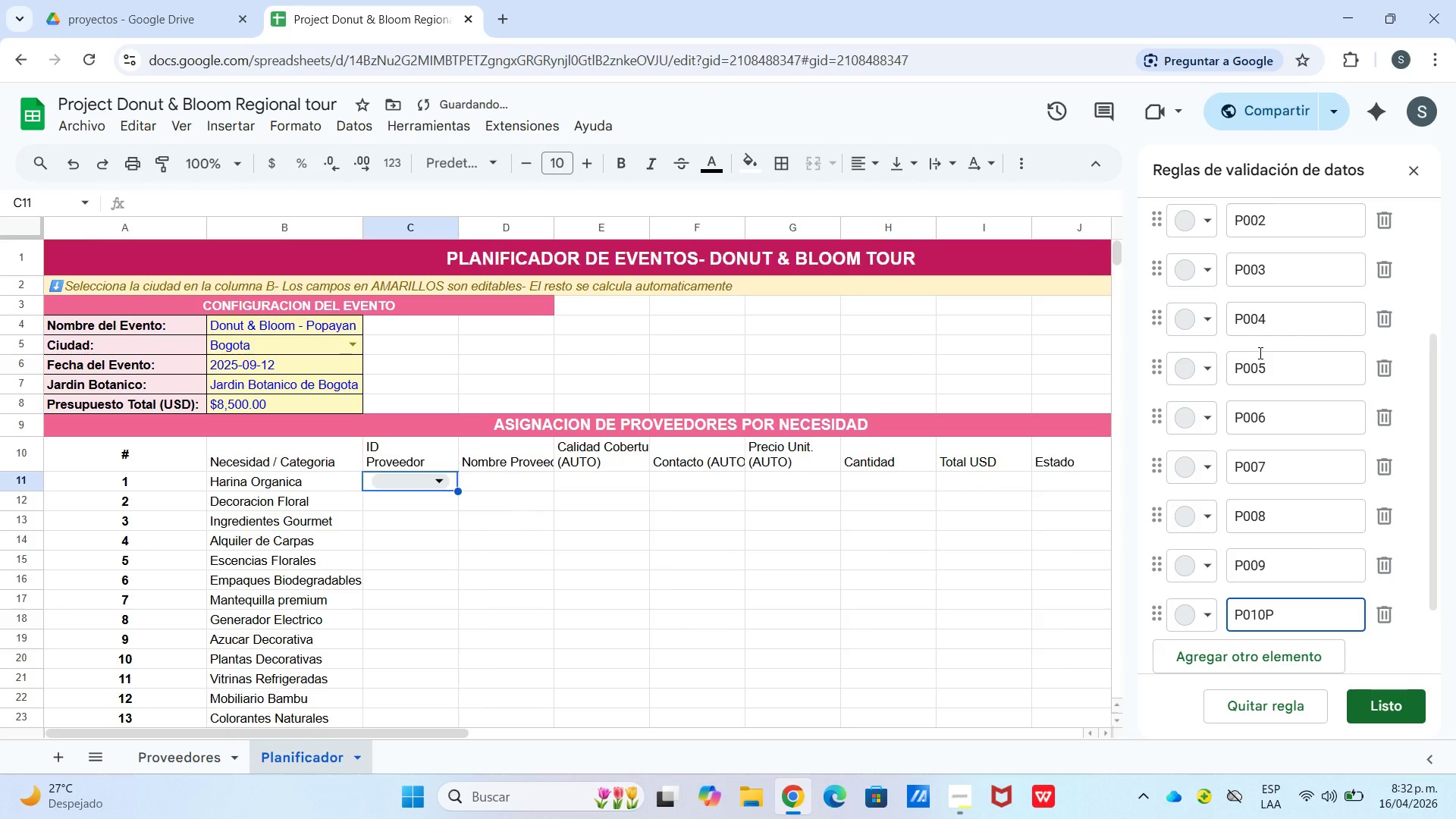 
key(Backspace)
 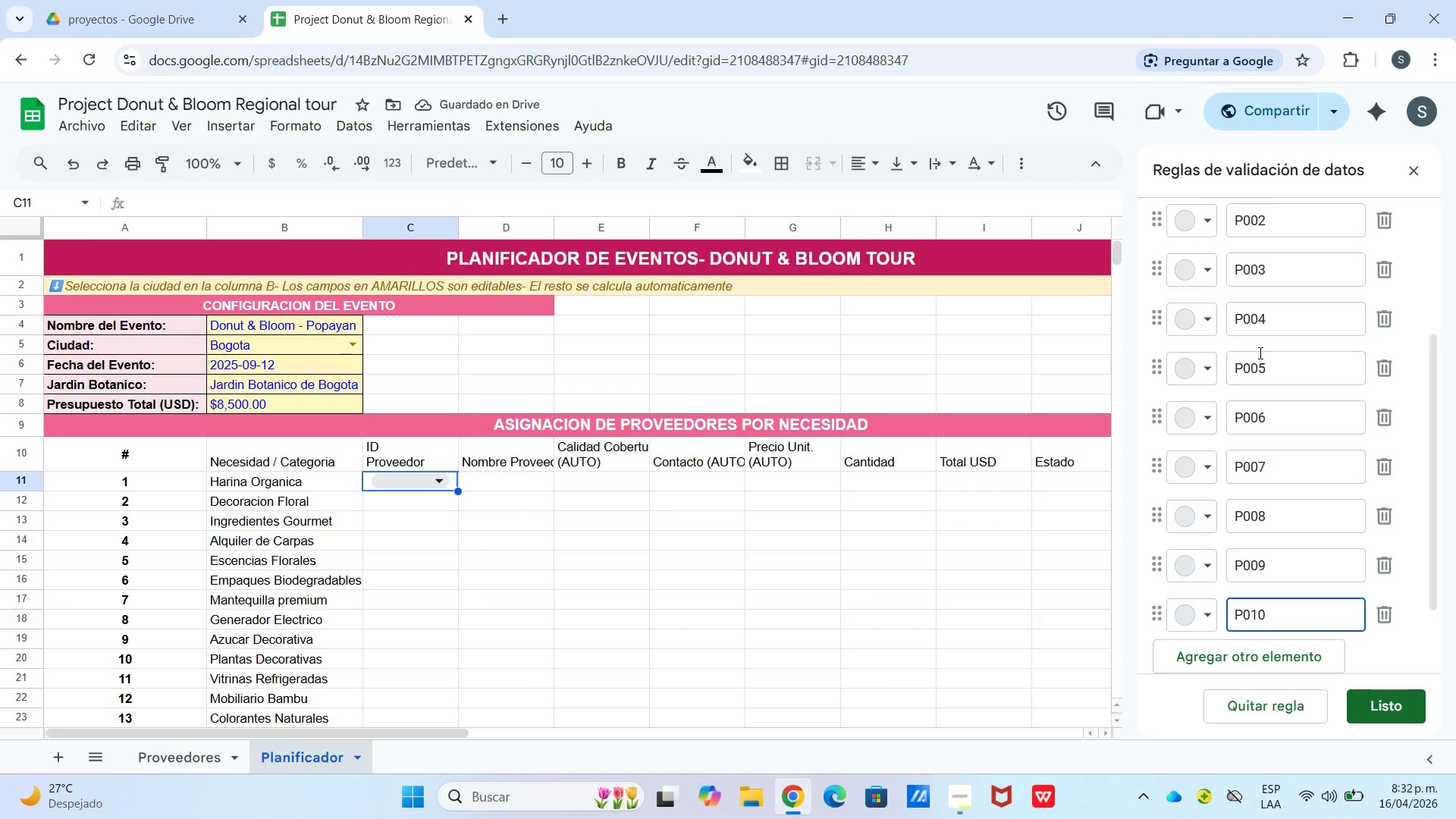 
key(Enter)
 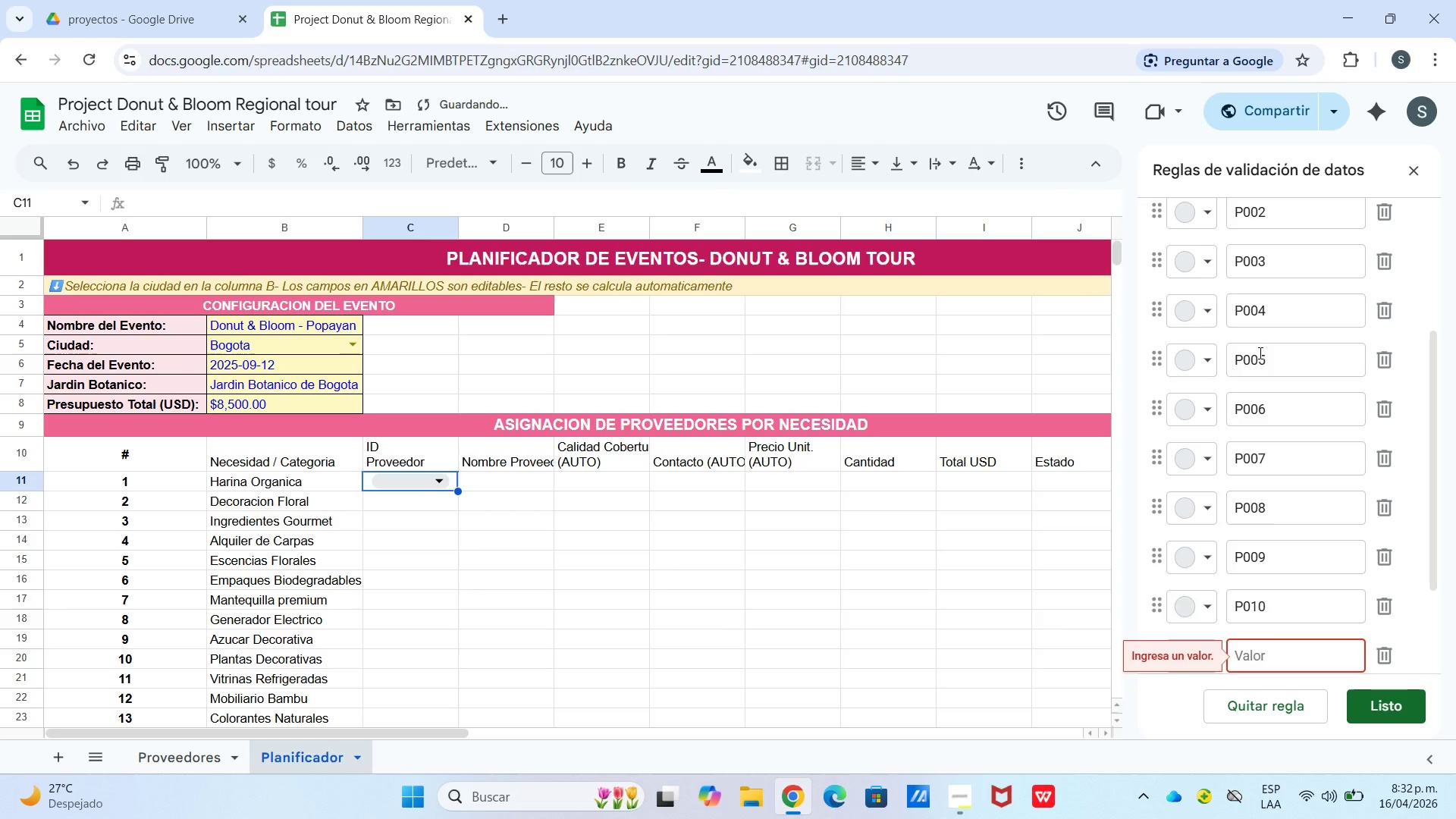 
key(P)
 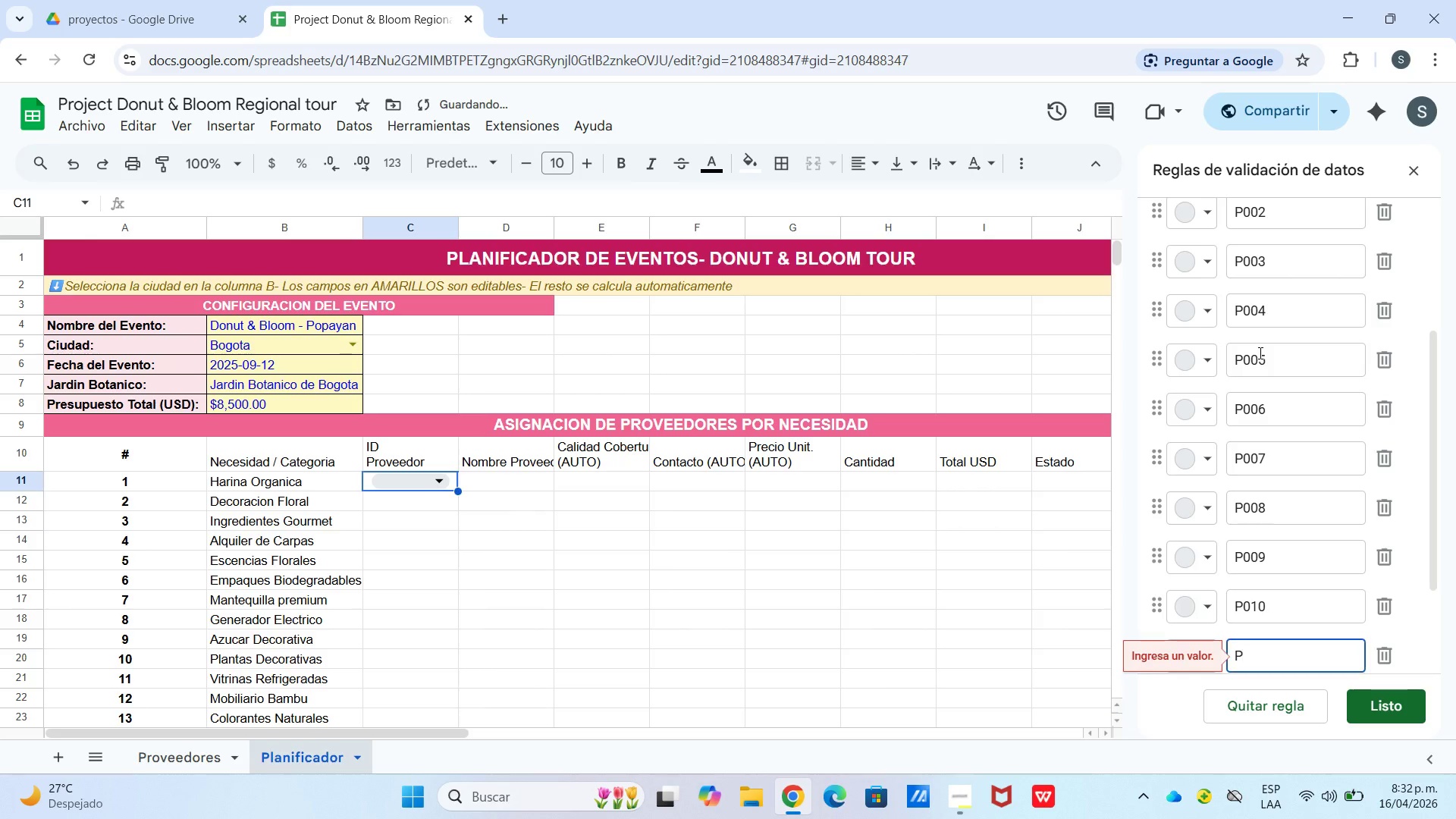 
key(Numpad0)
 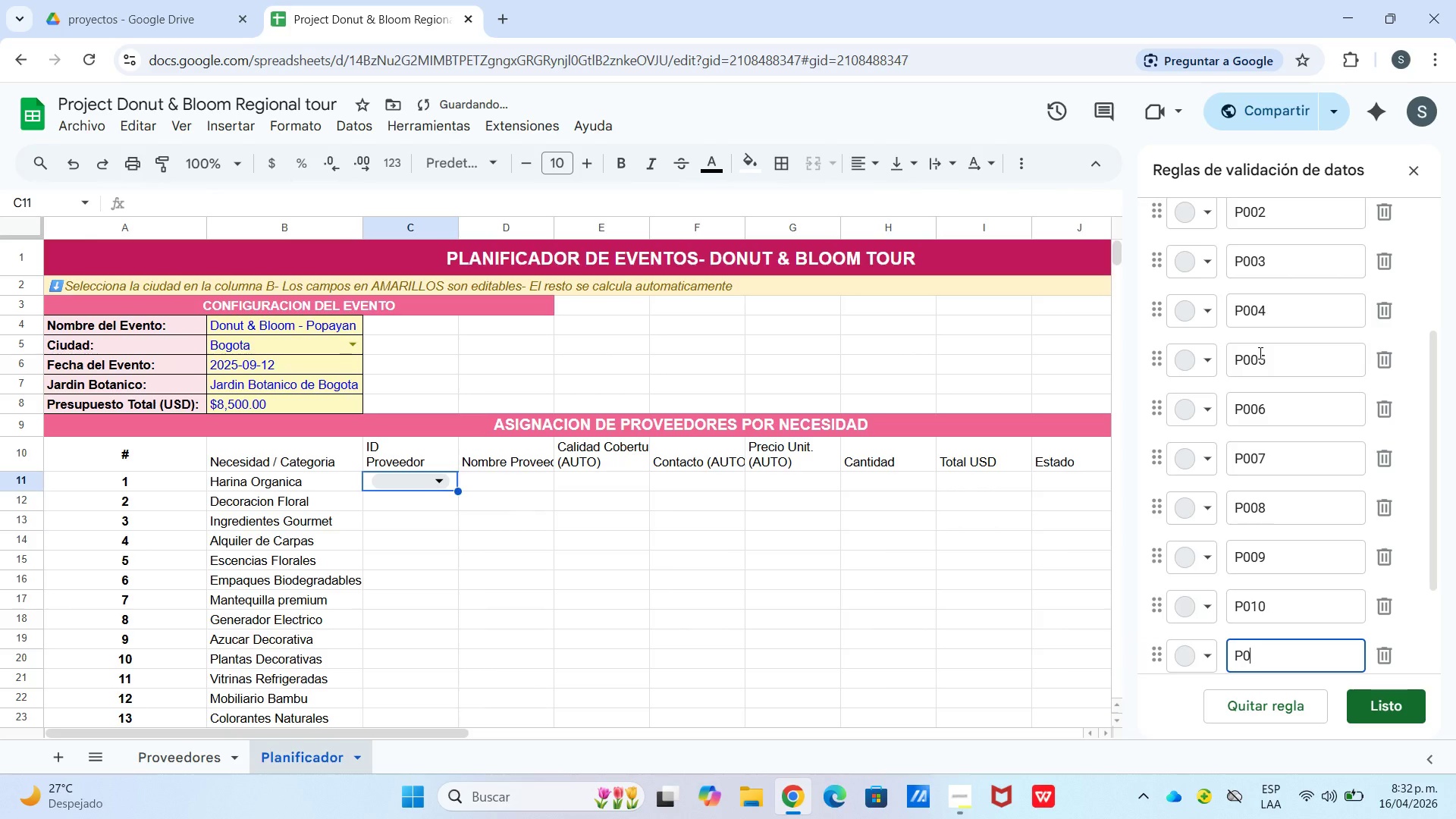 
key(Numpad1)
 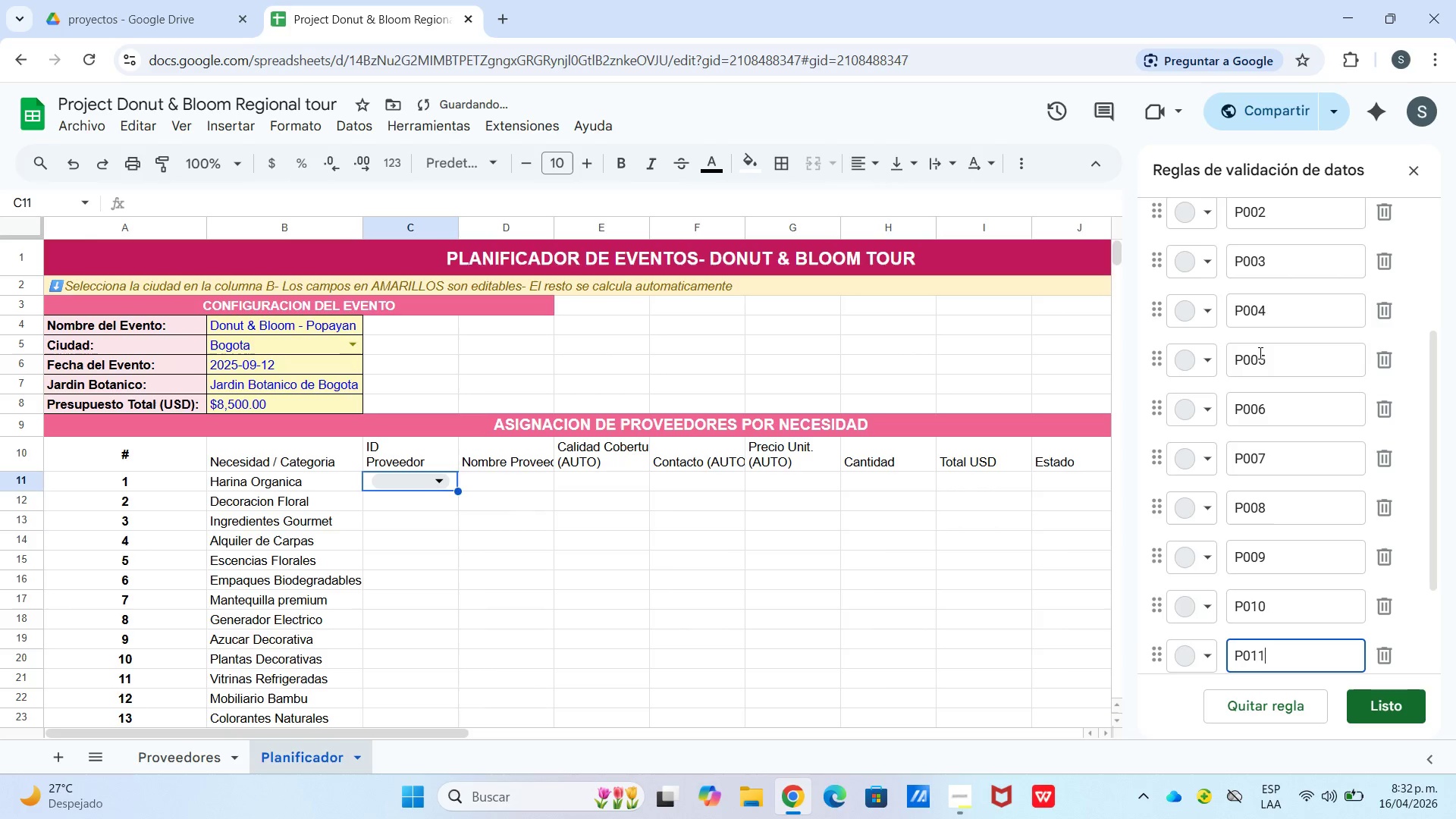 
key(Numpad1)
 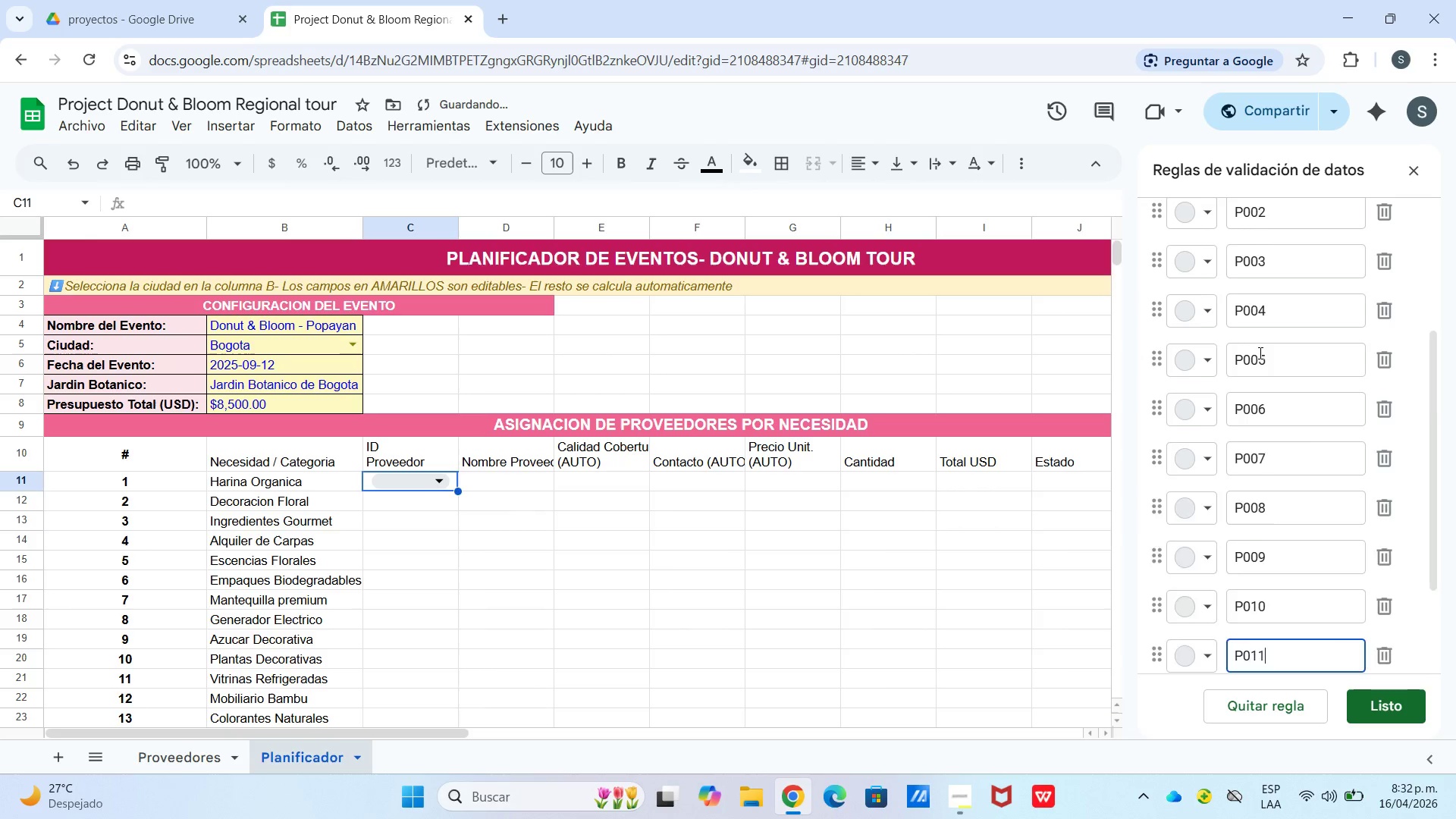 
key(Enter)
 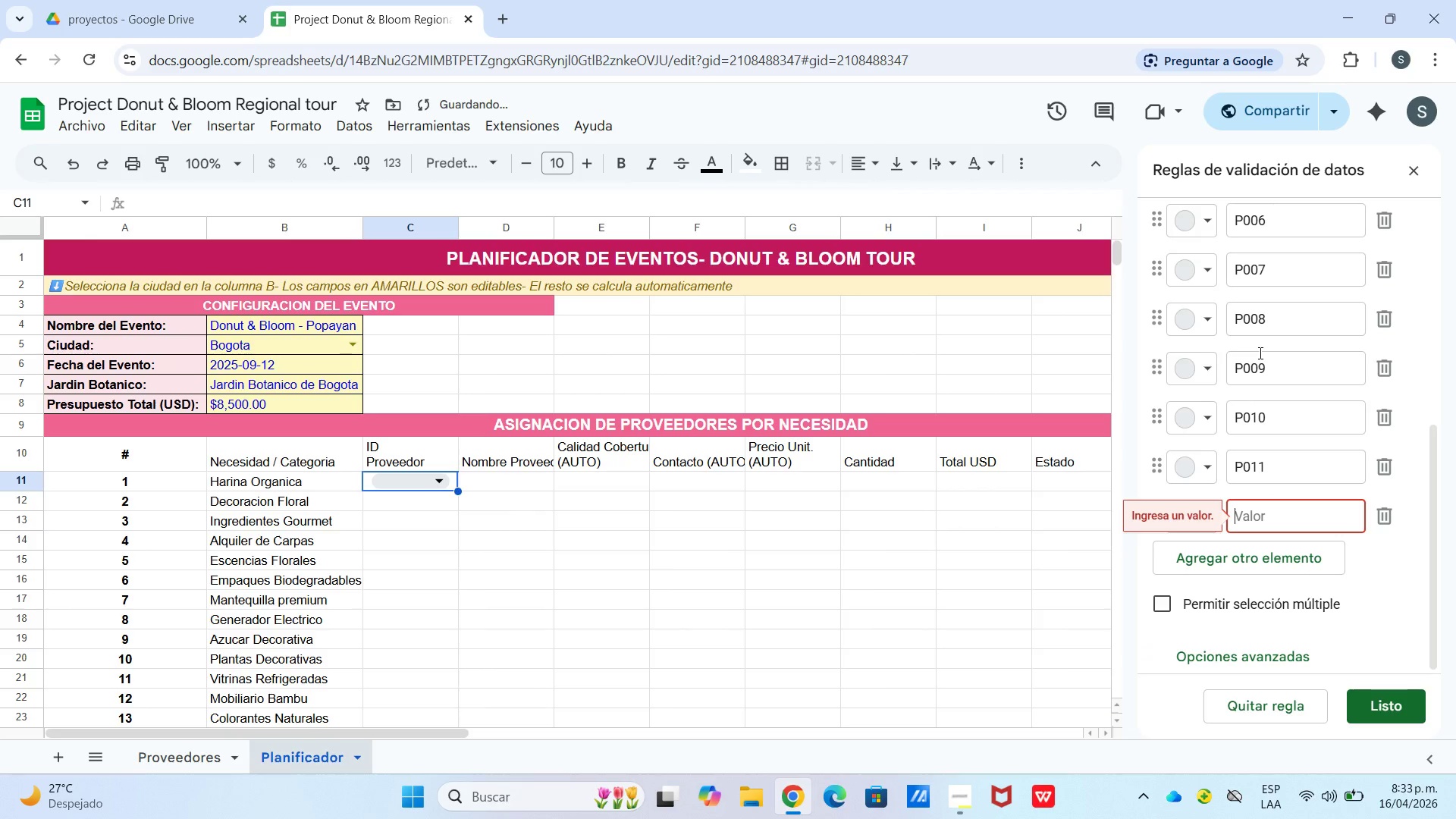 
key(P)
 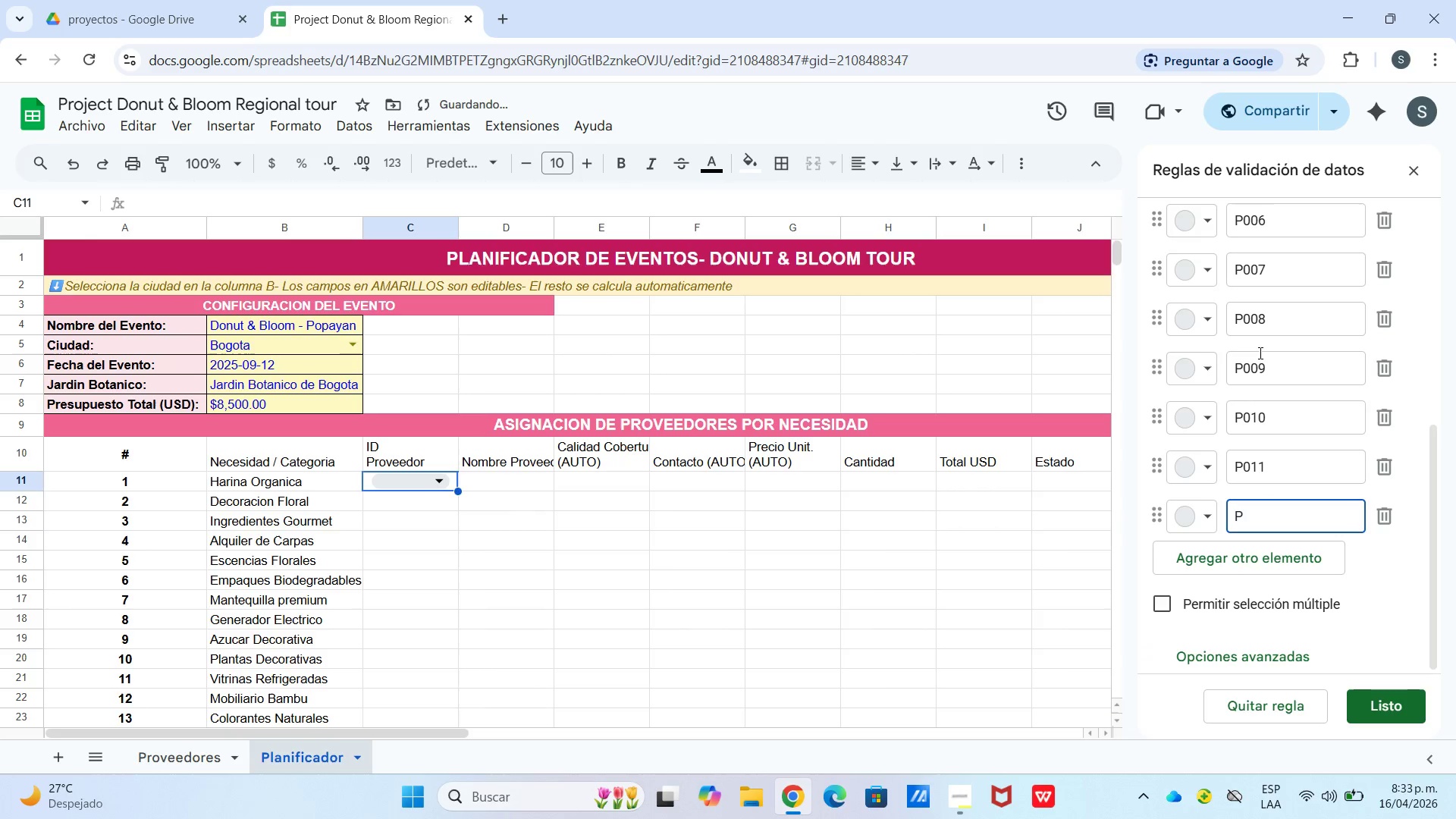 
key(Numpad0)
 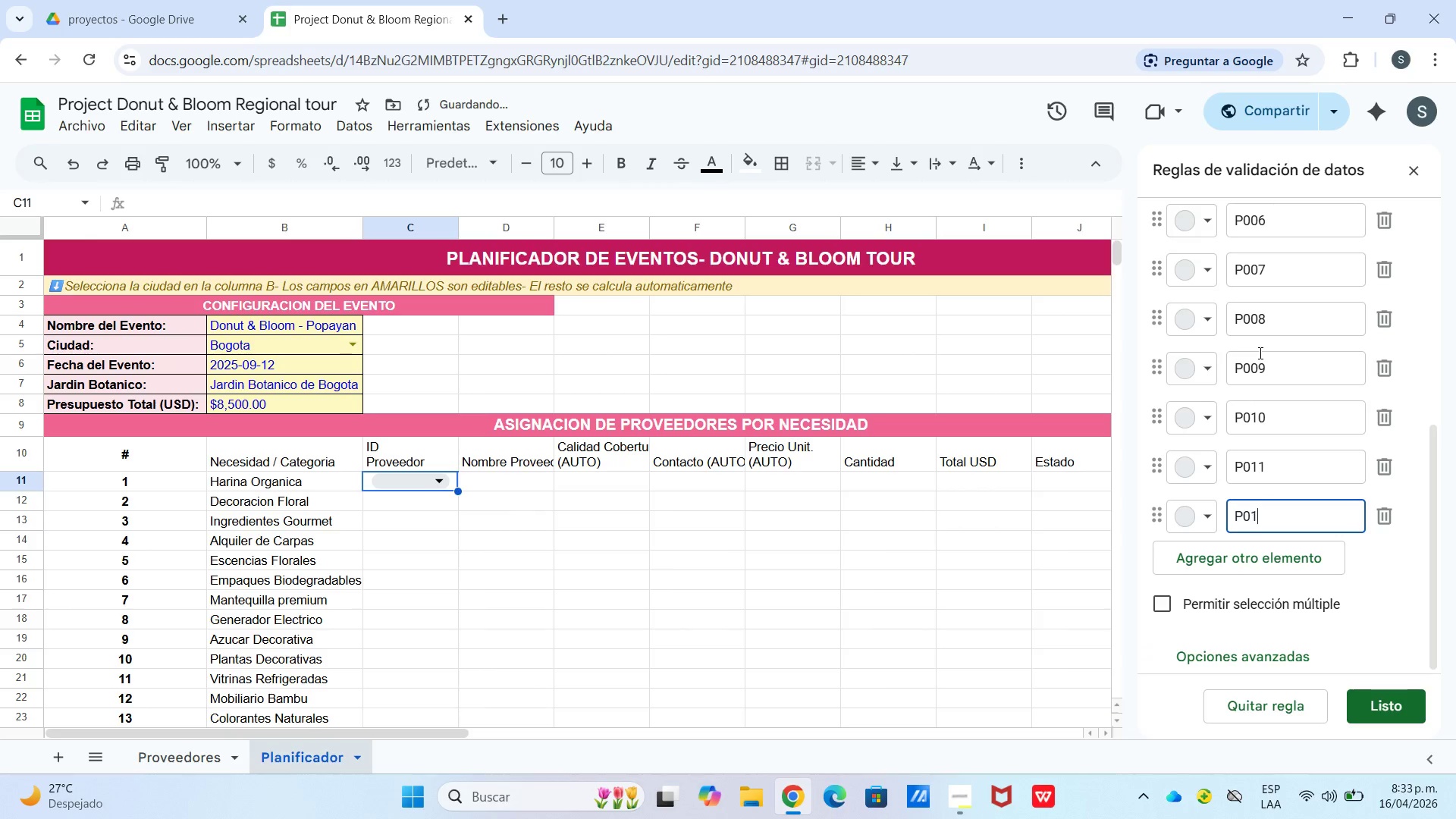 
key(Numpad1)
 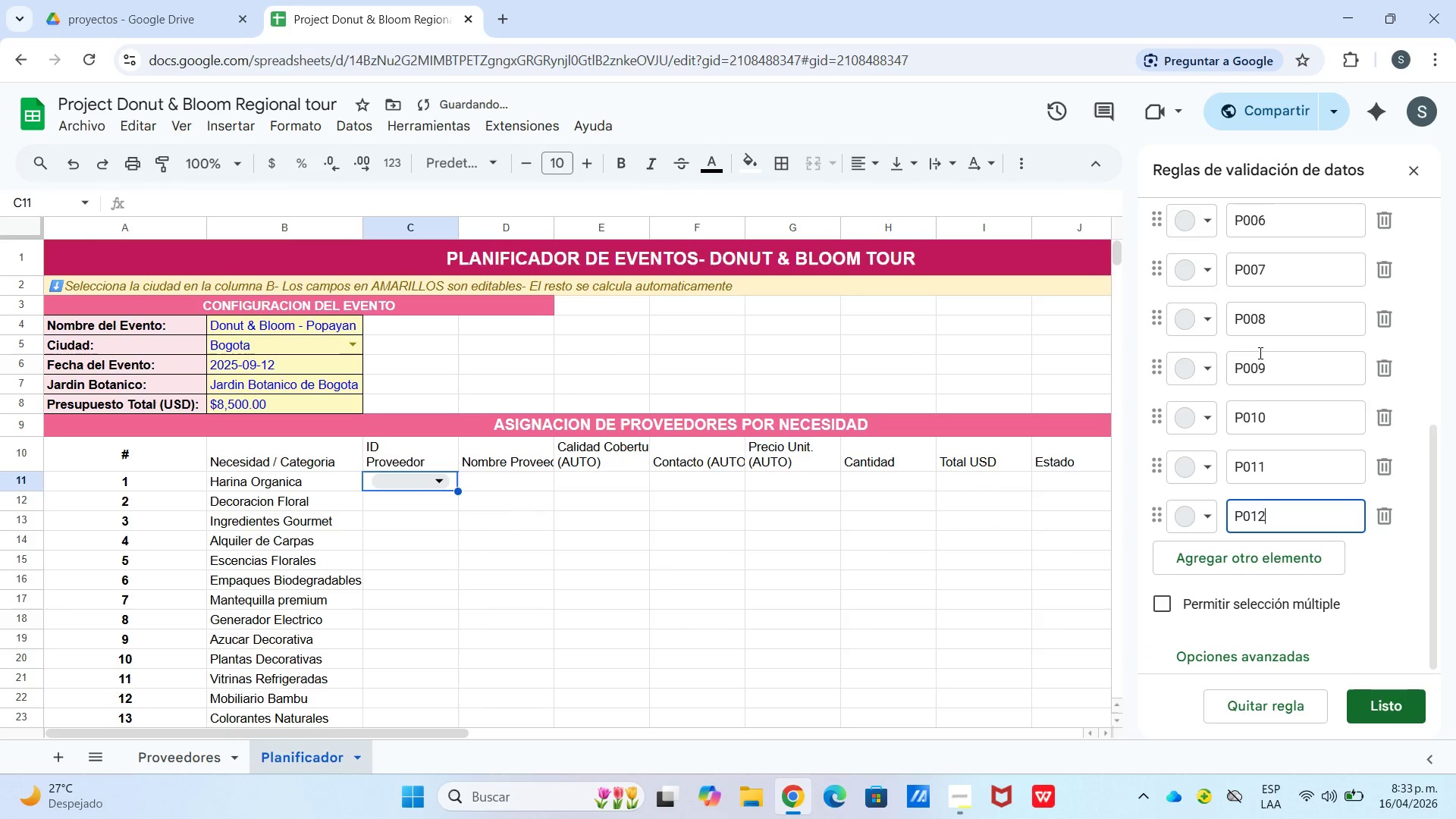 
key(Numpad2)
 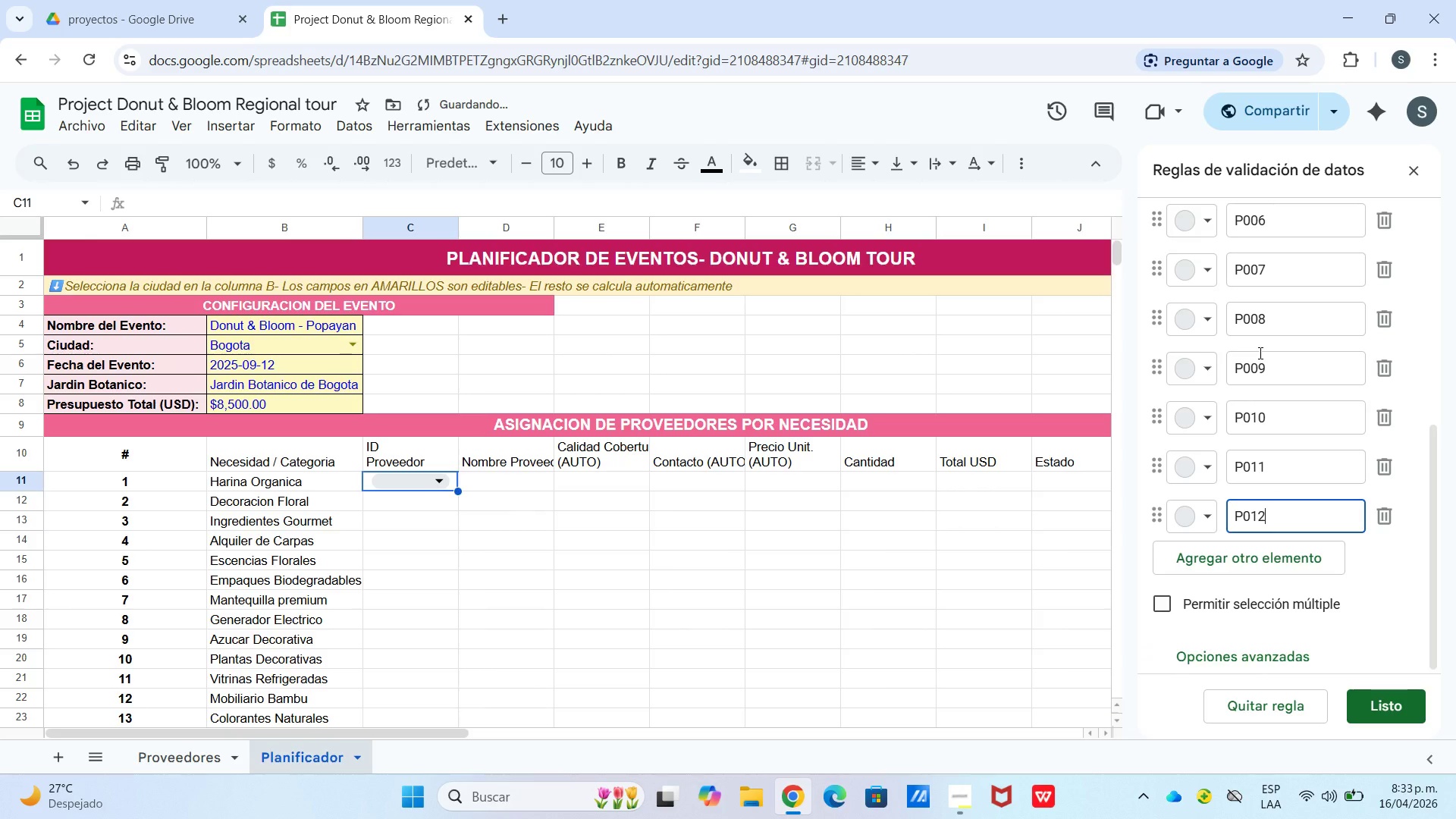 
key(Enter)
 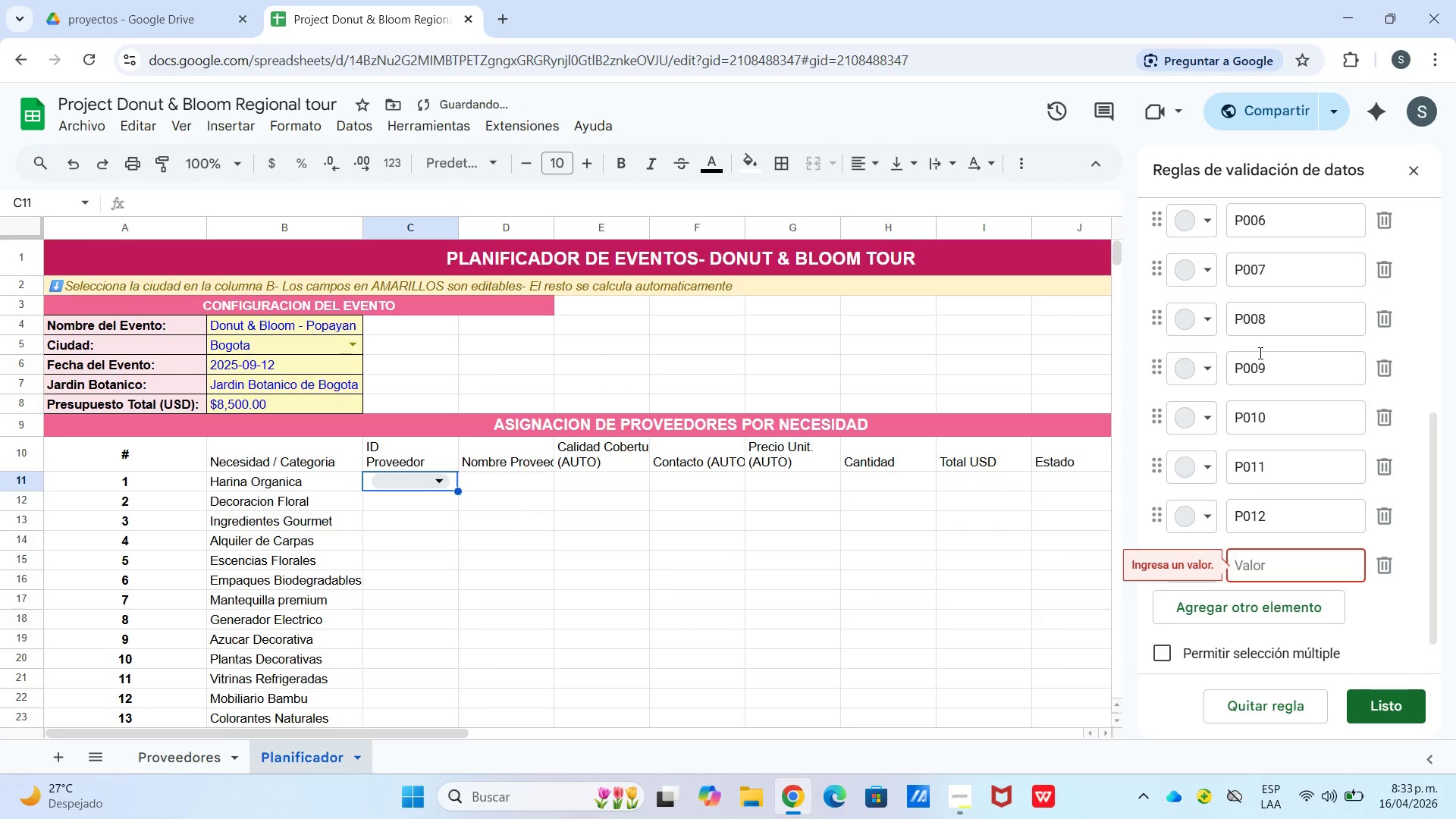 
key(P)
 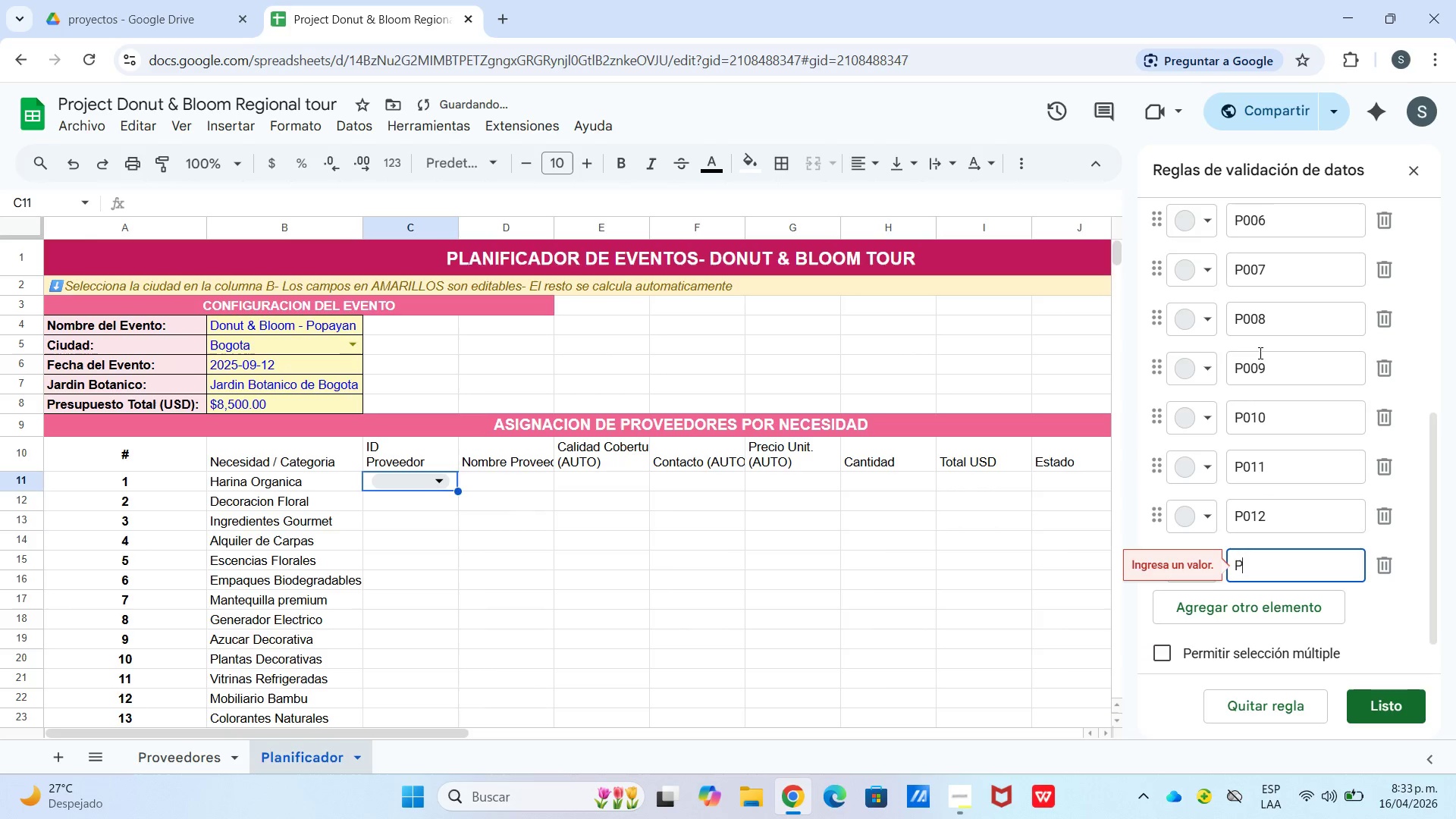 
key(Numpad0)
 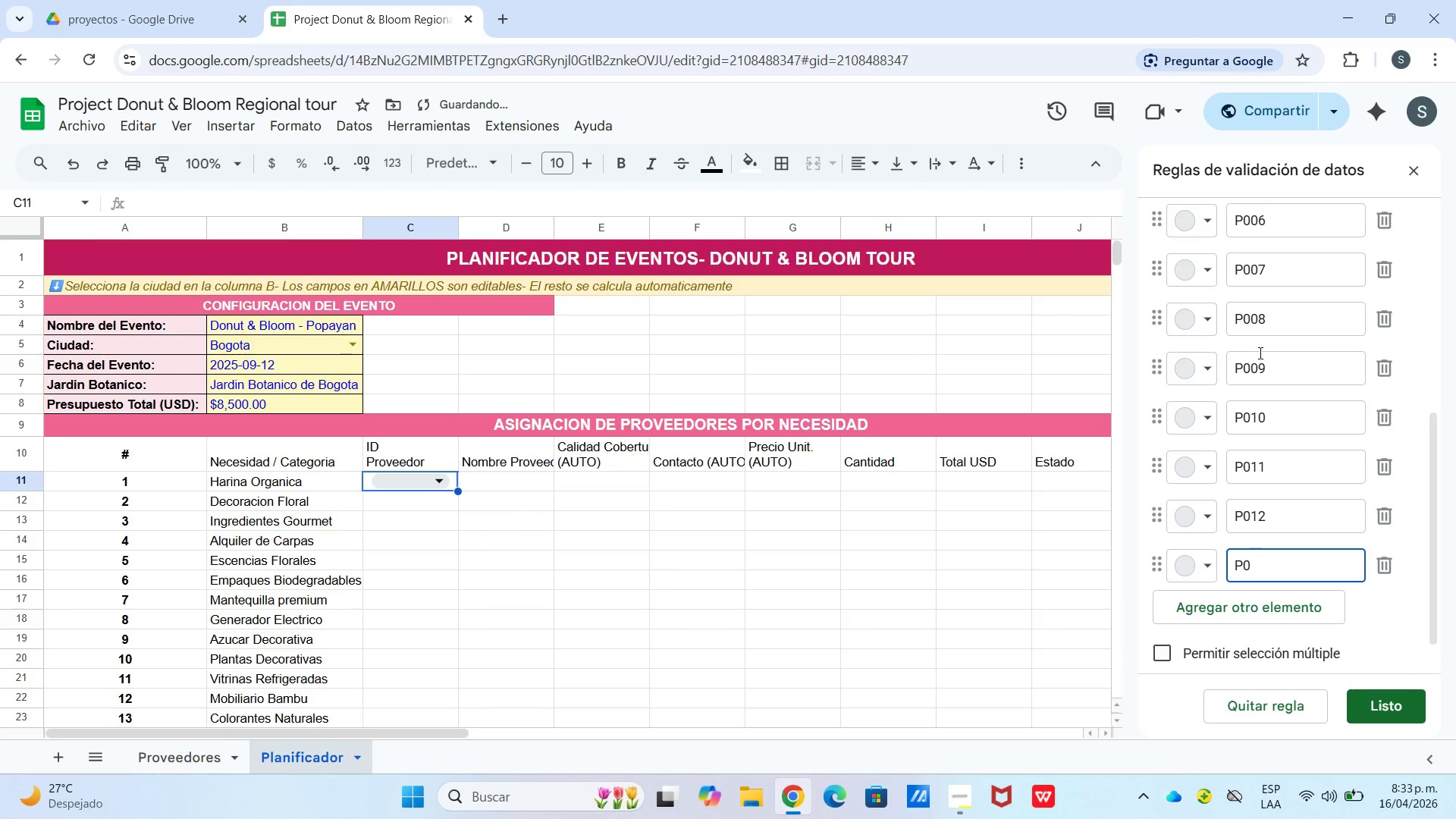 
key(Numpad1)
 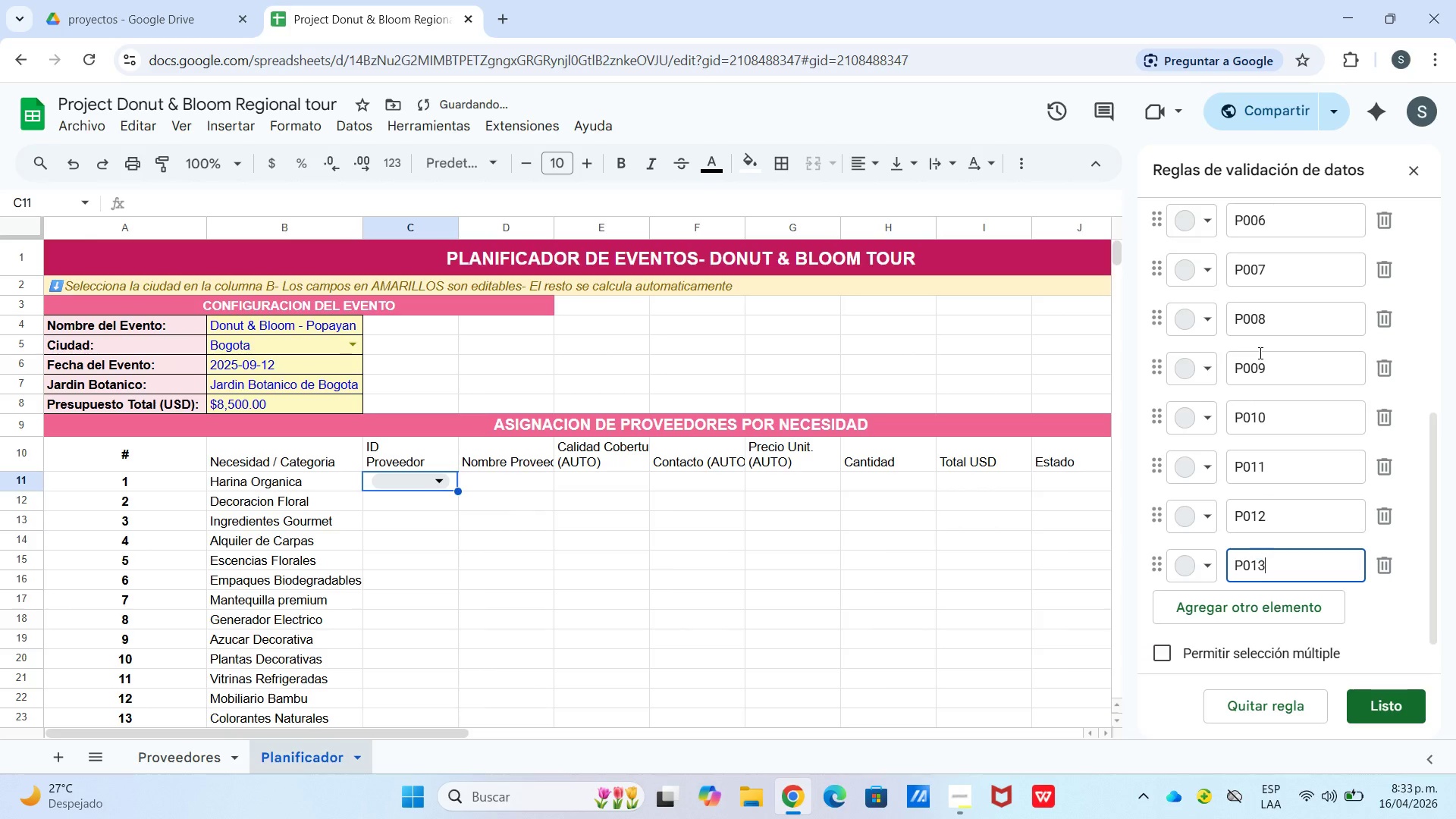 
key(Numpad3)
 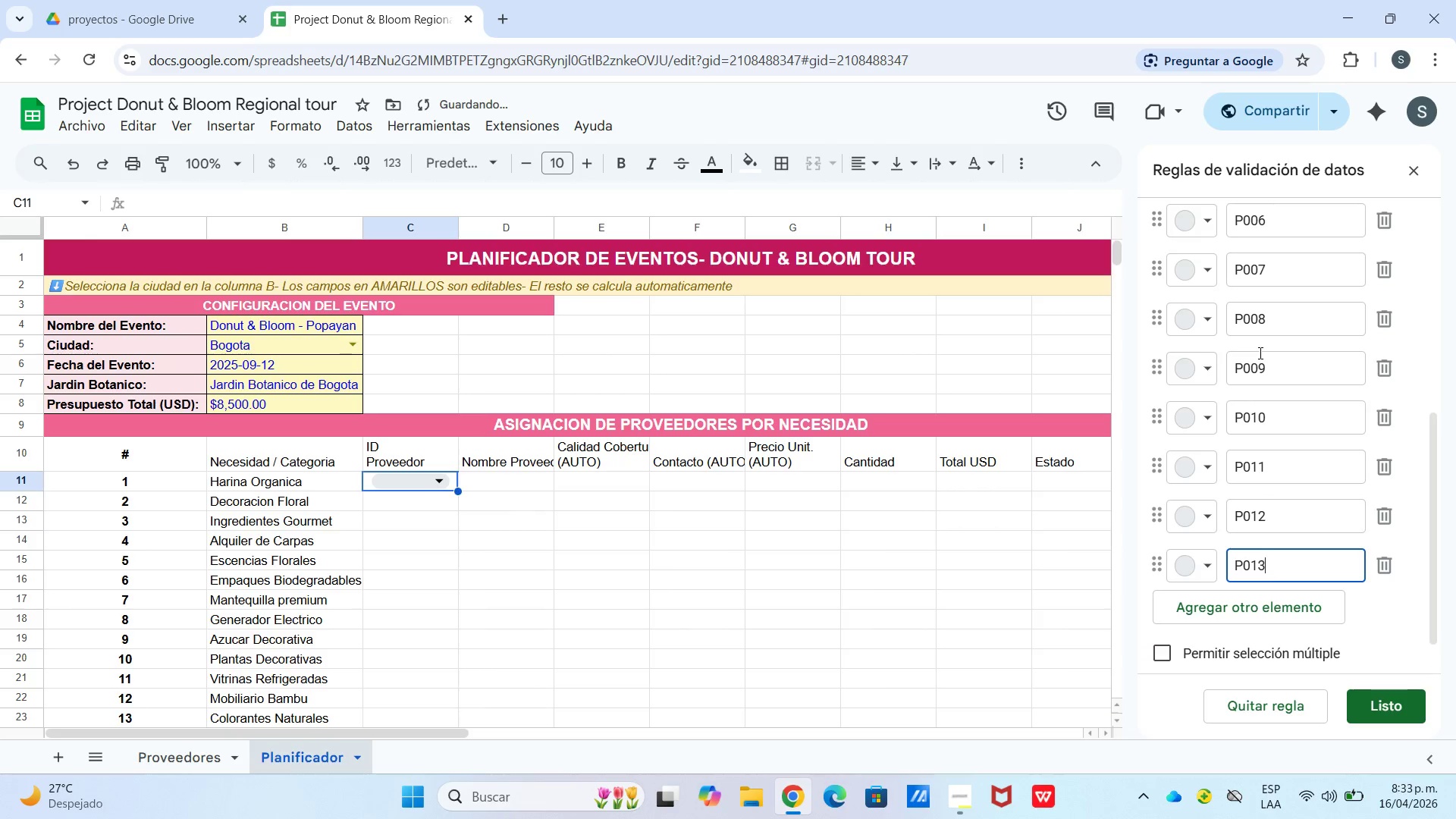 
key(P)
 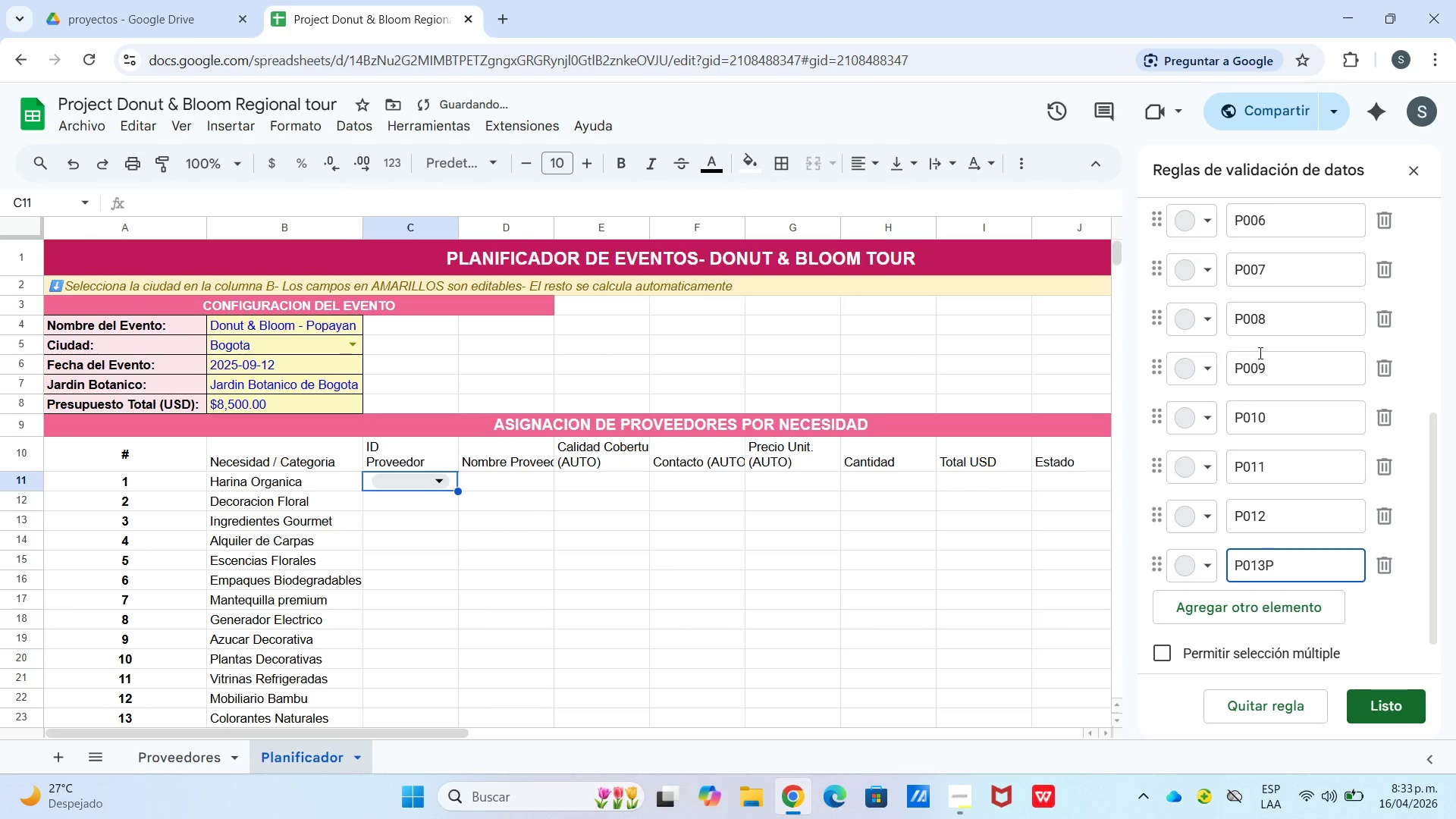 
key(Backspace)
 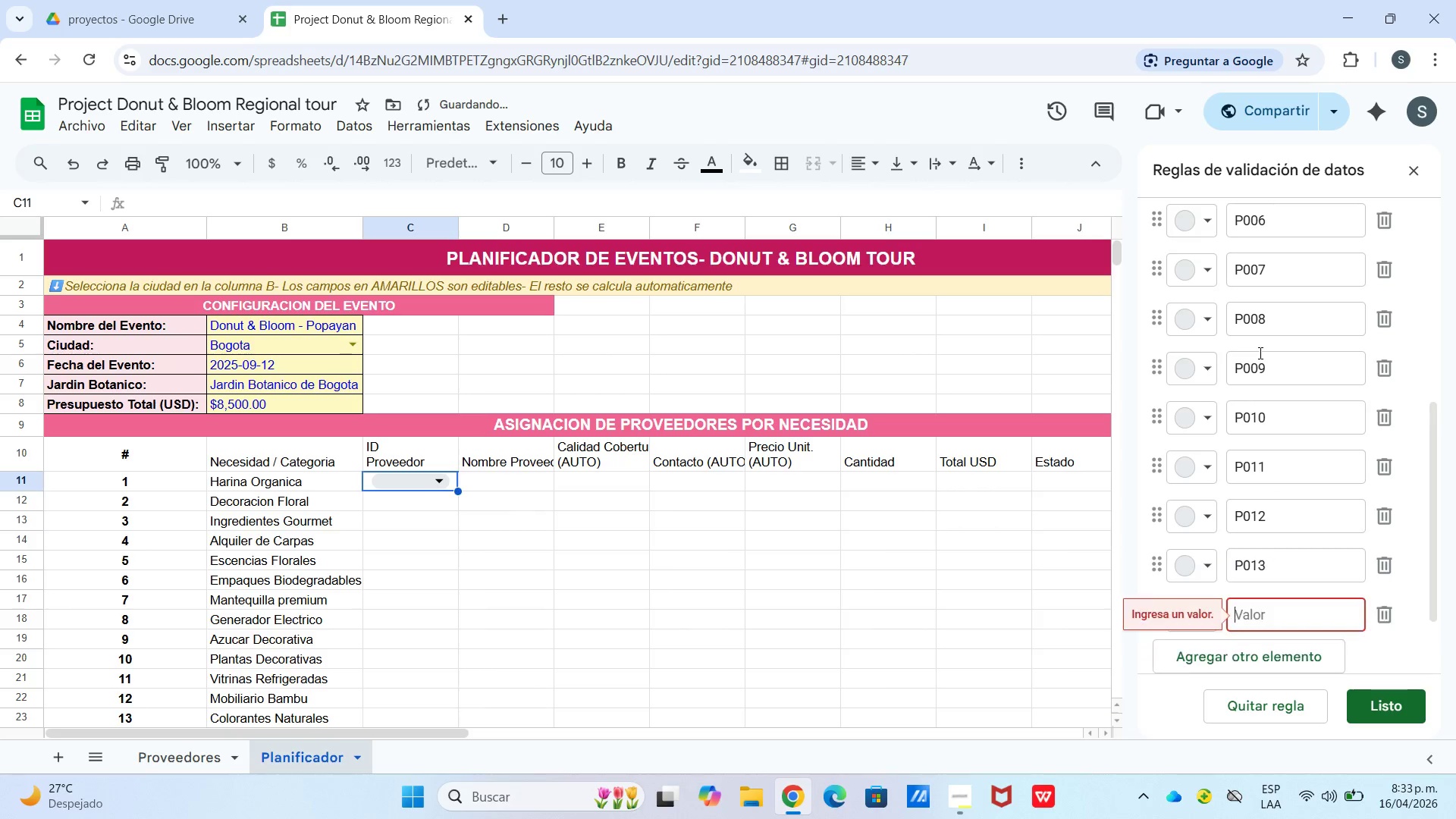 
key(Enter)
 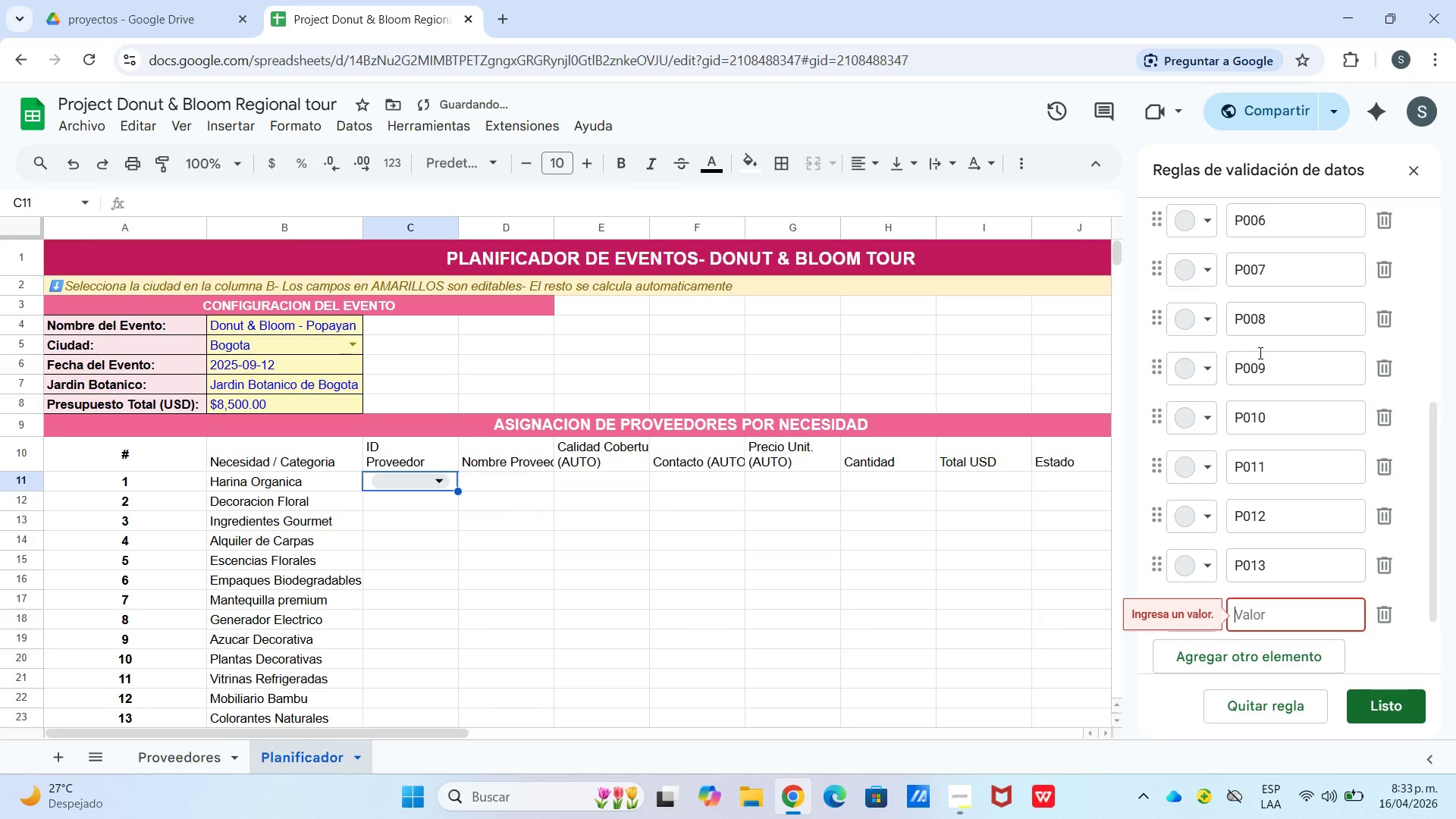 
key(P)
 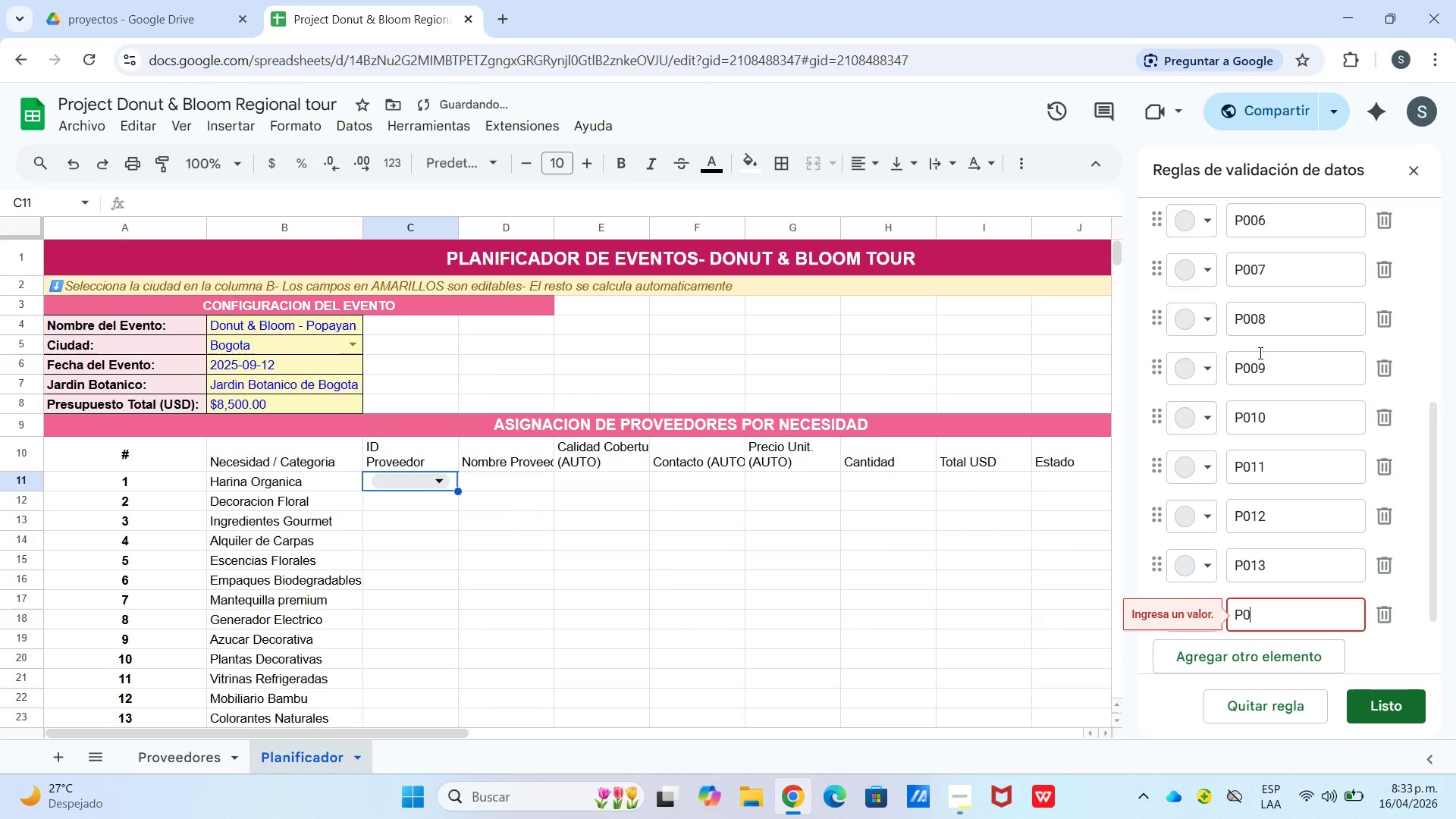 
key(Numpad0)
 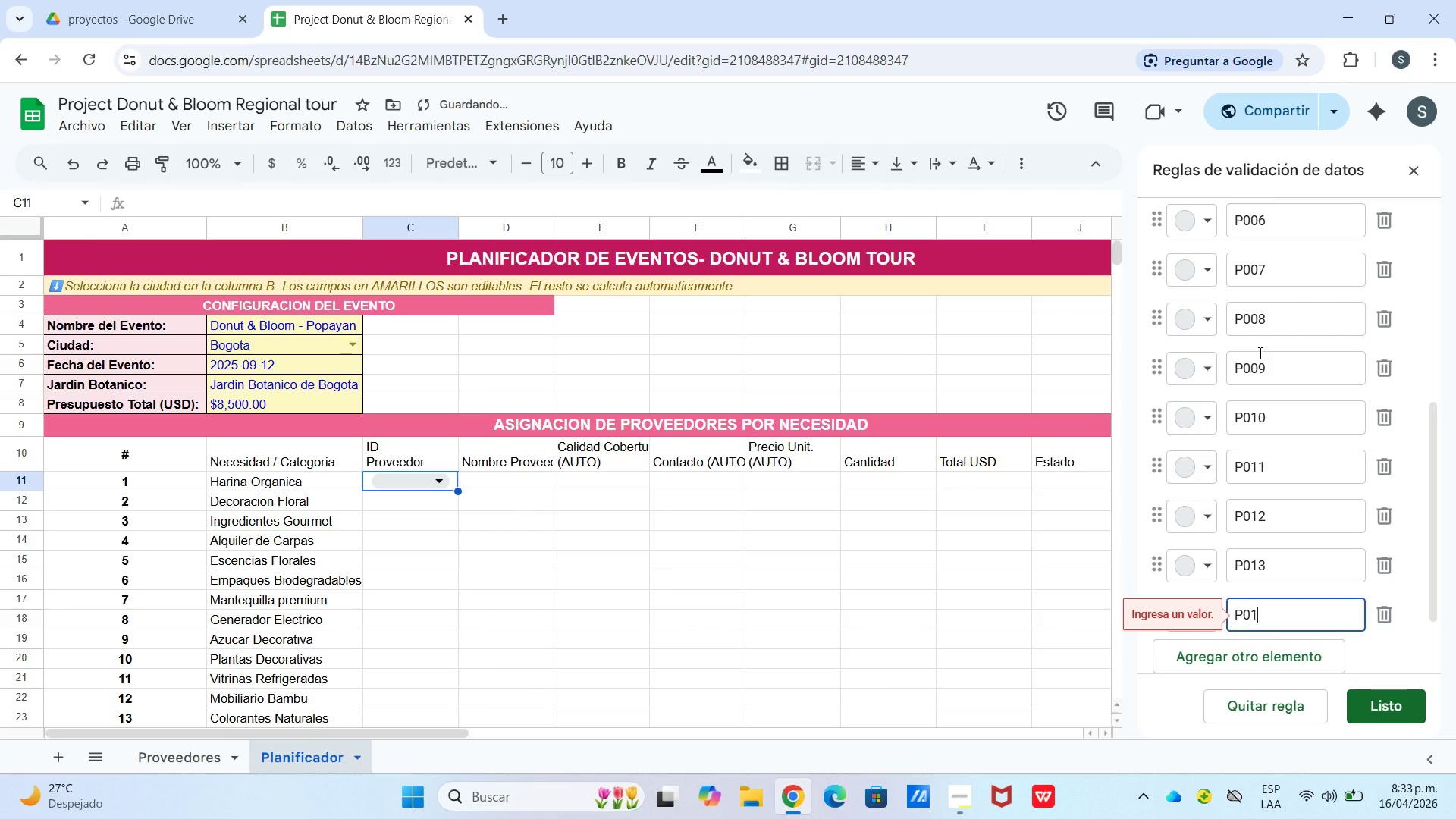 
key(Numpad1)
 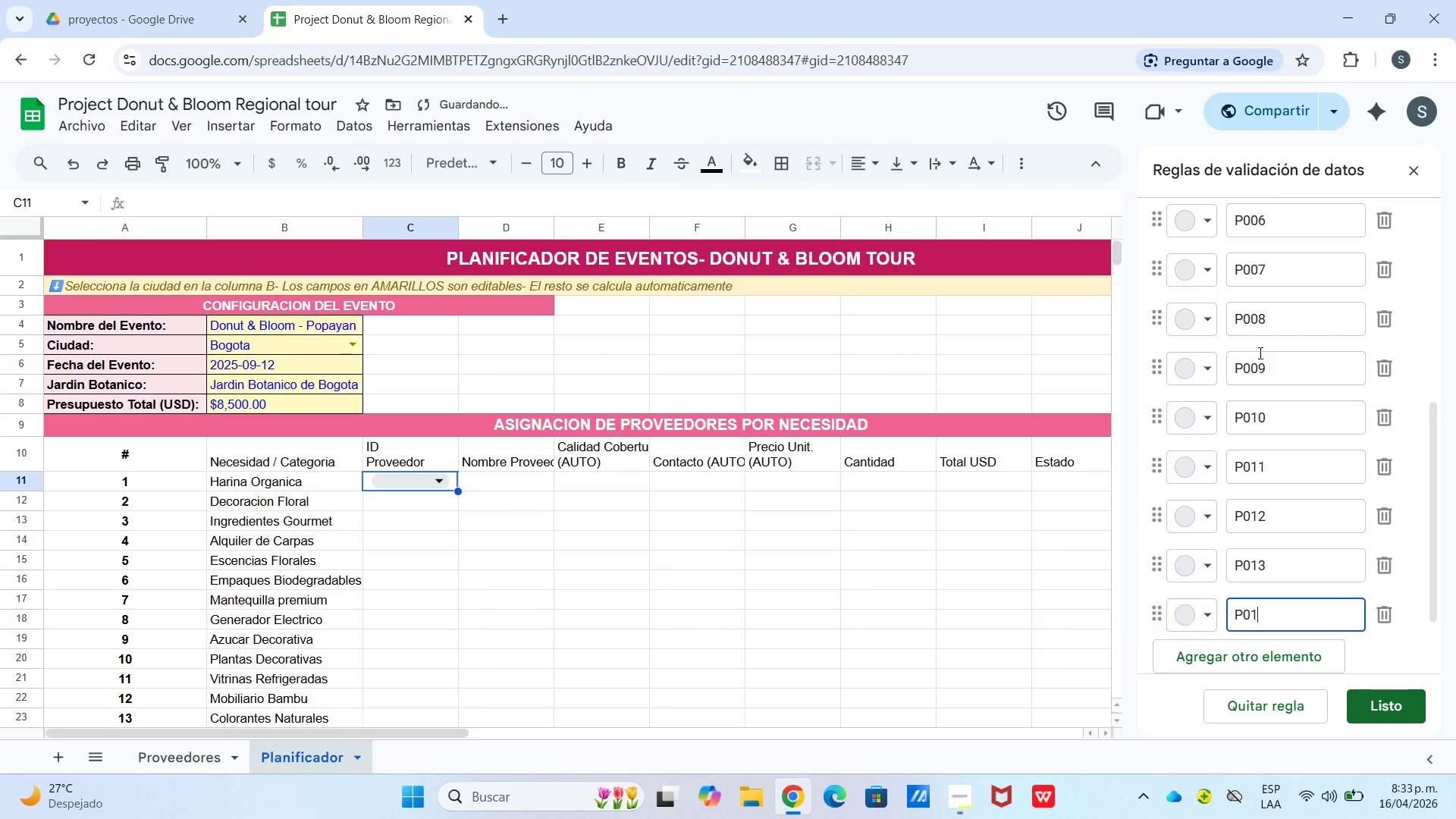 
key(Numpad4)
 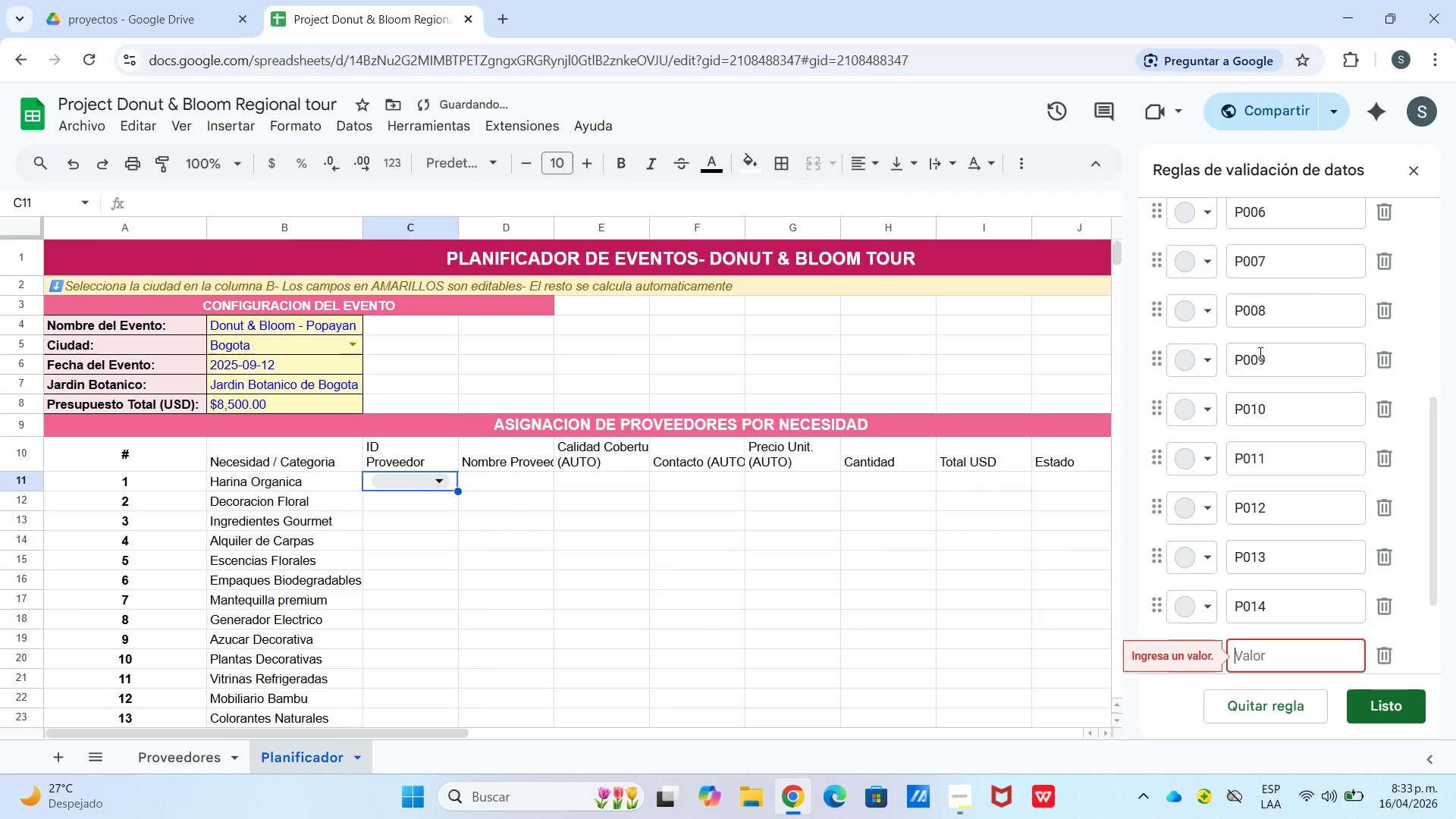 
key(Enter)
 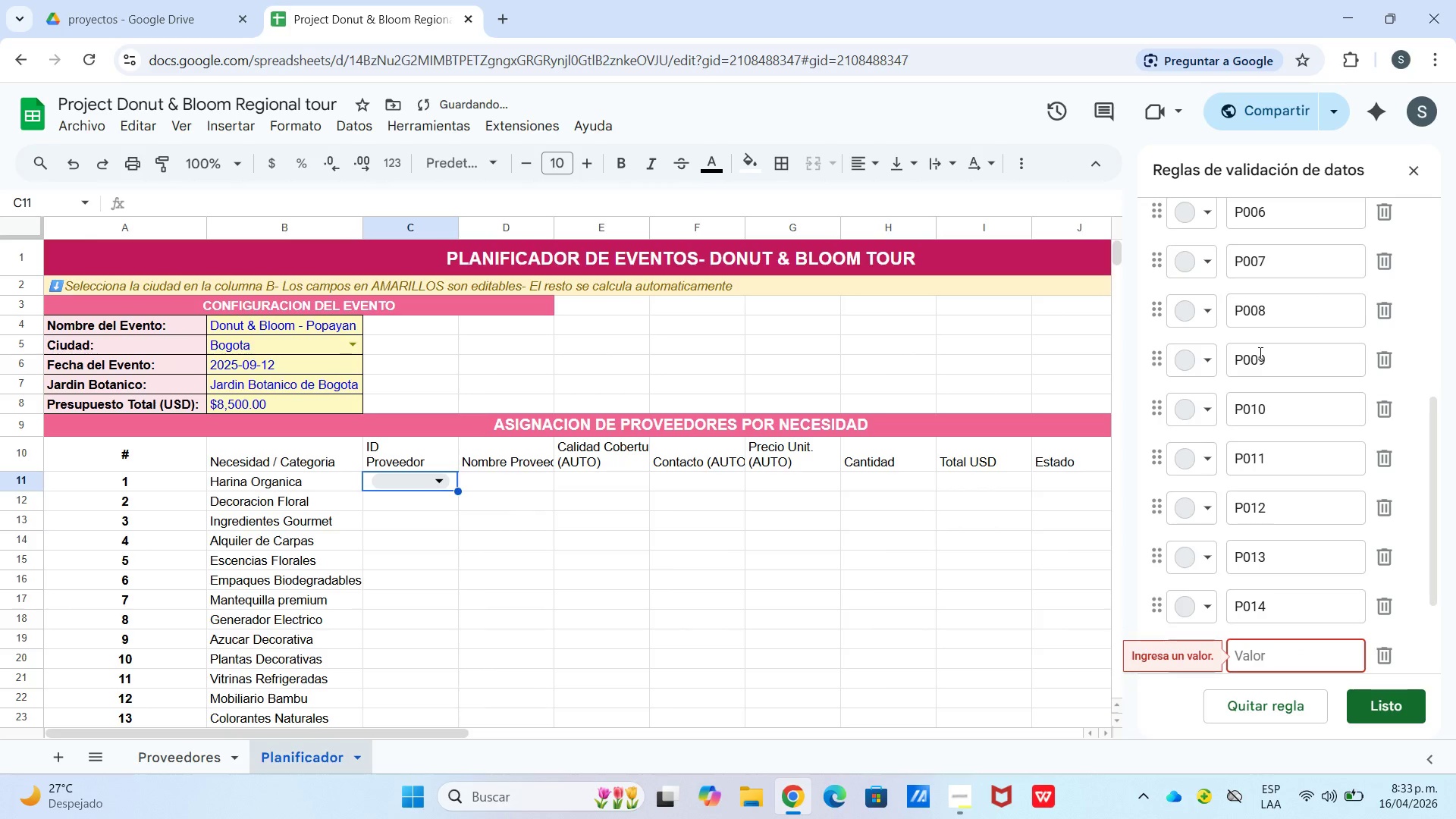 
key(P)
 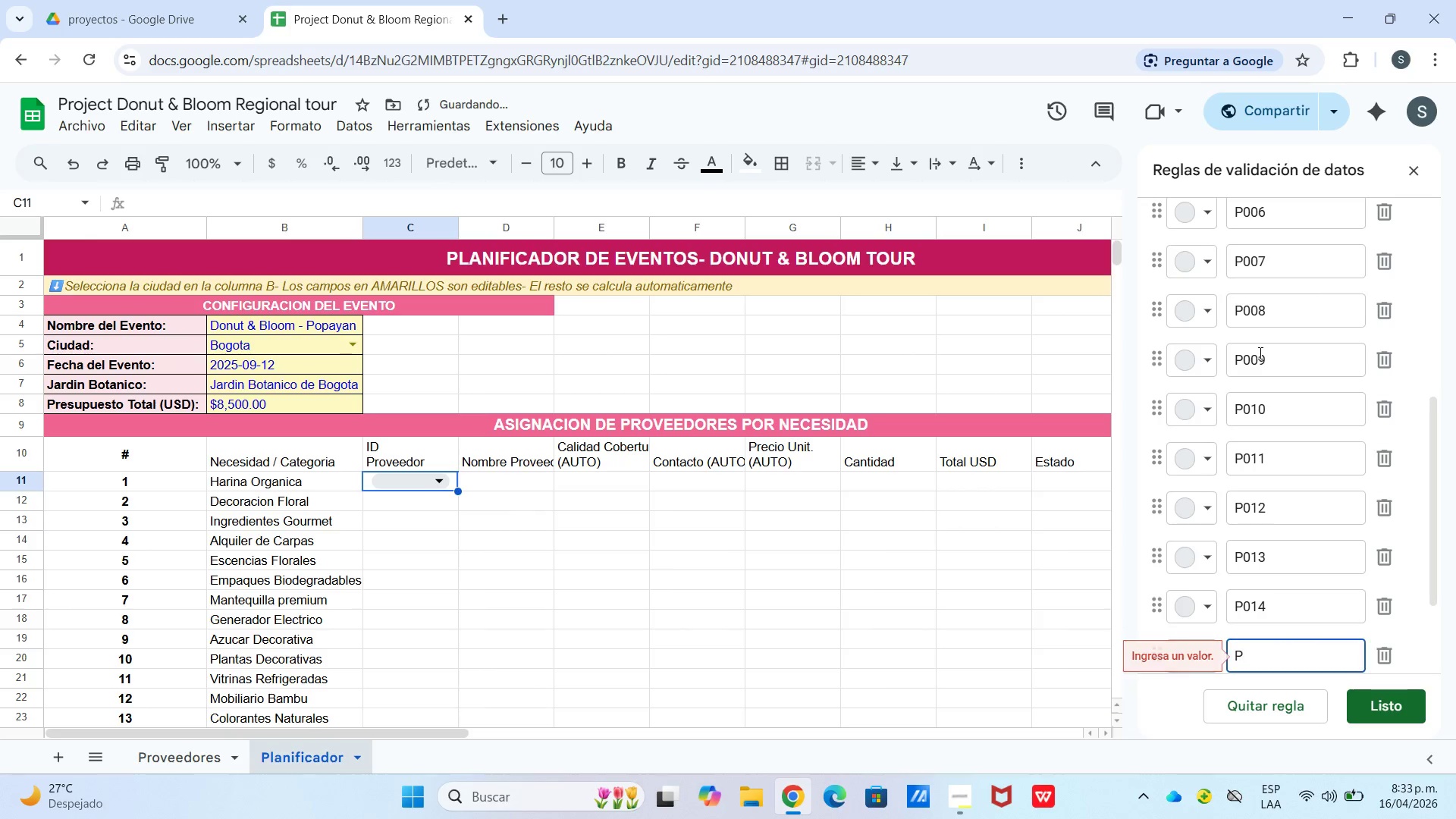 
key(Numpad0)
 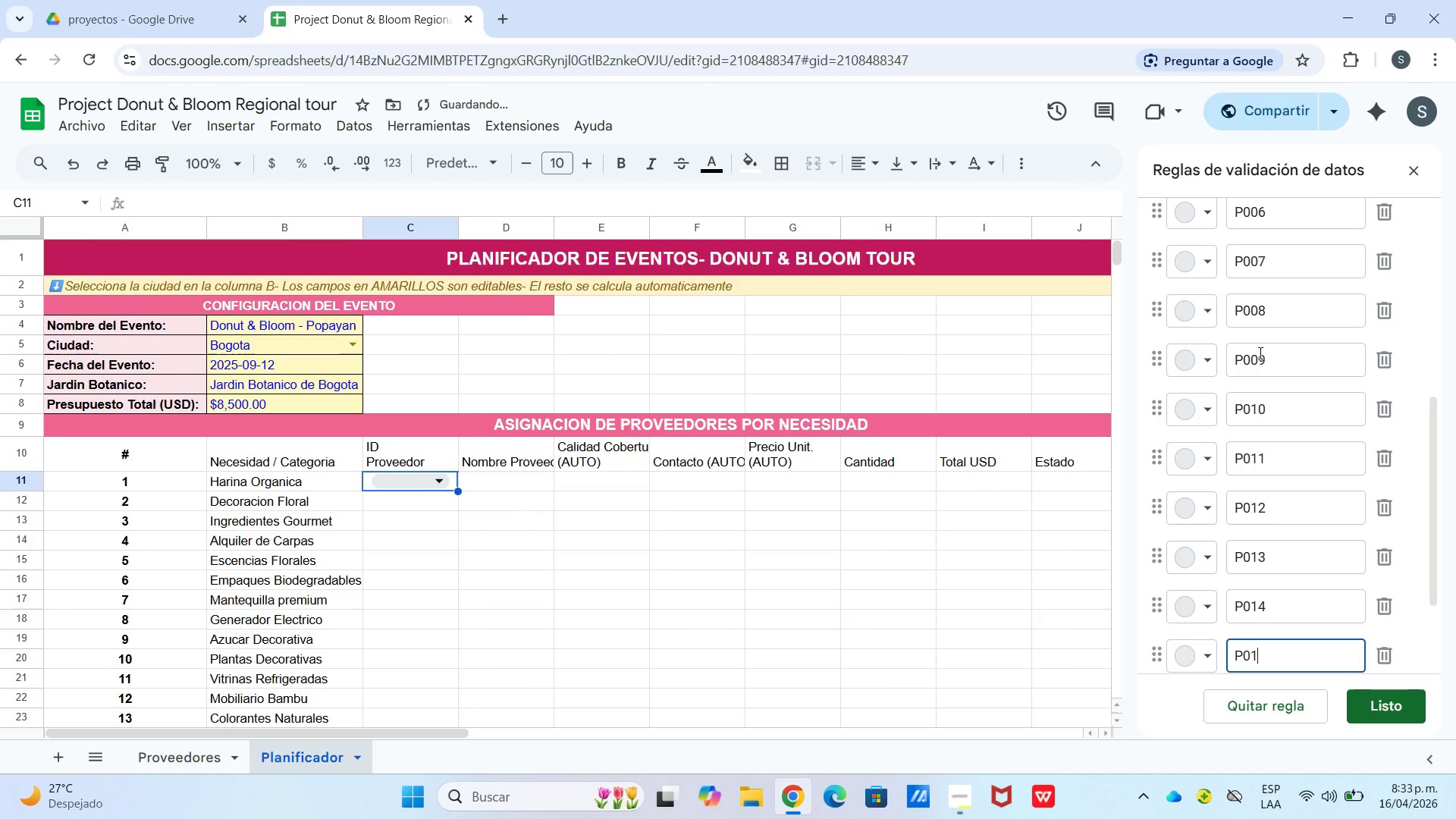 
key(Numpad1)
 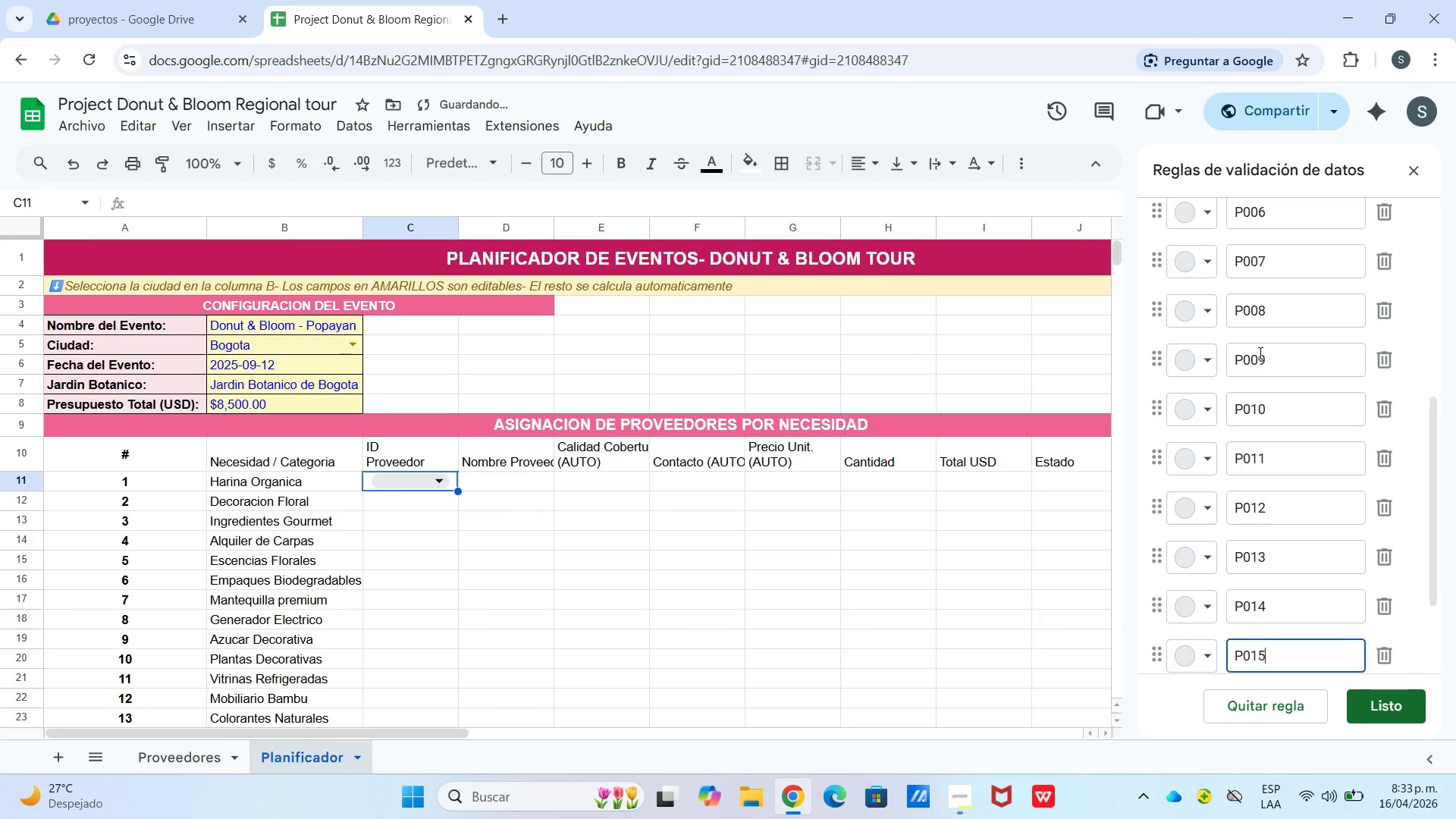 
key(Numpad5)
 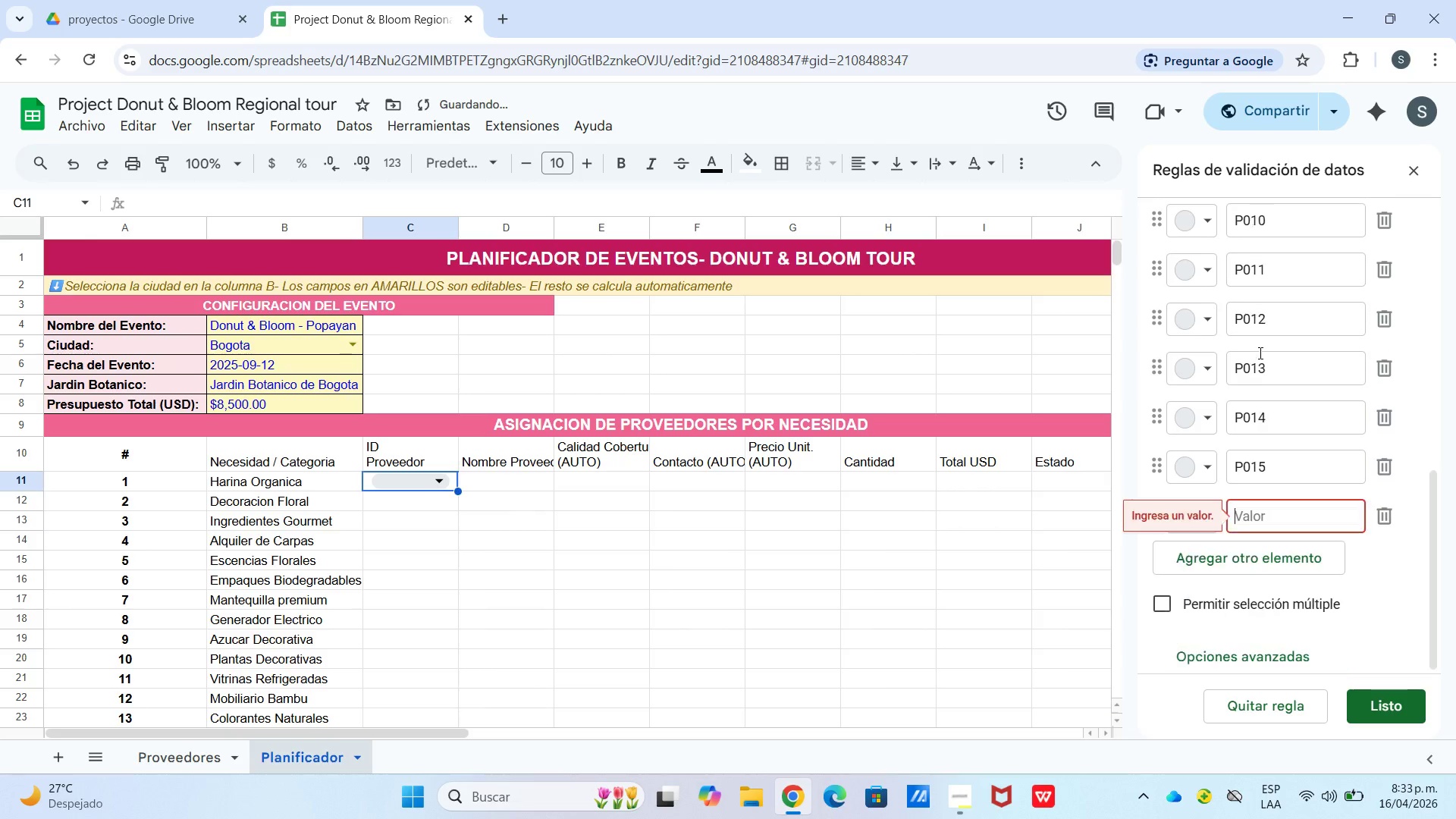 
key(Enter)
 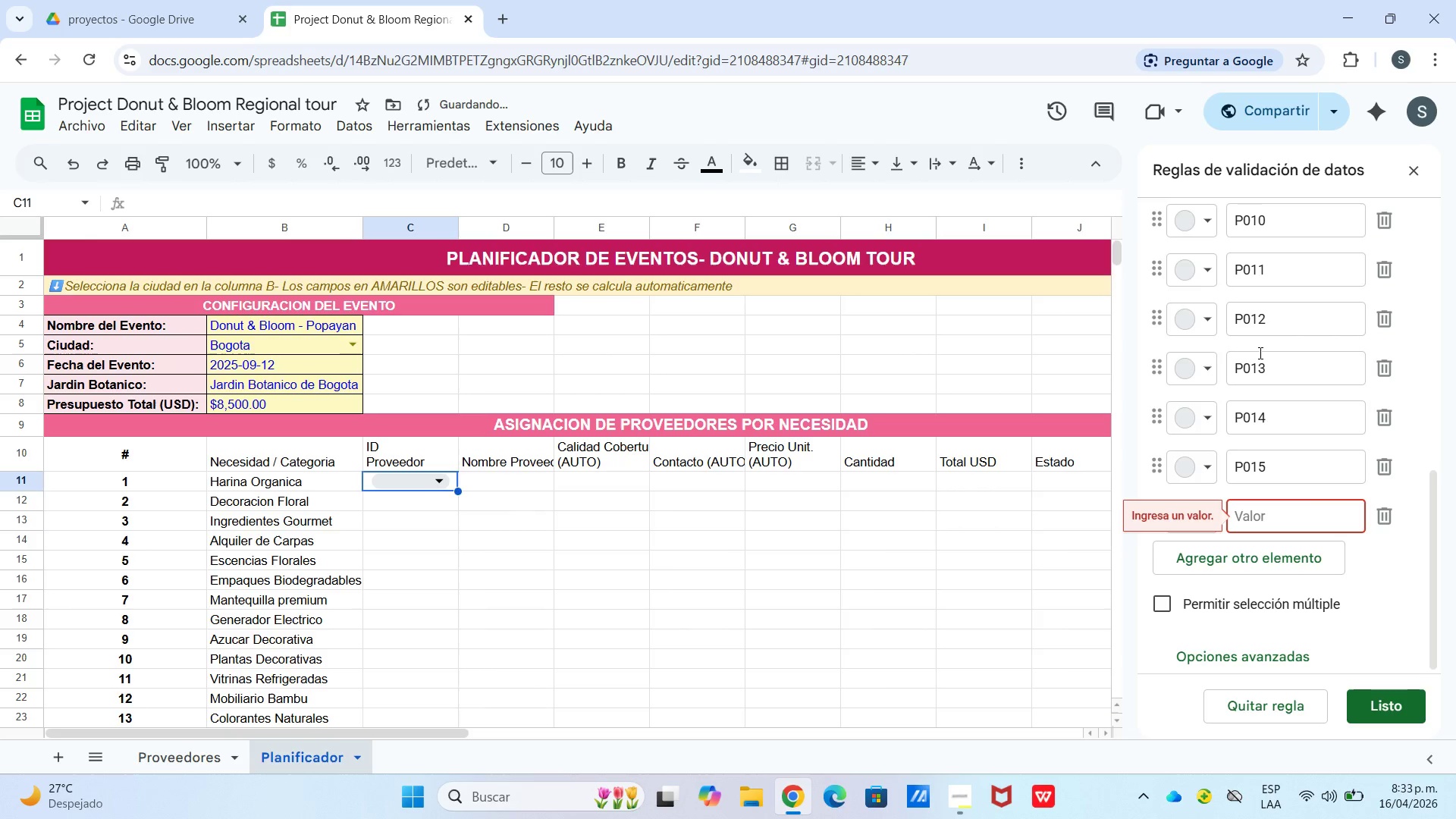 
key(P)
 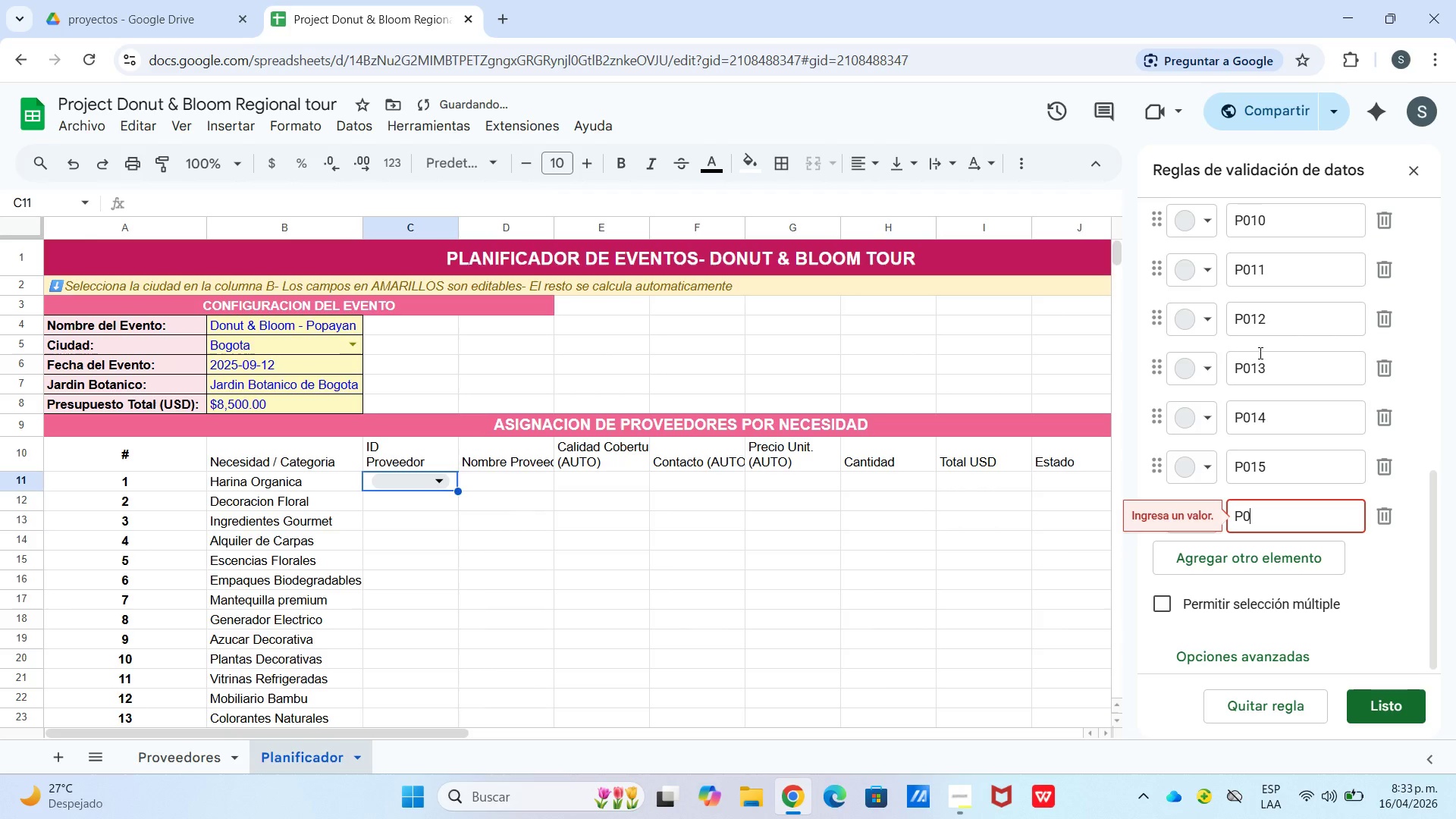 
key(Numpad0)
 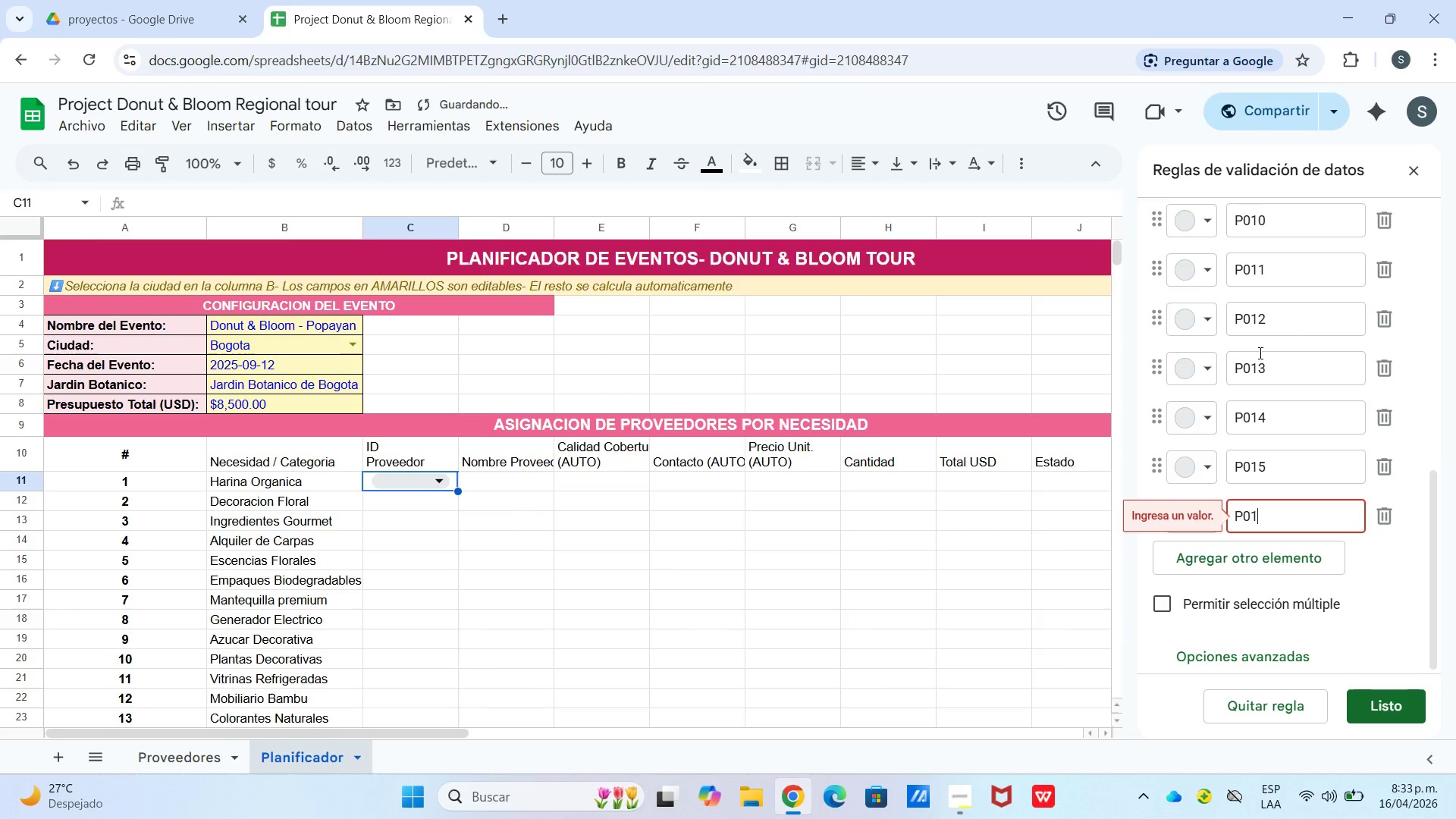 
key(Numpad1)
 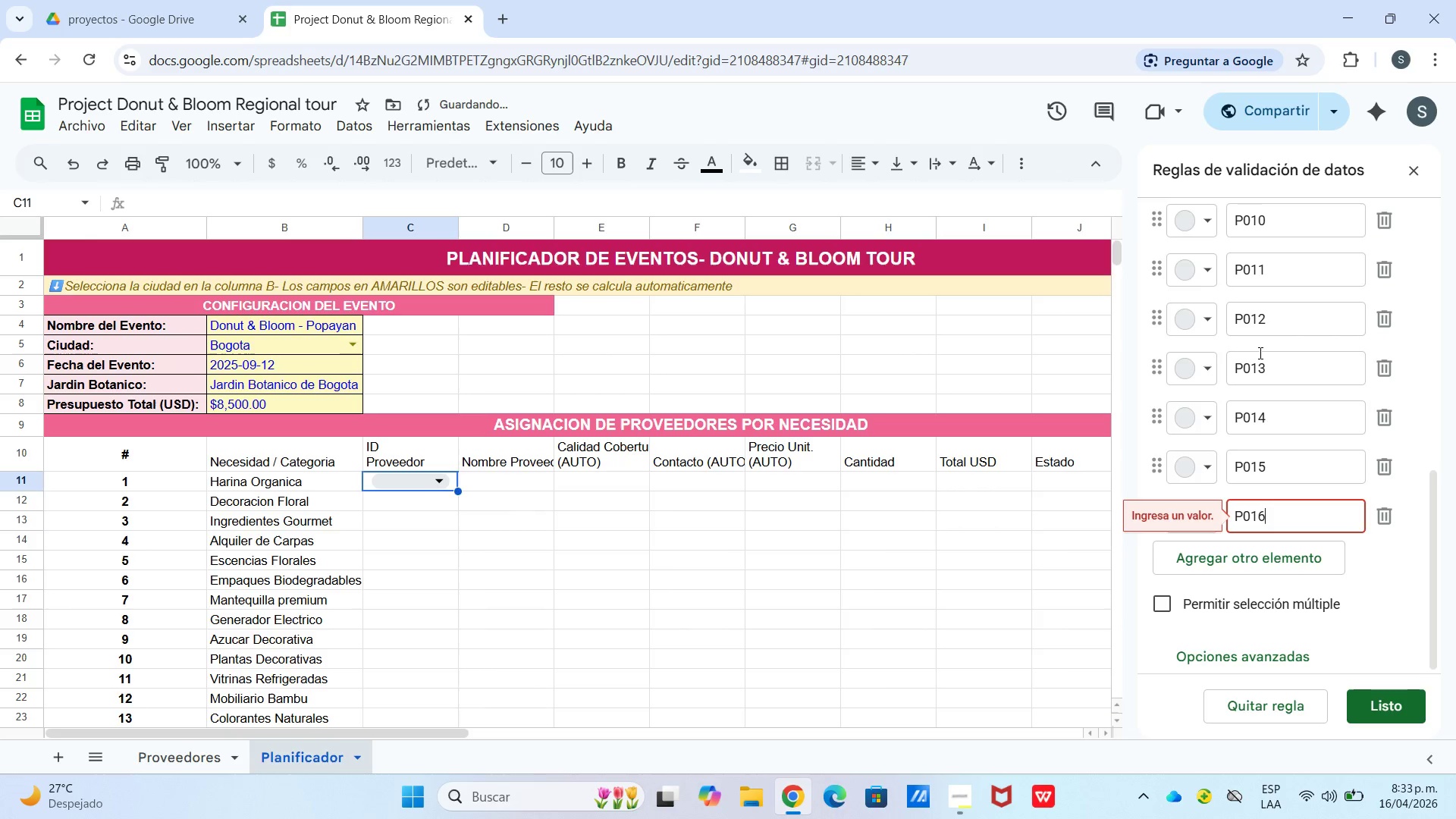 
key(Numpad6)
 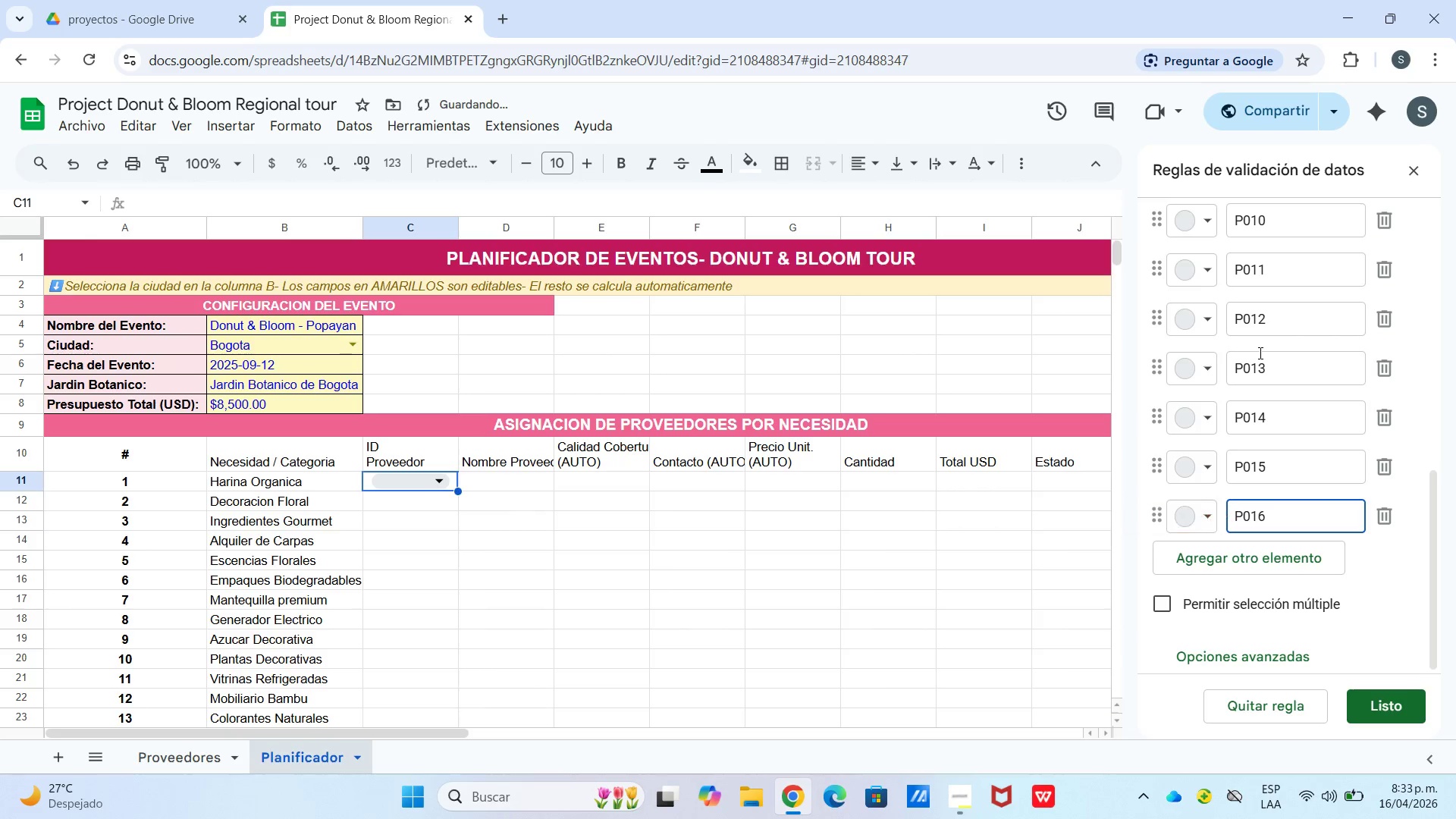 
key(Enter)
 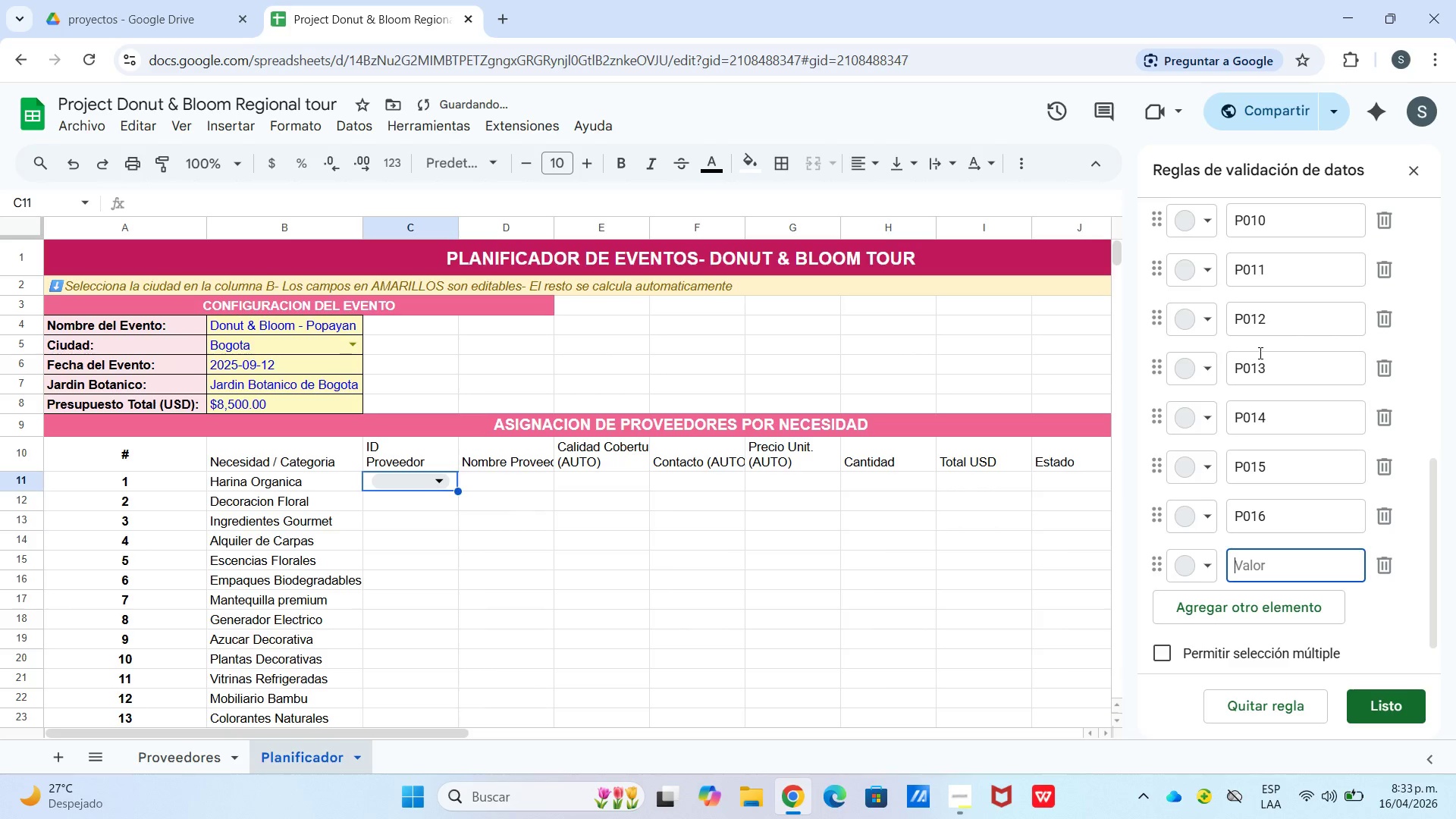 
key(P)
 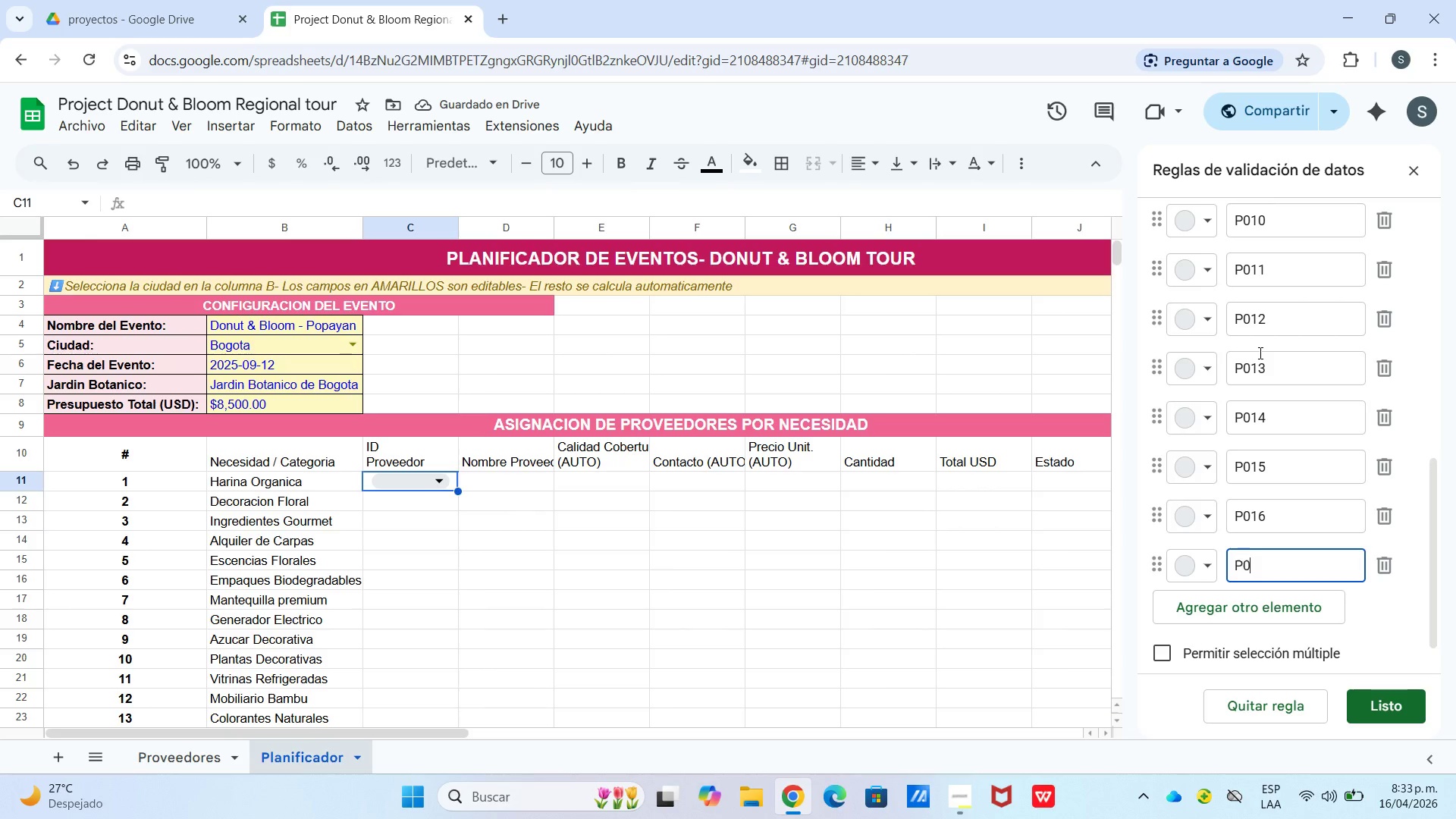 
key(Numpad0)
 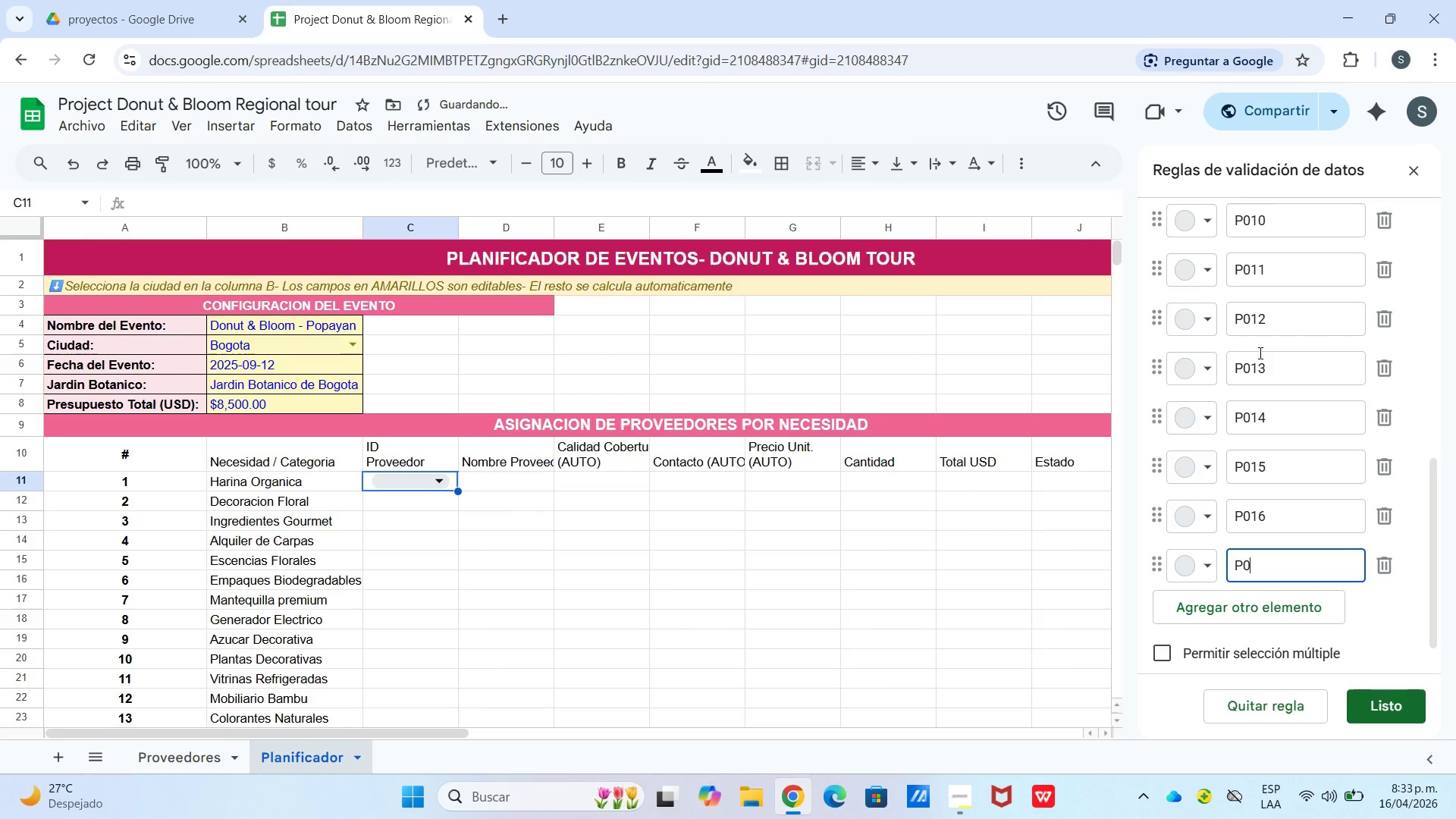 
key(Numpad1)
 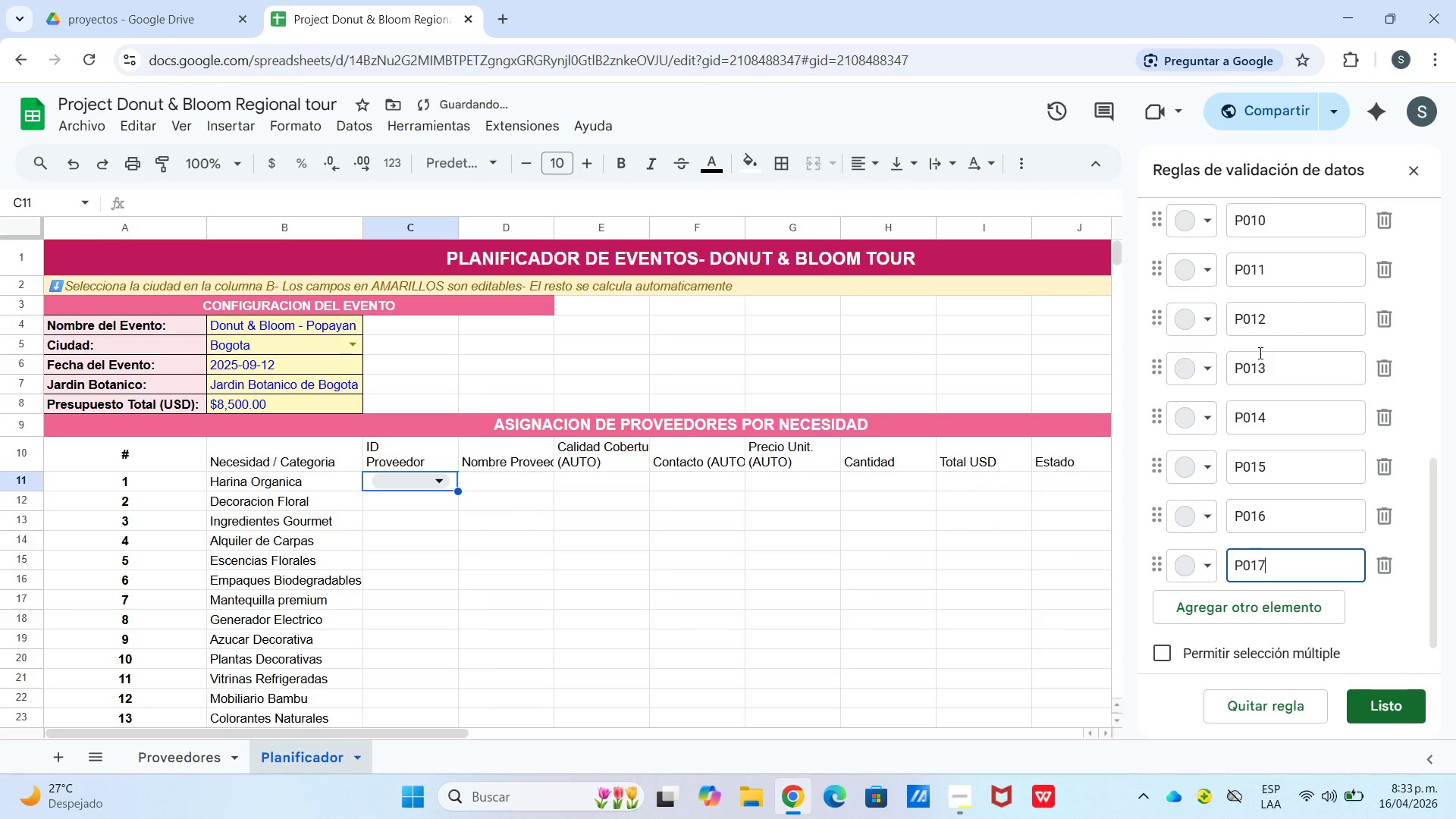 
key(Numpad7)
 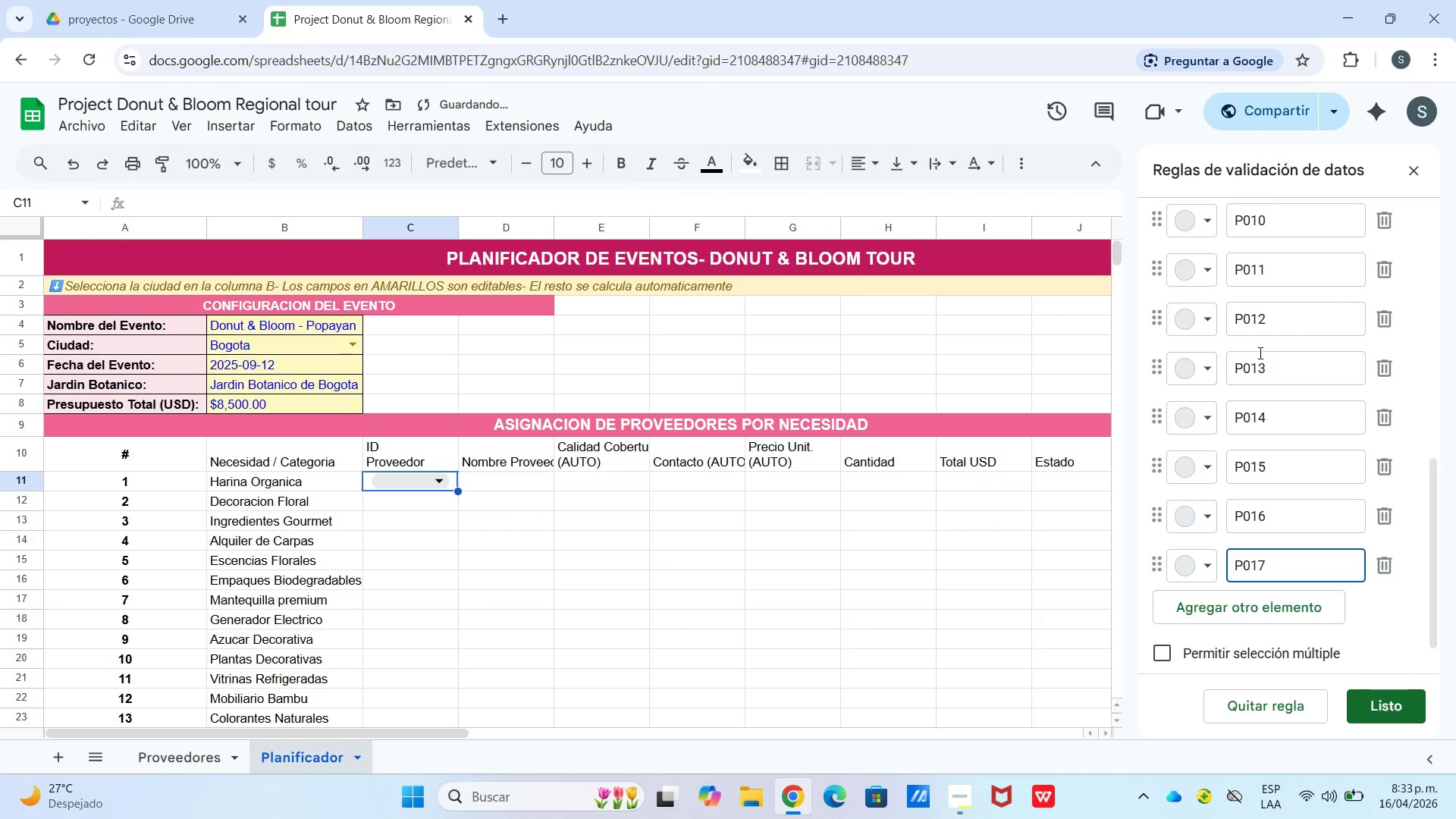 
key(Enter)
 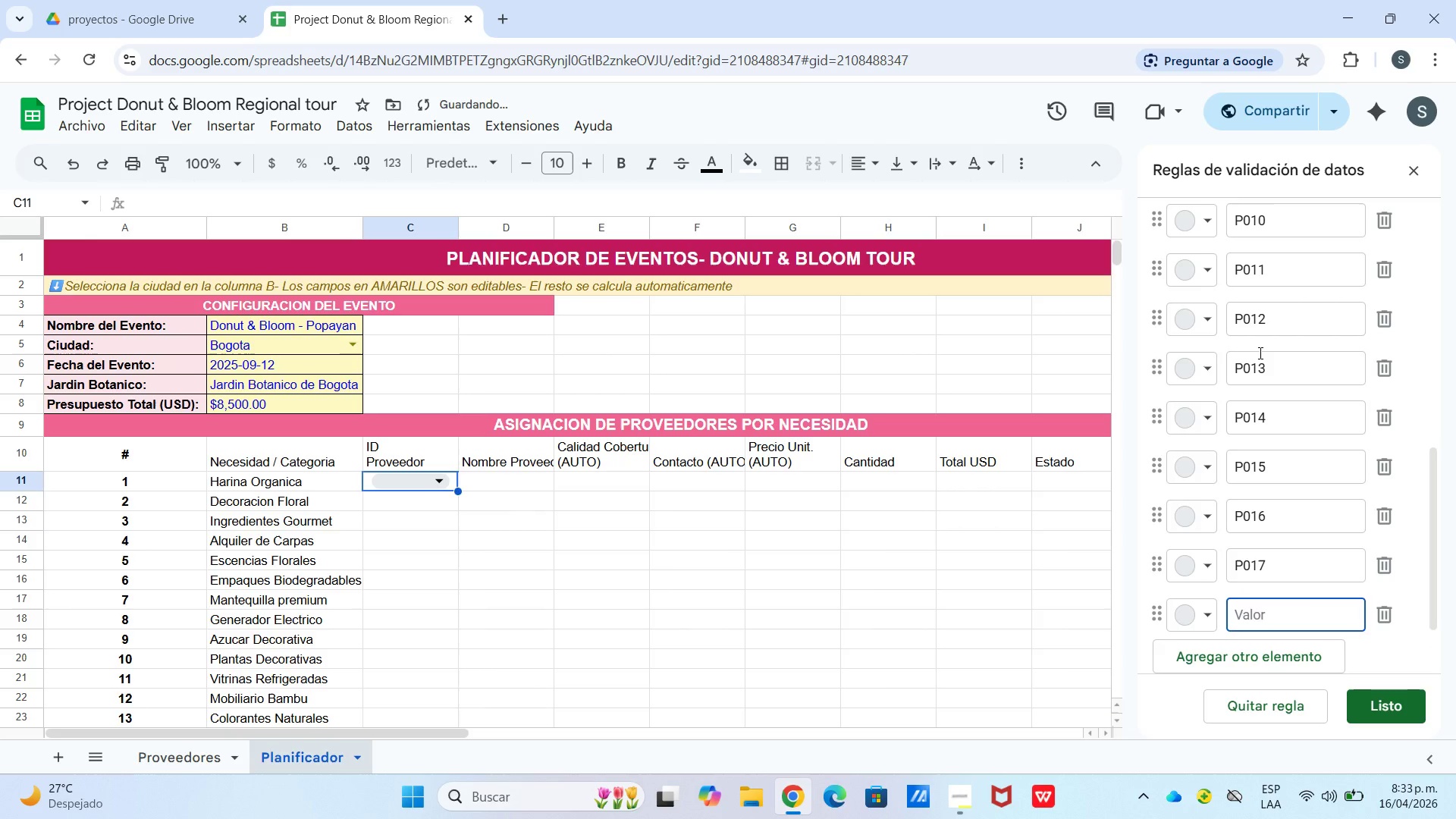 
key(P)
 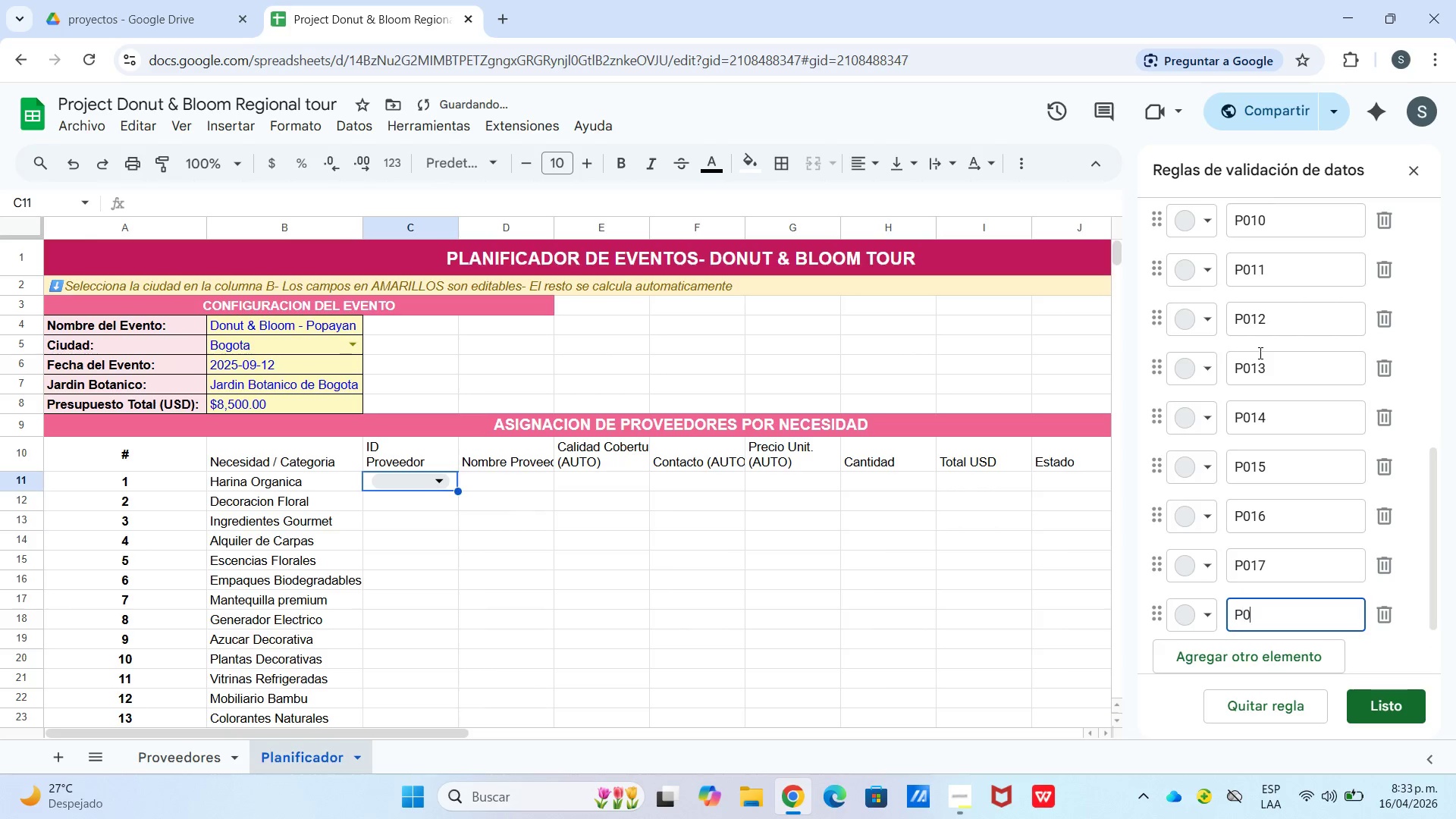 
key(Numpad0)
 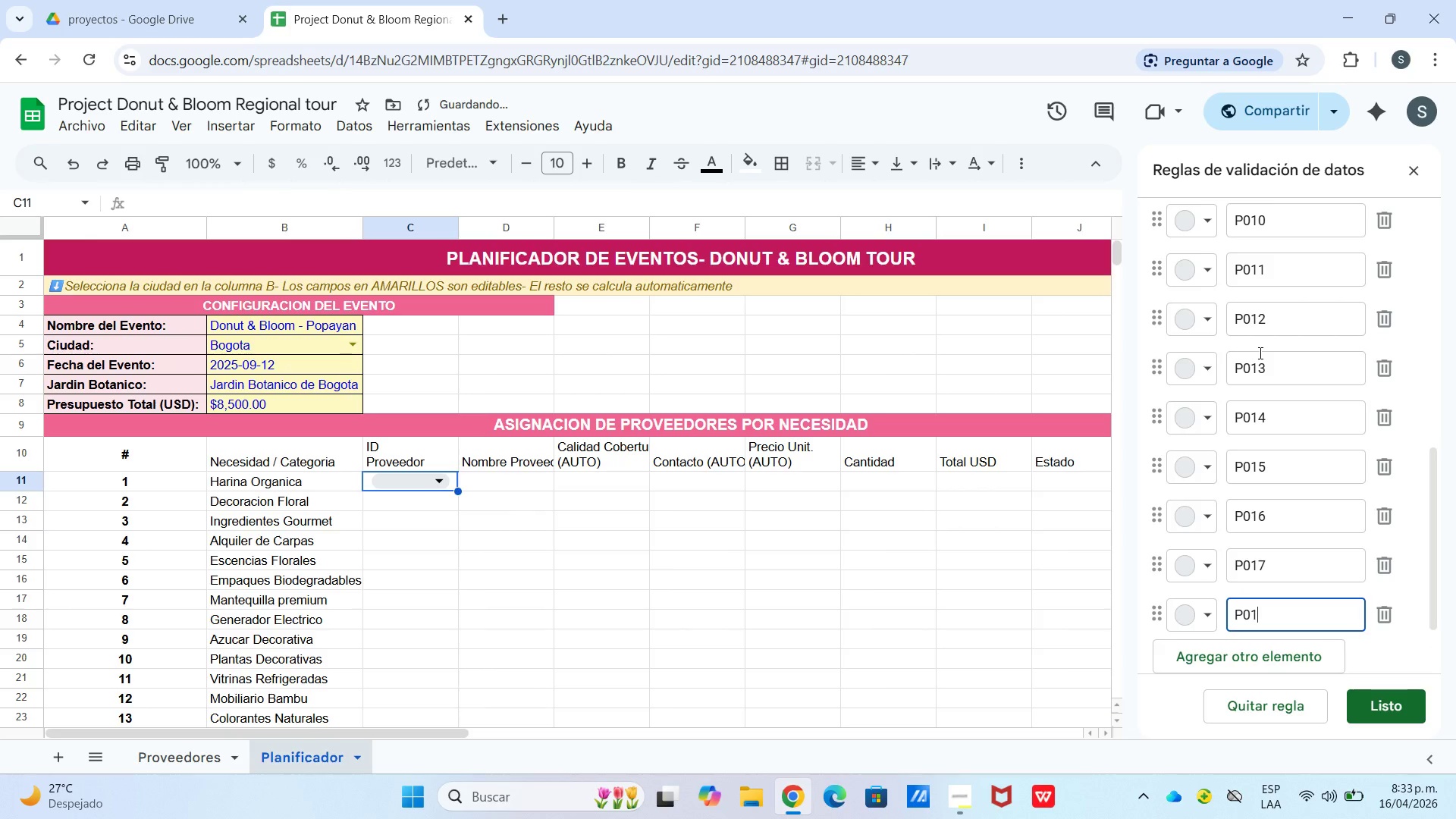 
key(Numpad1)
 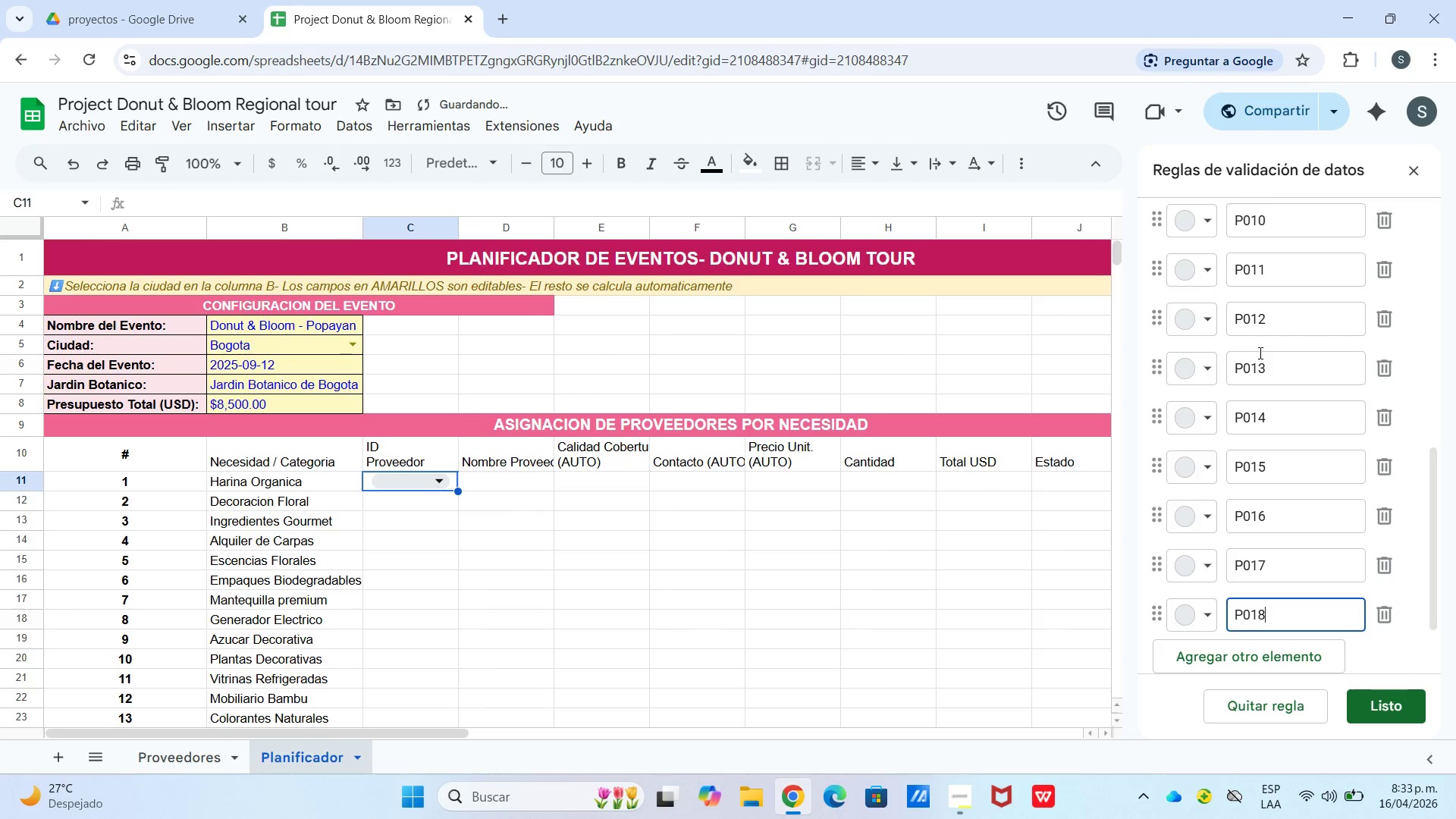 
key(Numpad8)
 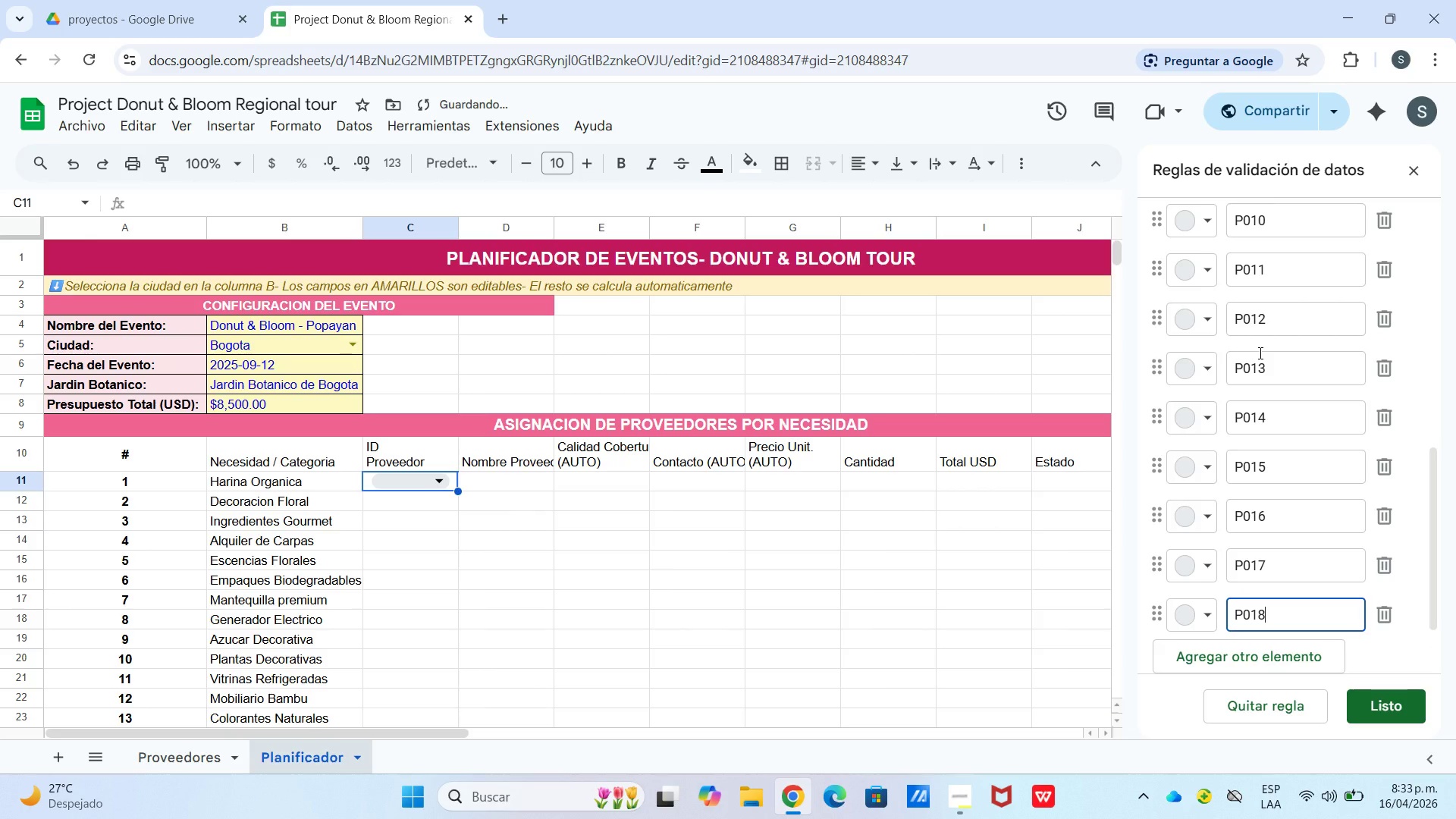 
key(Enter)
 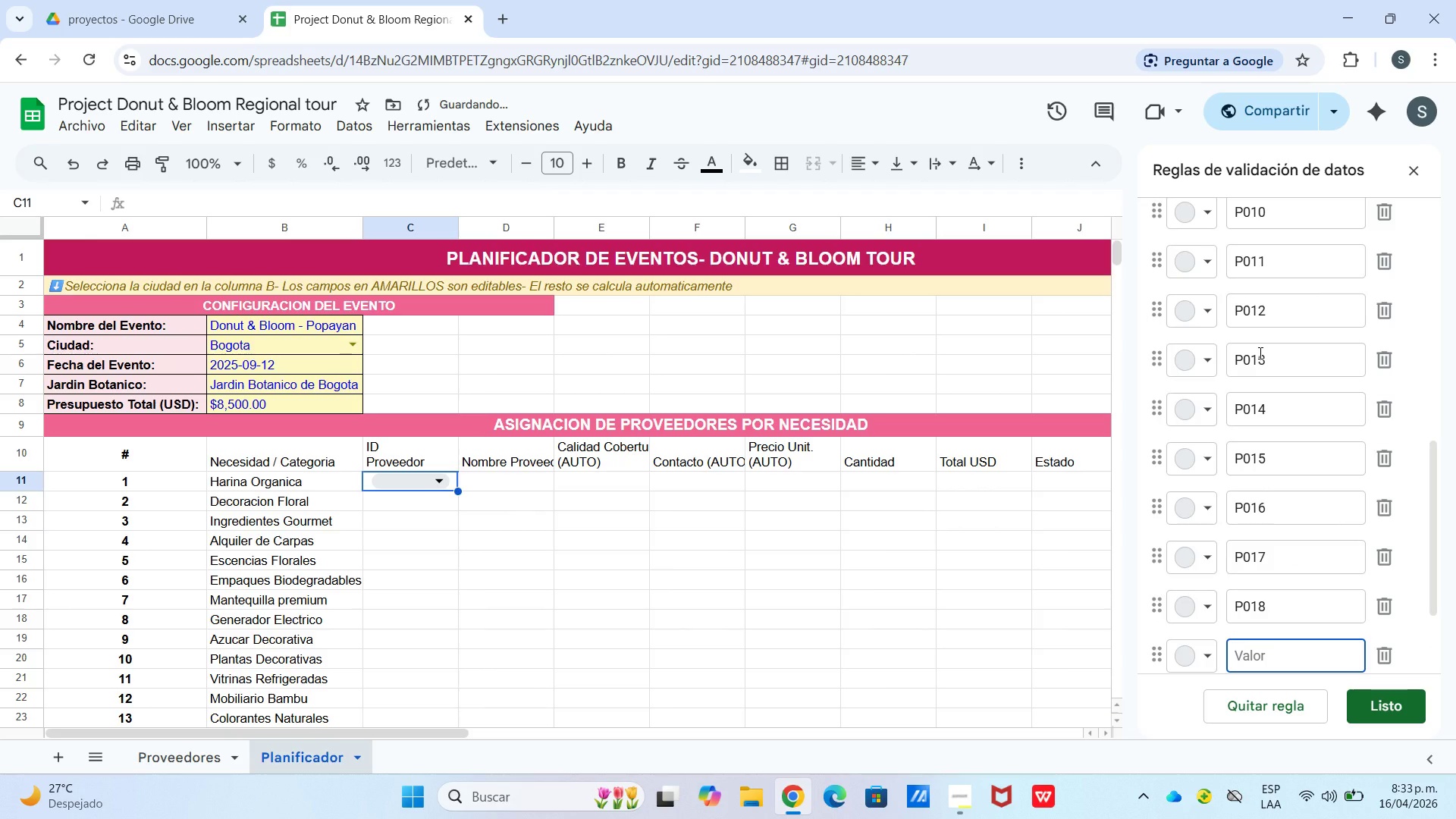 
key(P)
 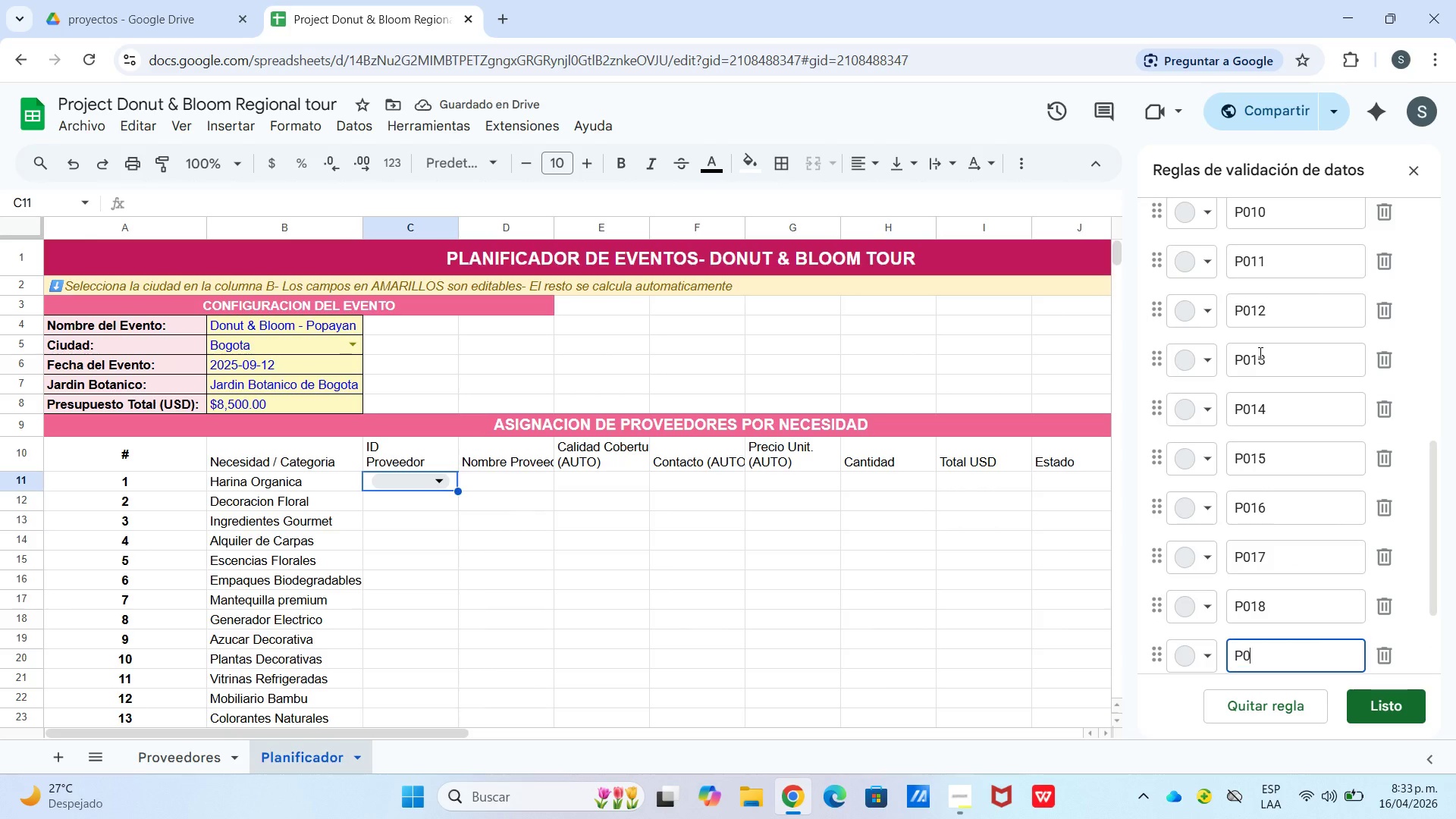 
key(Numpad0)
 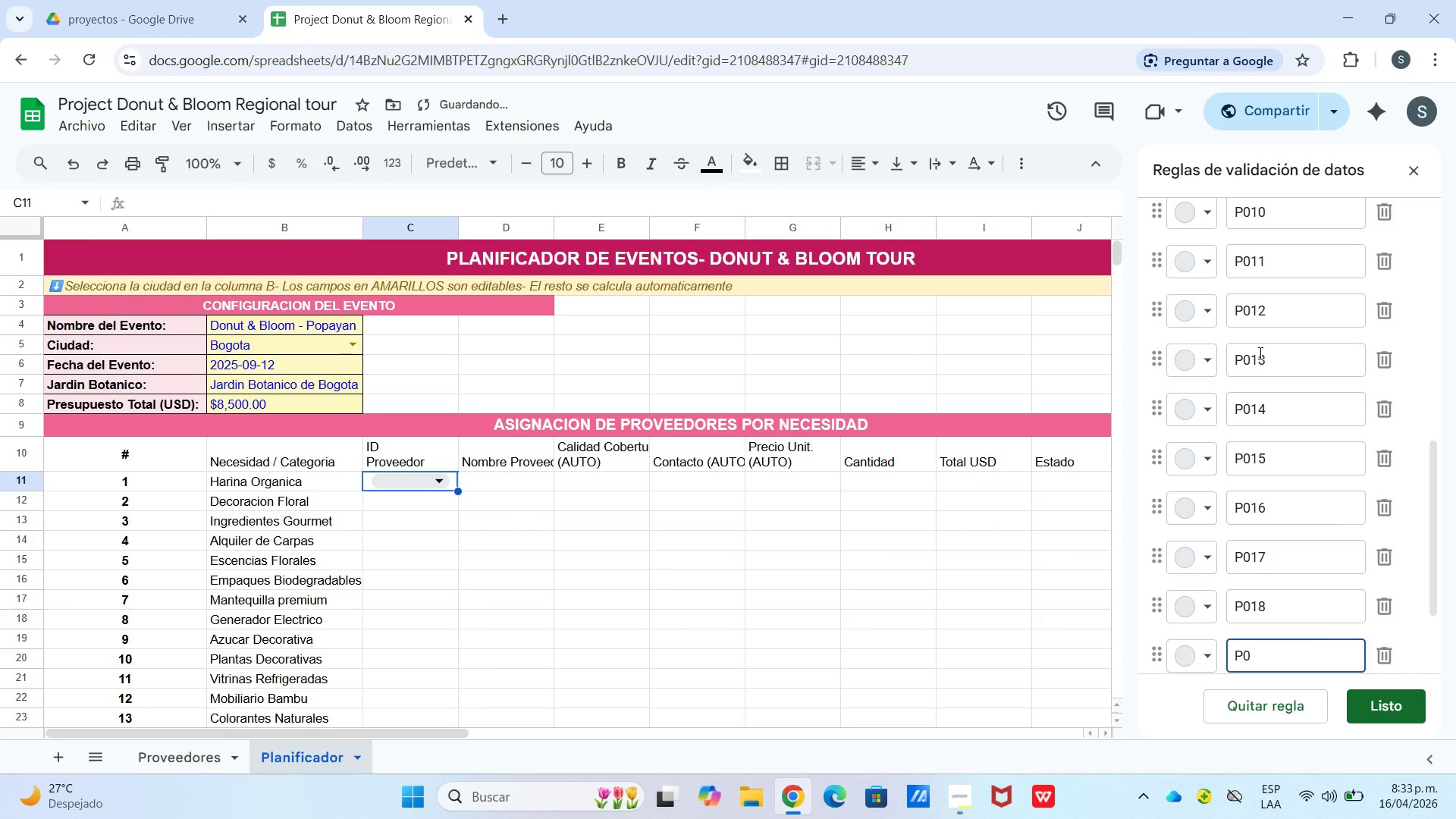 
key(Numpad1)
 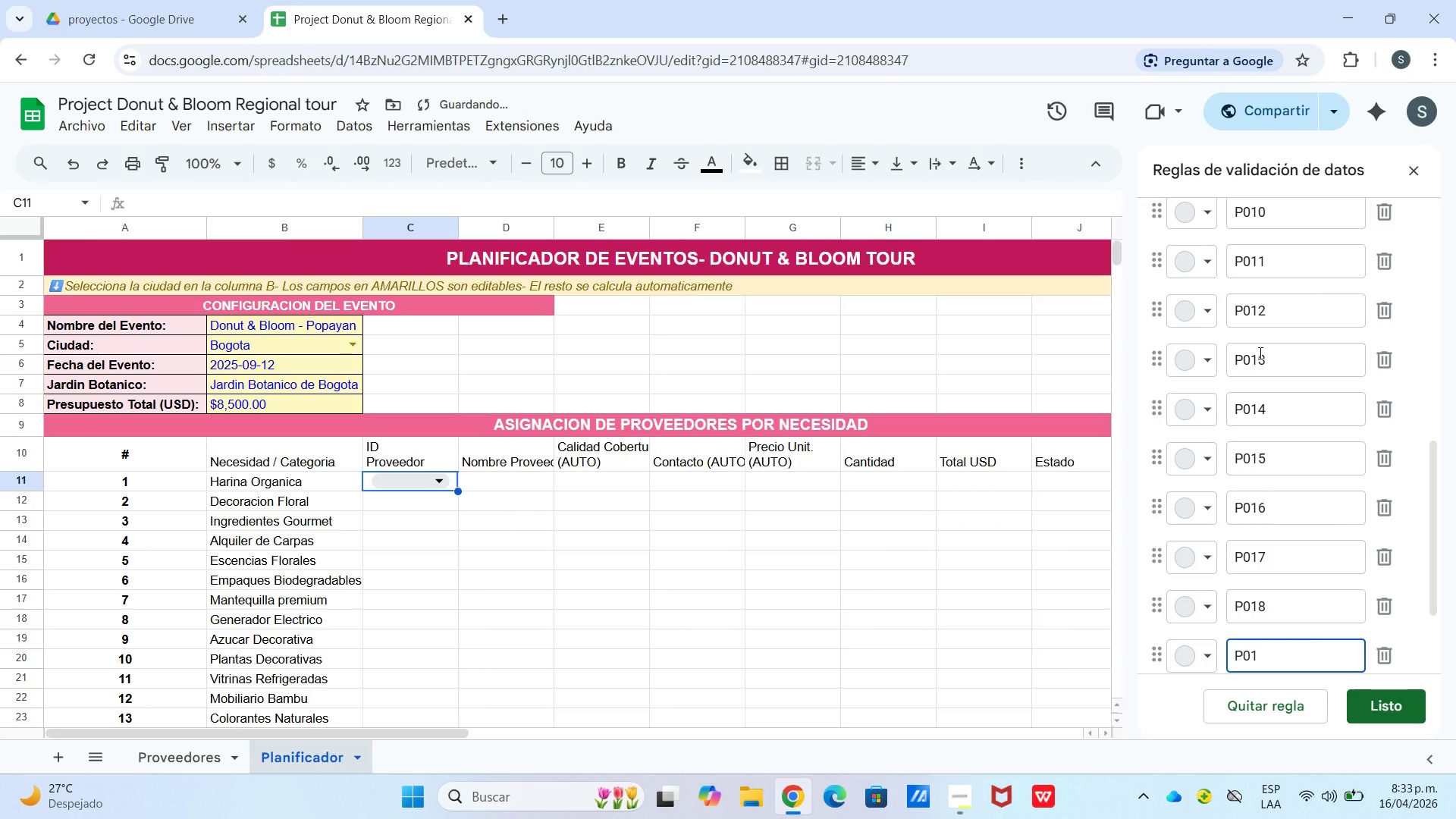 
key(Numpad9)
 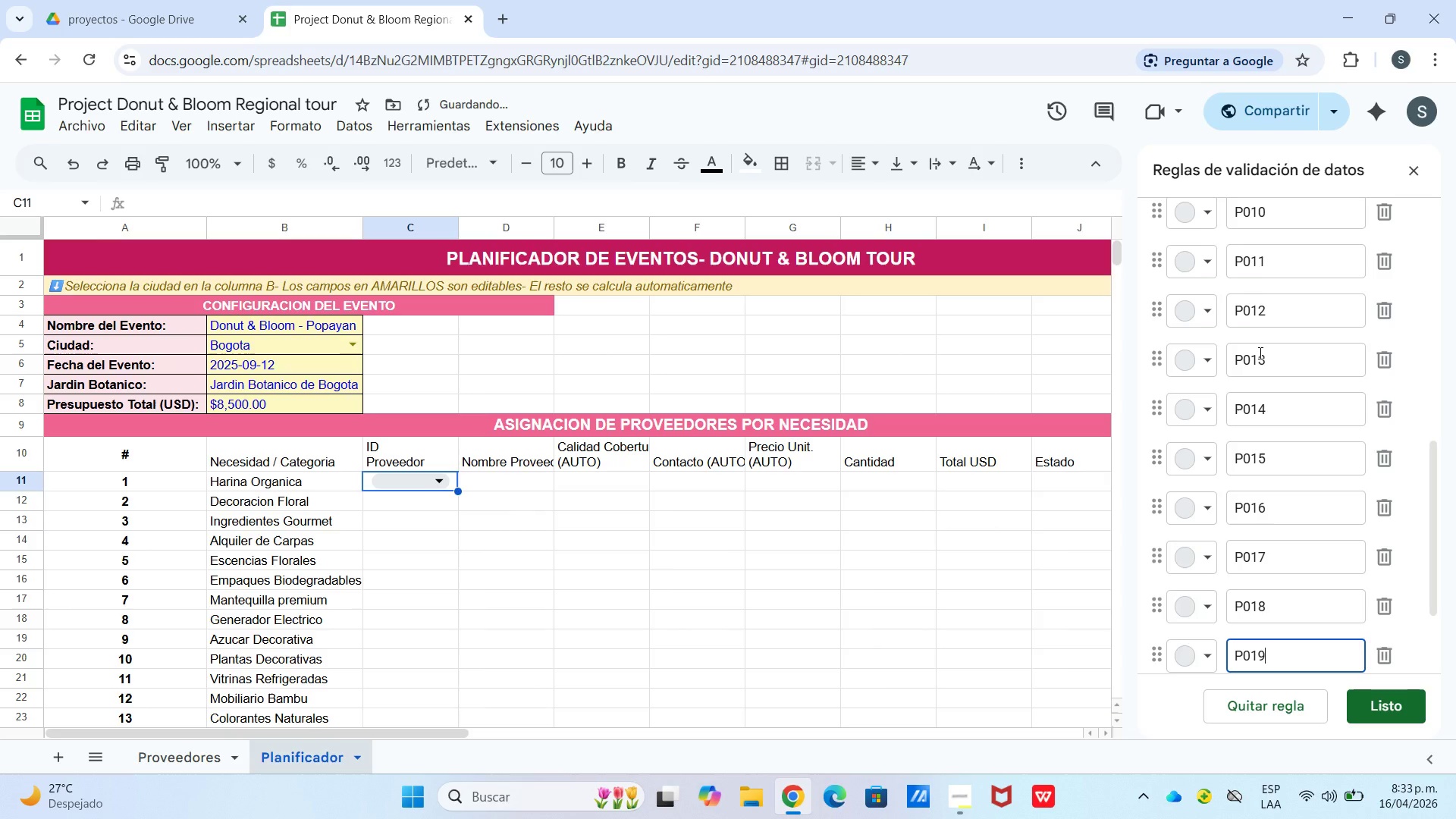 
key(Enter)
 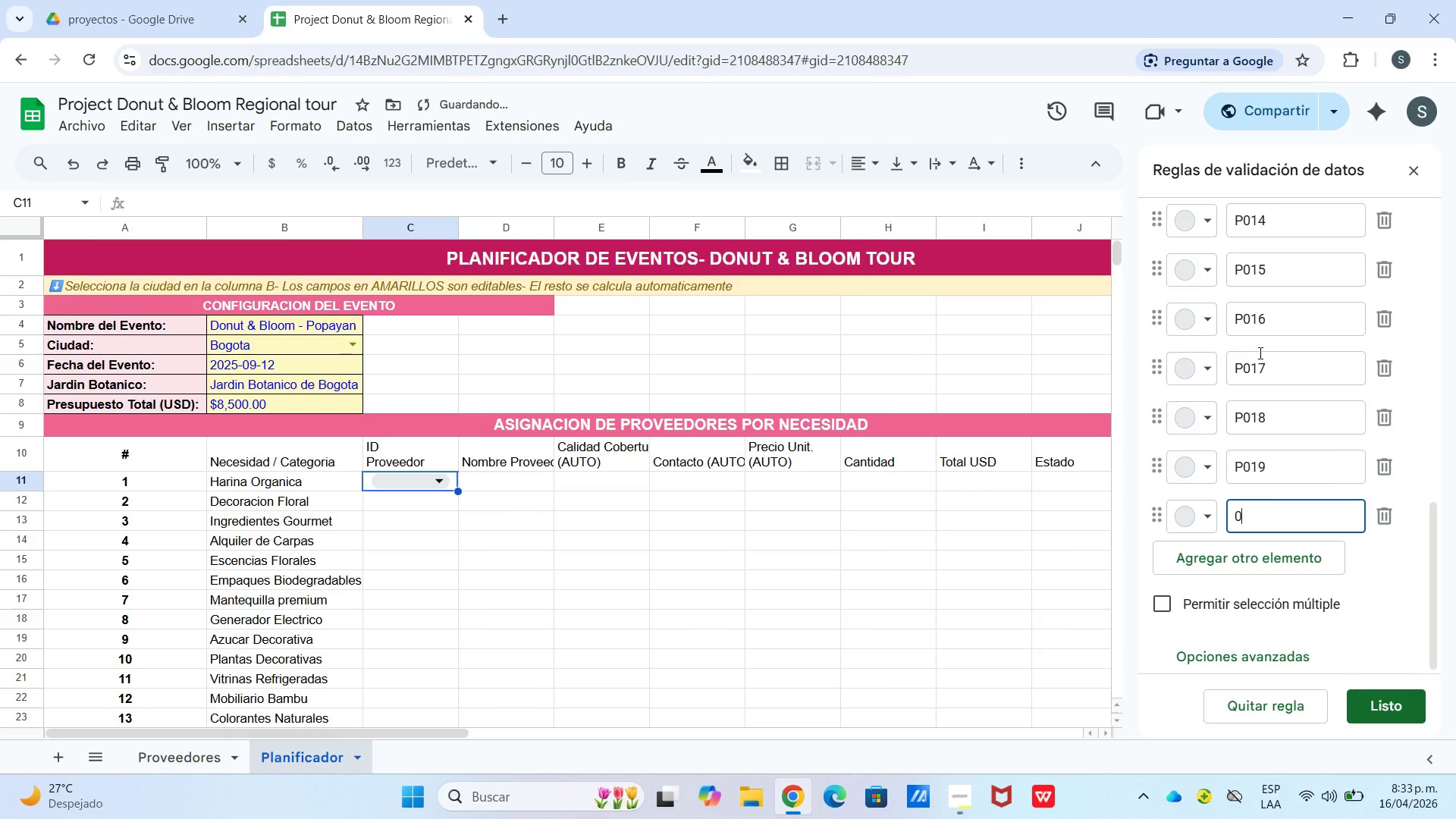 
key(Numpad0)
 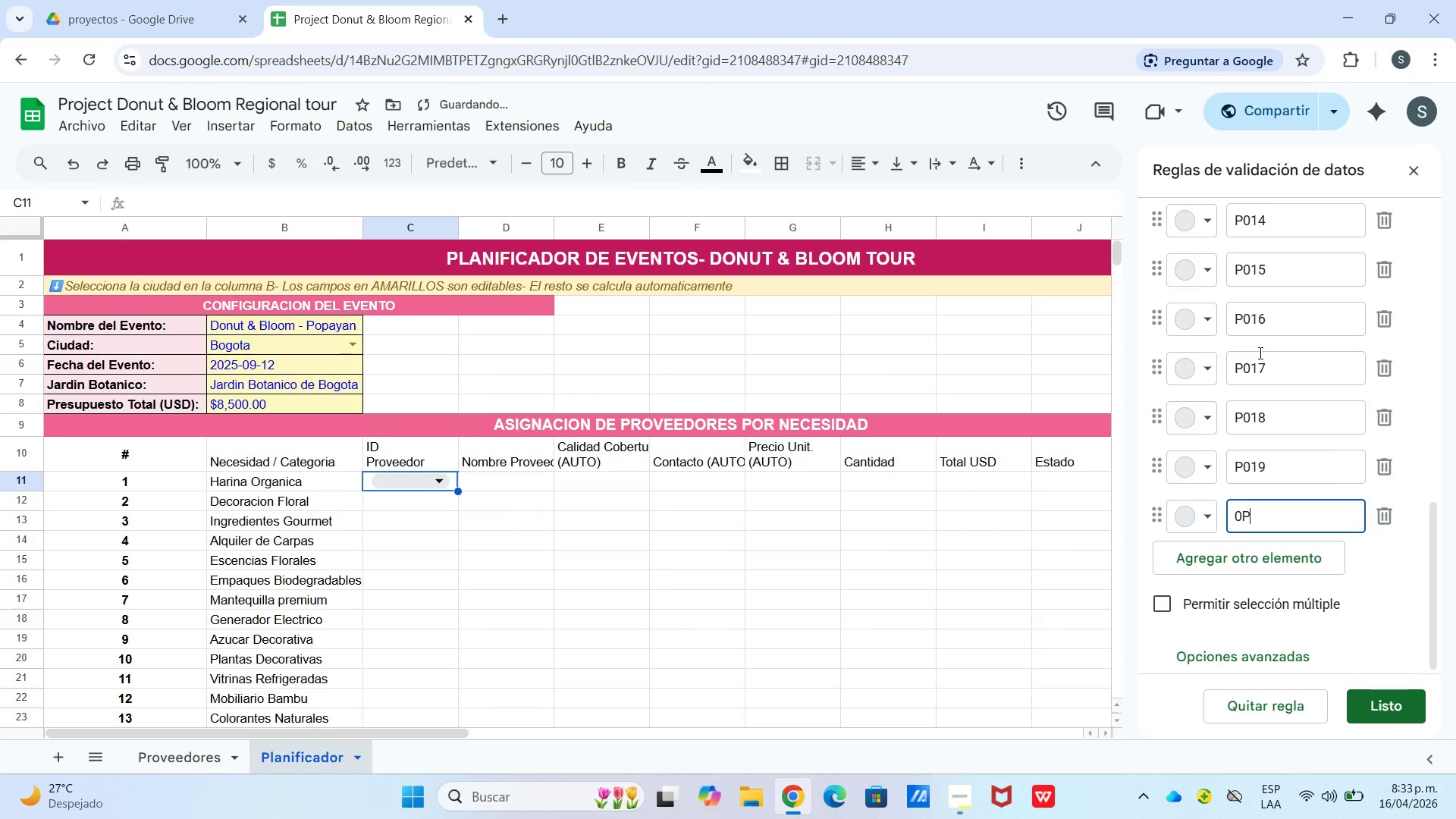 
key(P)
 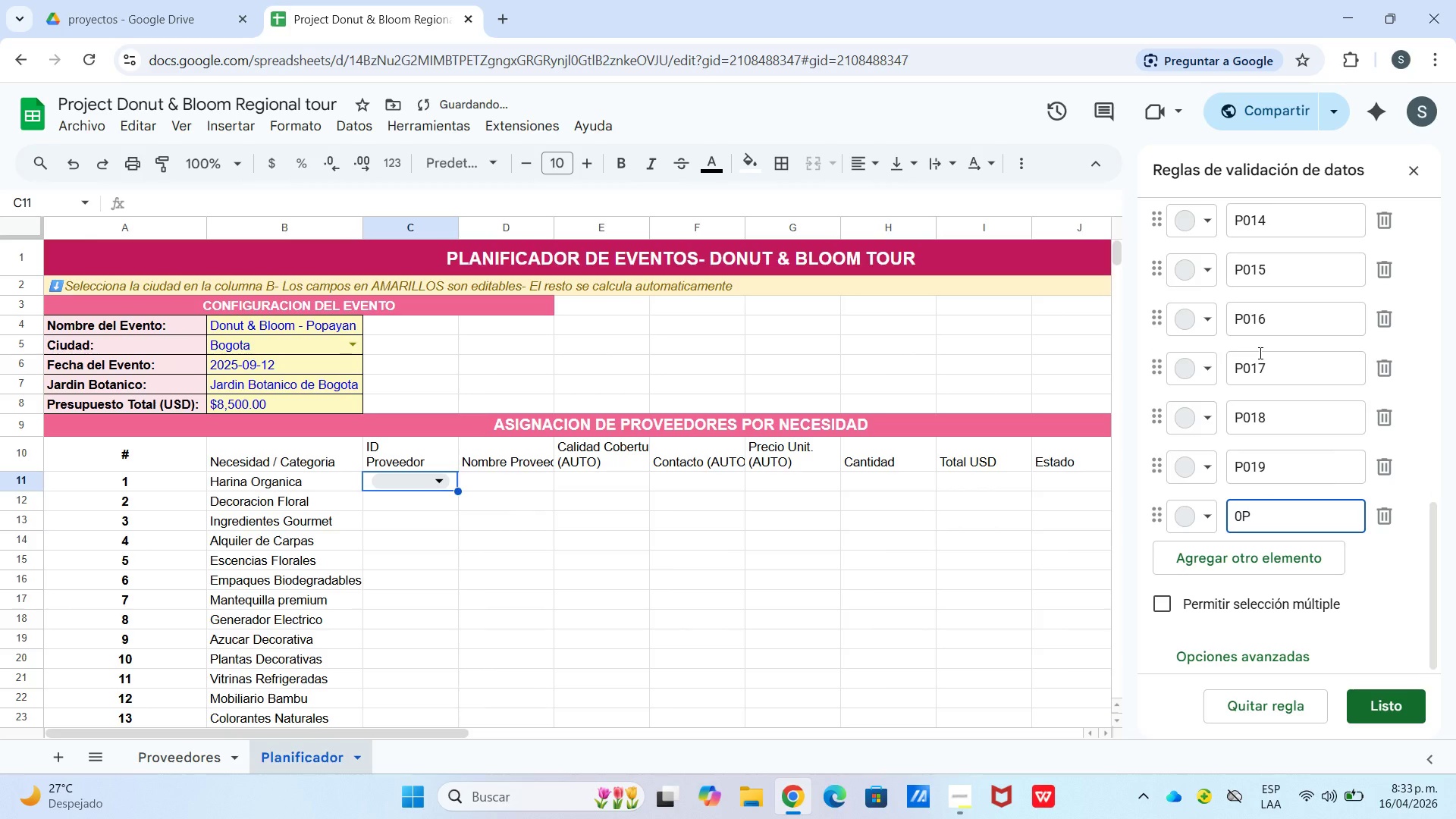 
key(Backspace)
 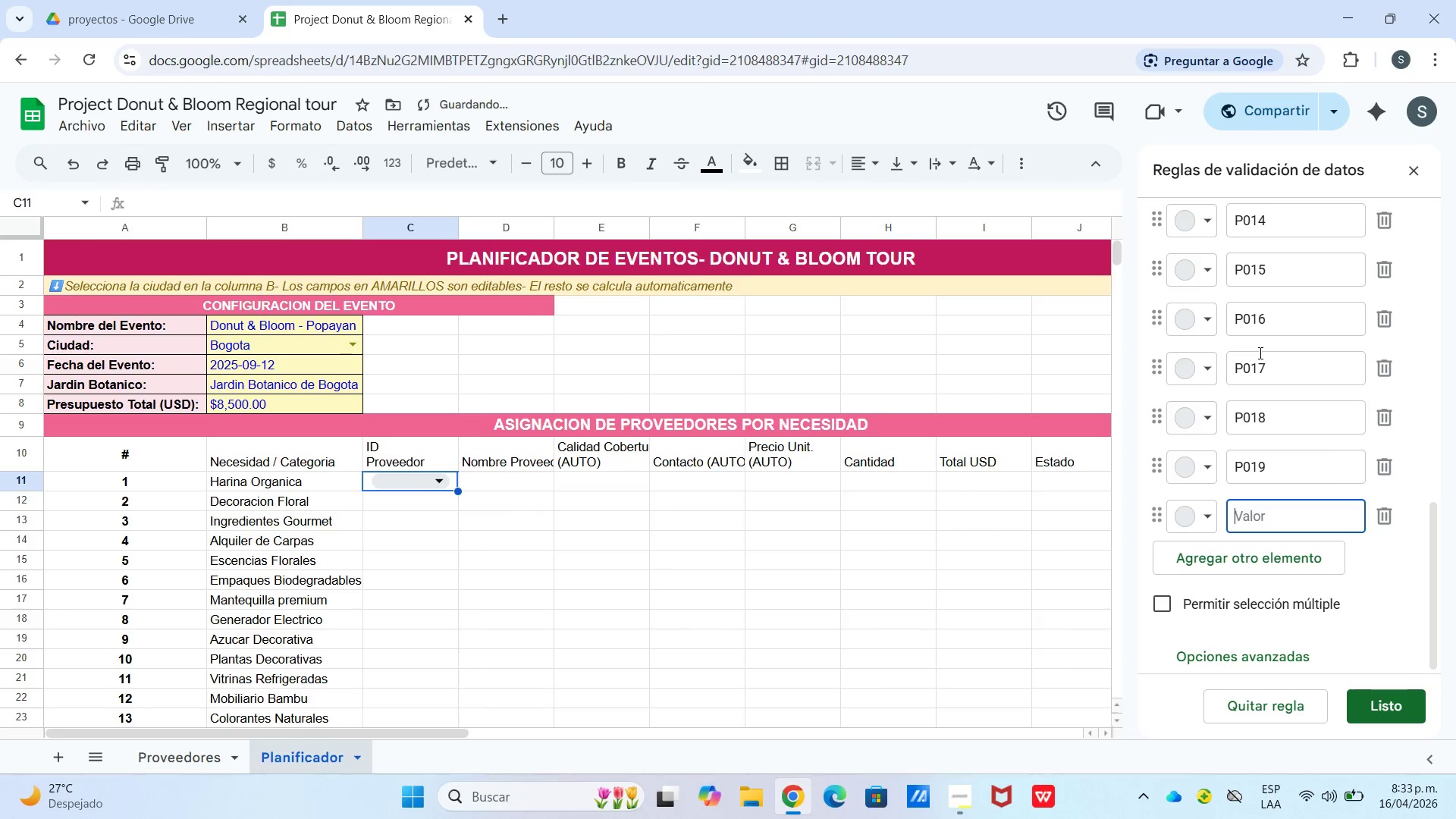 
key(Backspace)
 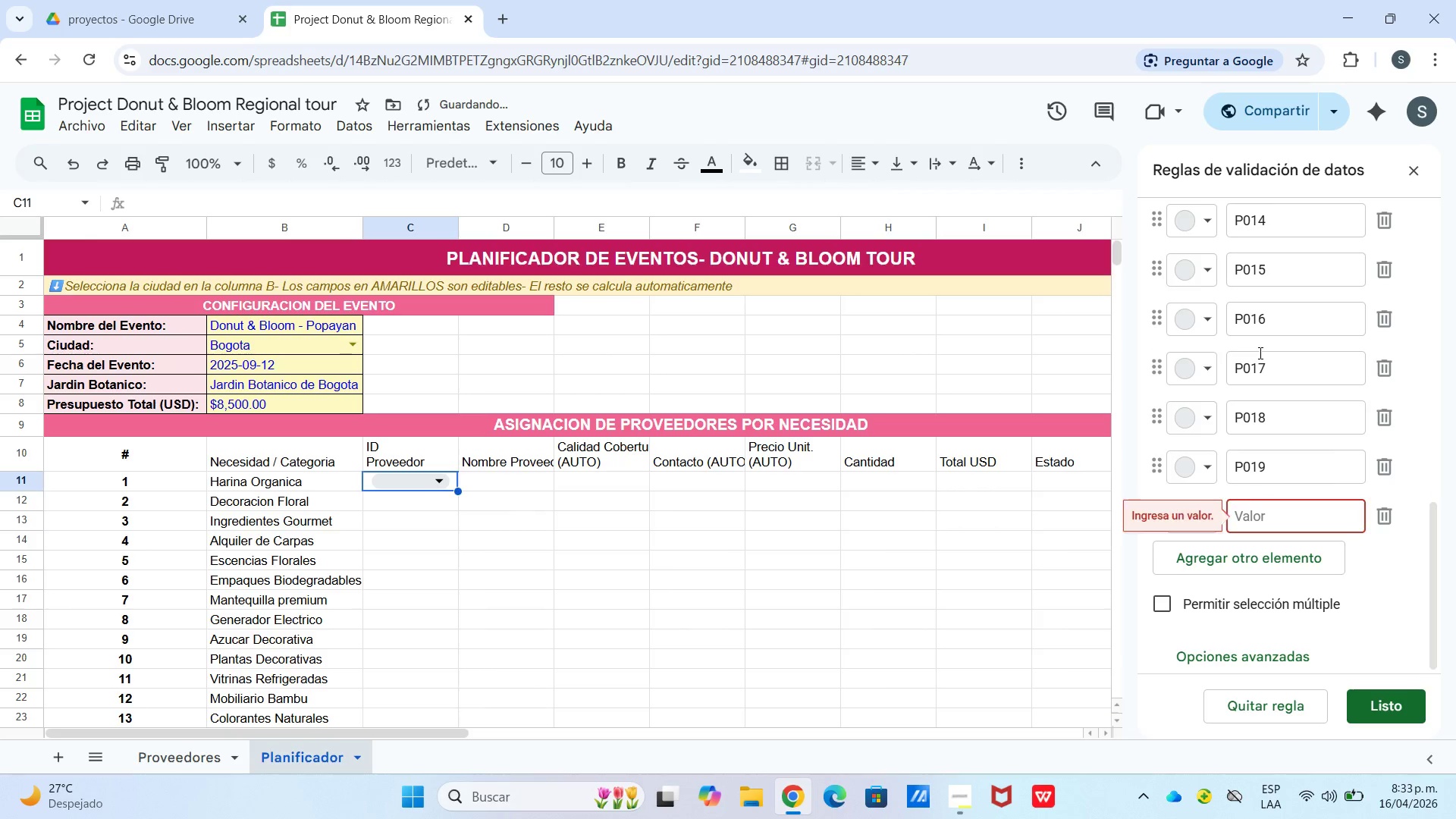 
key(P)
 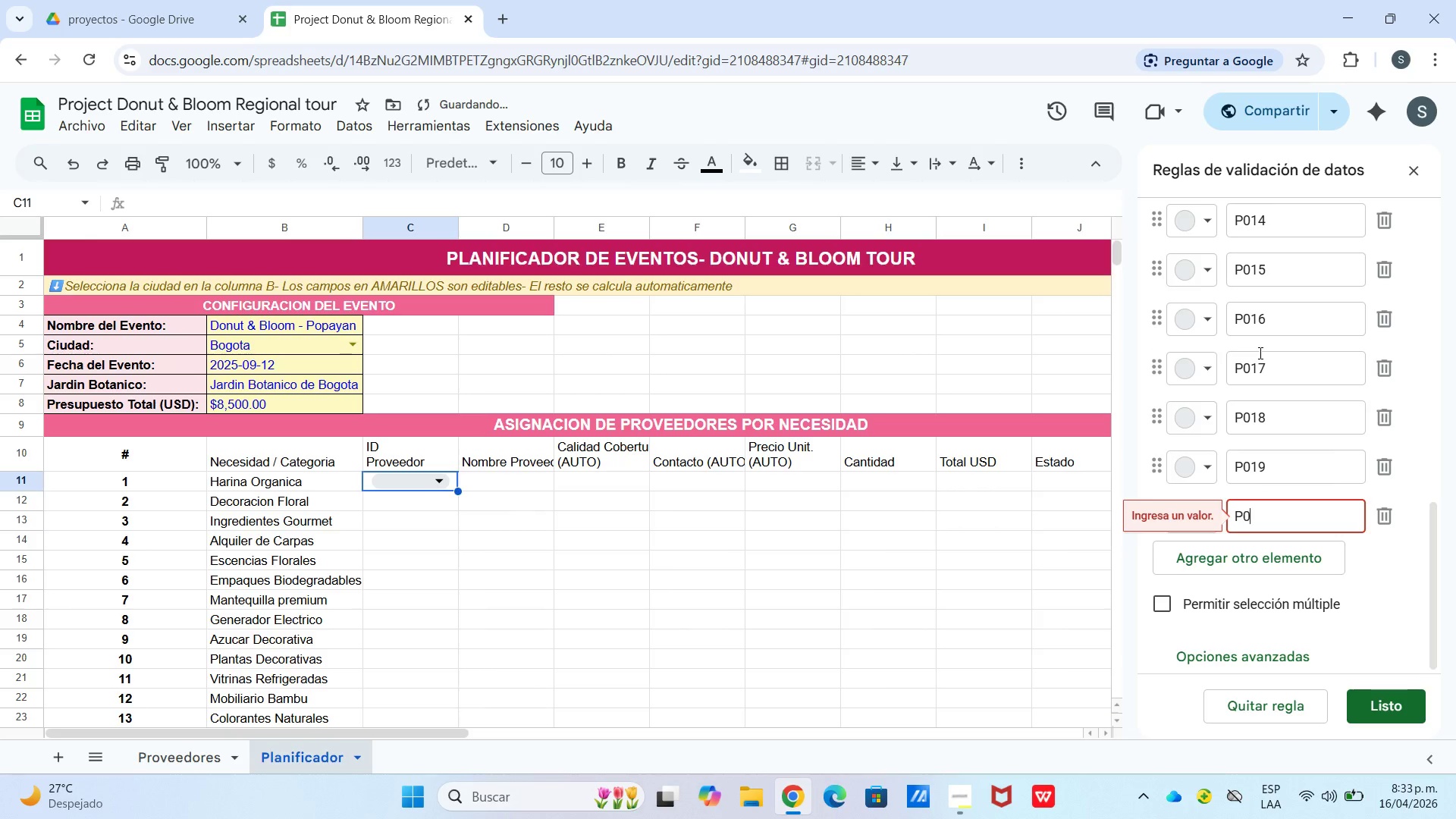 
key(Numpad0)
 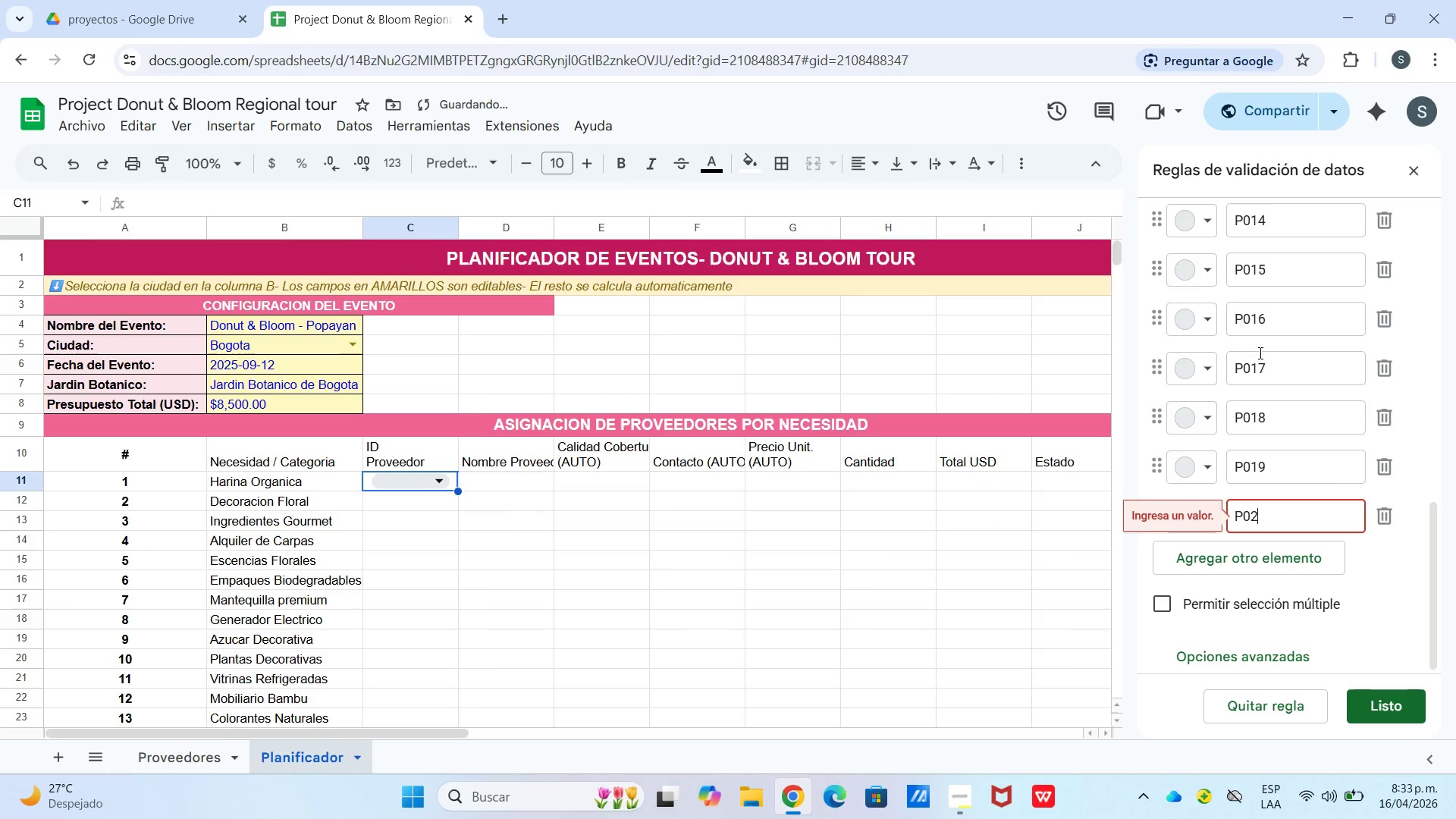 
key(Numpad2)
 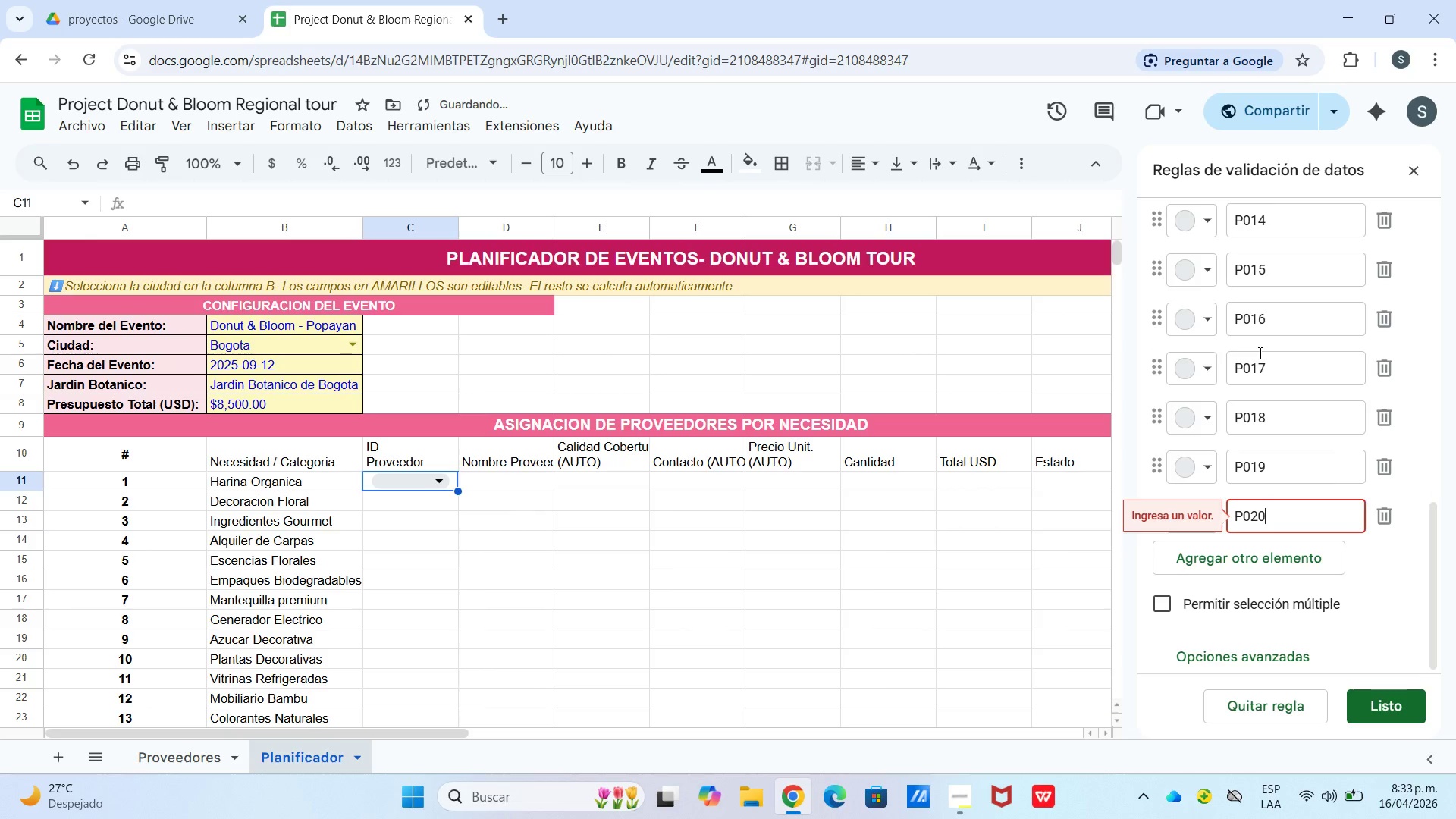 
key(Numpad0)
 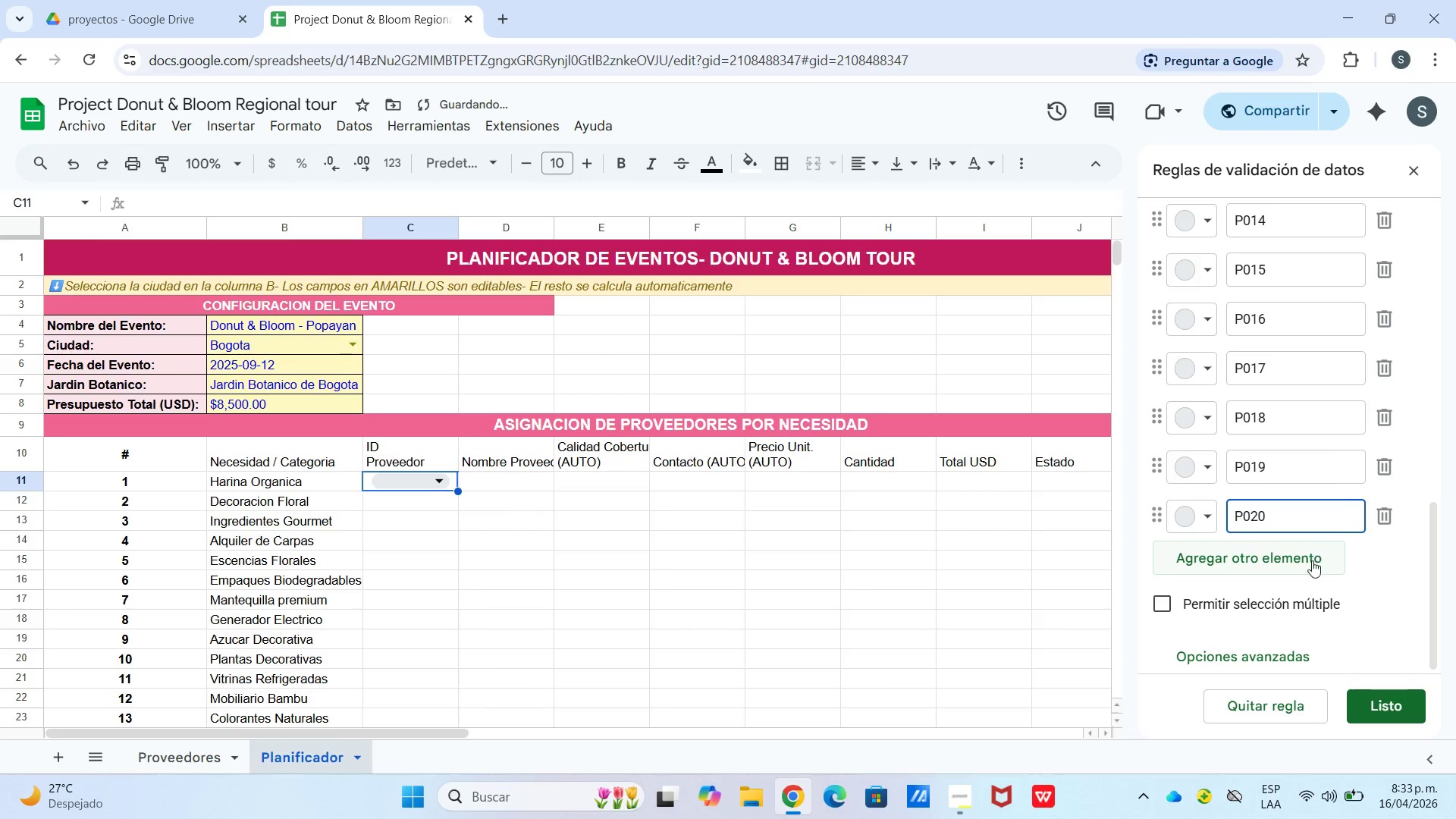 
left_click([1286, 652])
 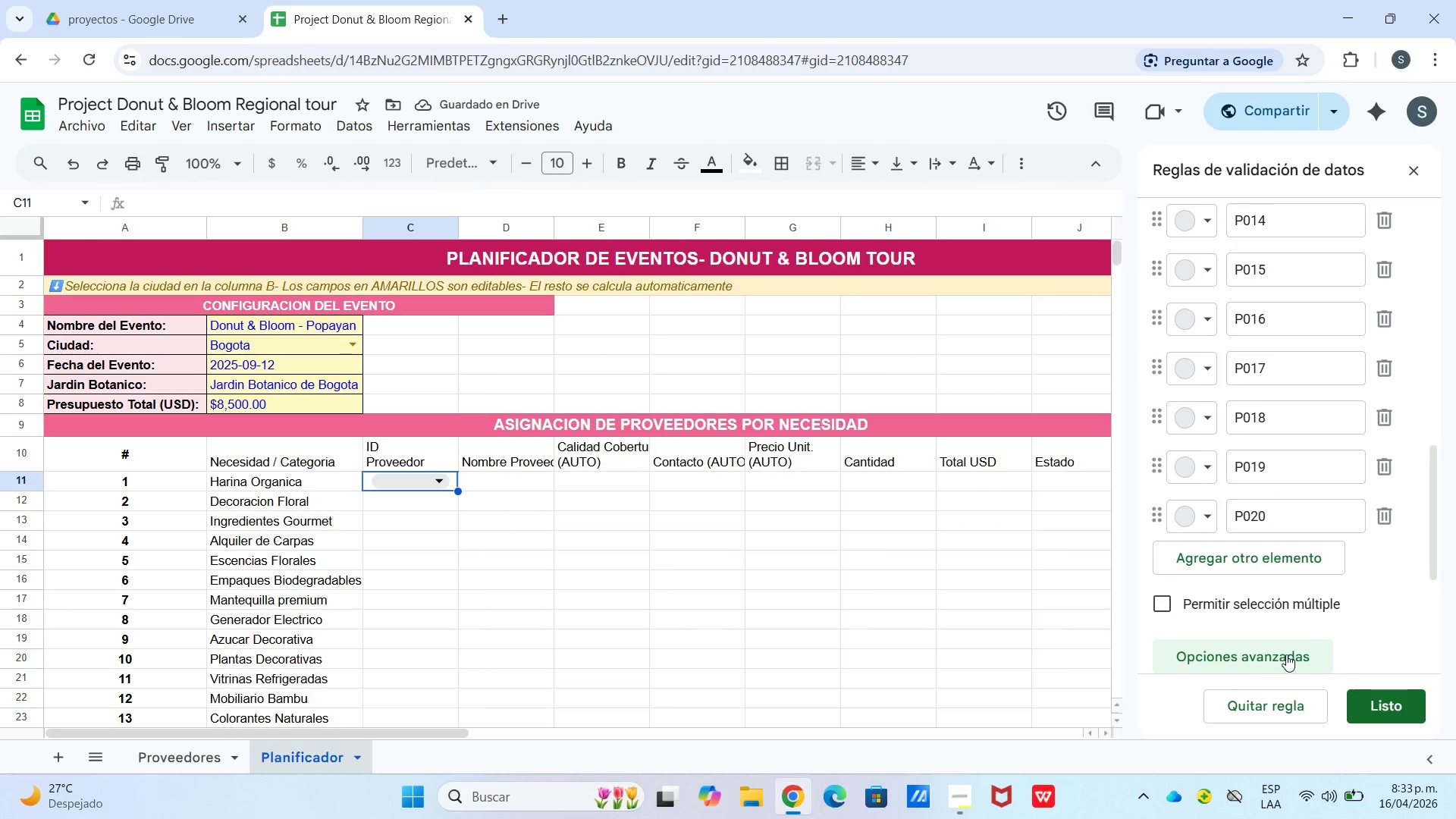 
scroll: coordinate [1262, 646], scroll_direction: down, amount: 4.0
 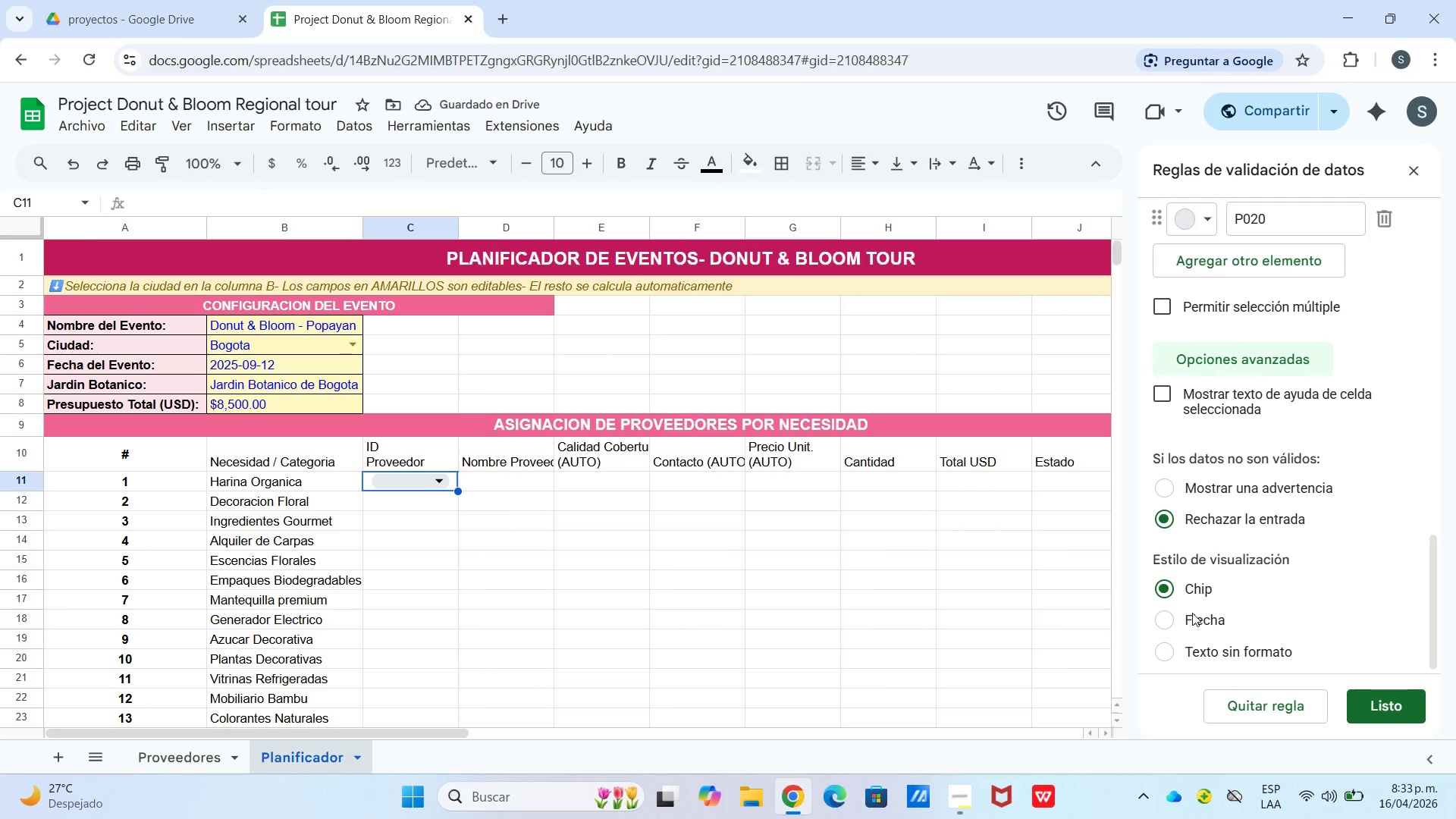 
left_click([1181, 620])
 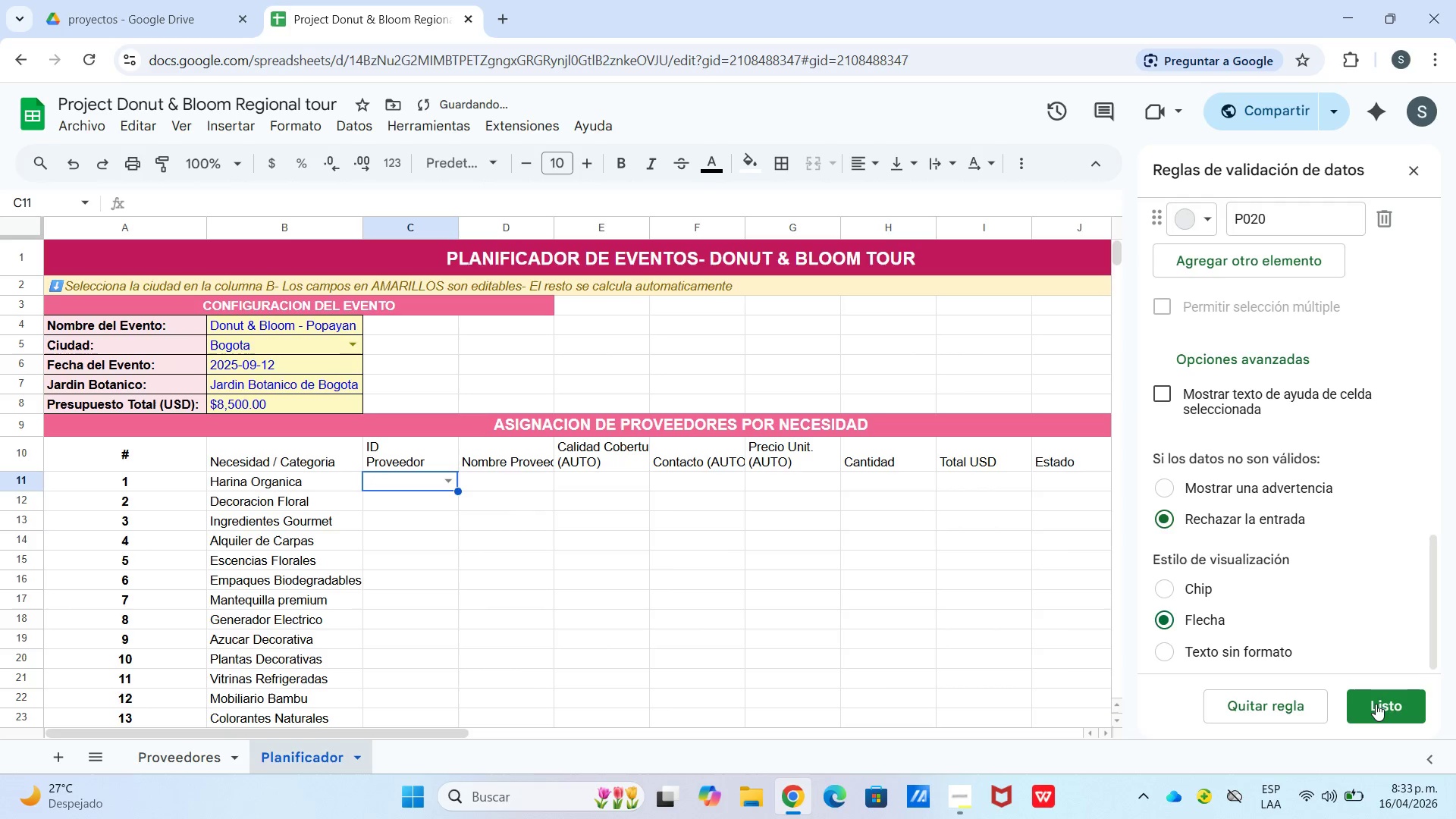 
left_click([1377, 705])
 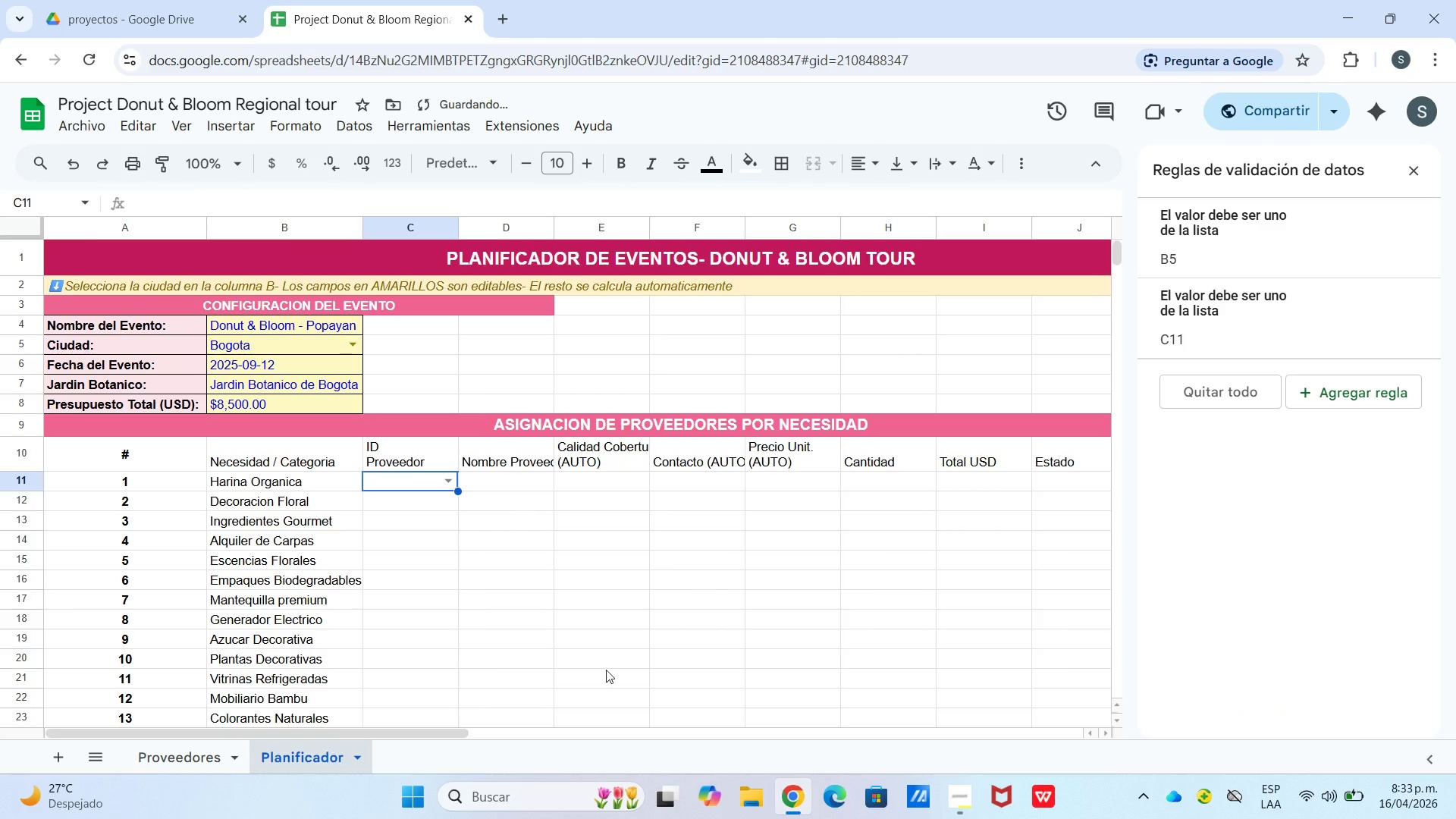 
left_click_drag(start_coordinate=[592, 644], to_coordinate=[588, 643])
 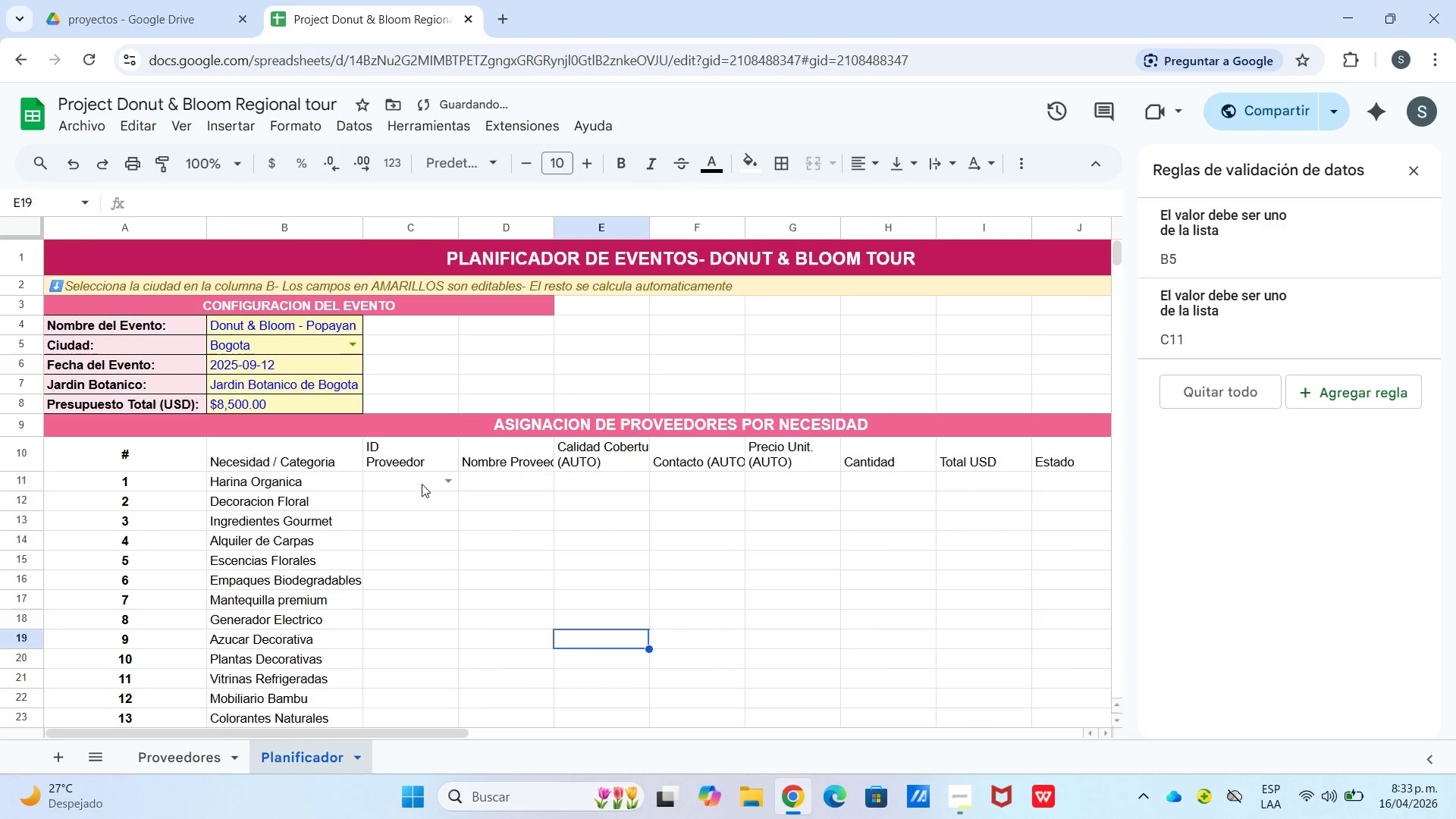 
left_click_drag(start_coordinate=[422, 484], to_coordinate=[426, 484])
 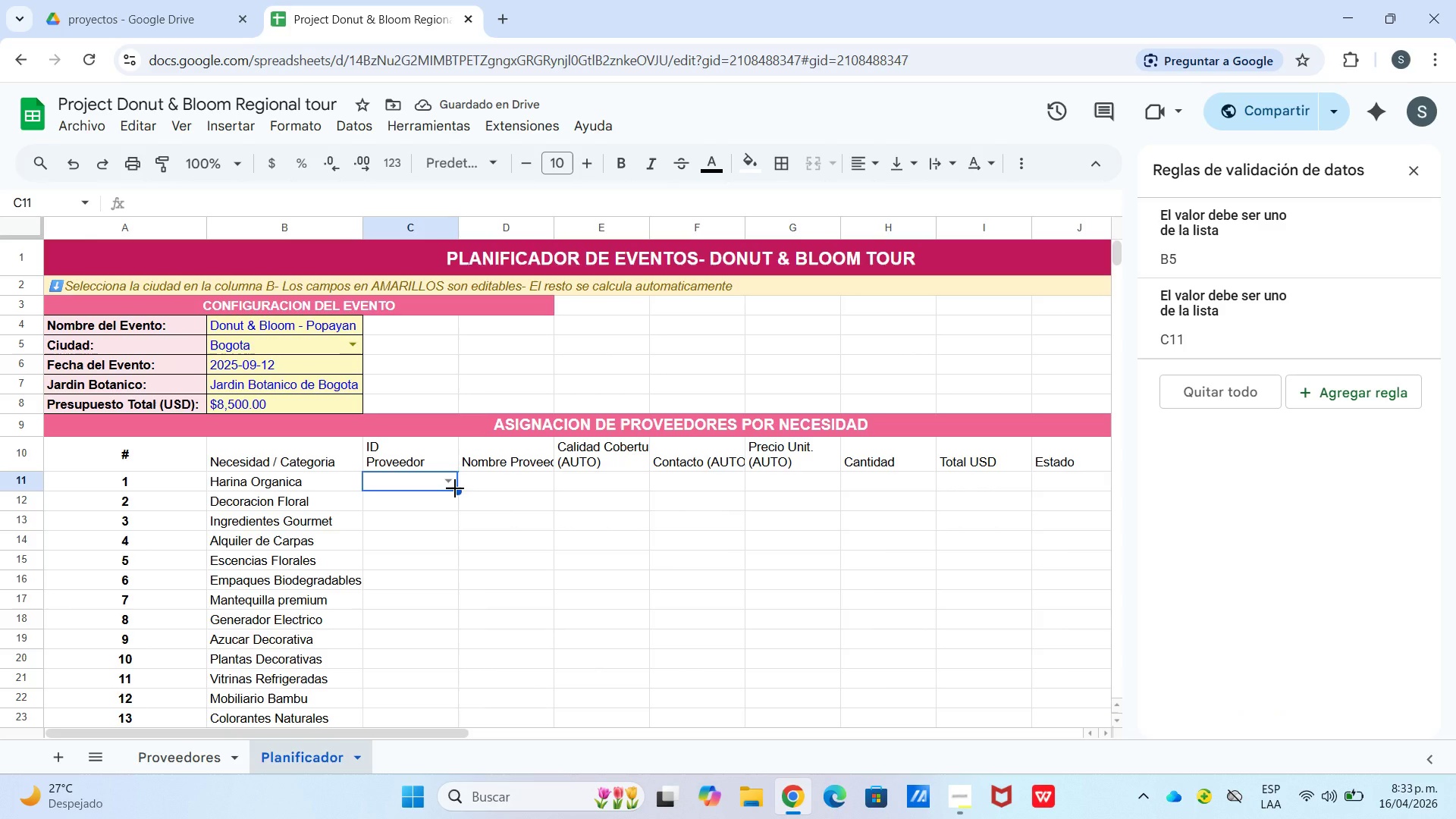 
left_click_drag(start_coordinate=[455, 488], to_coordinate=[422, 582])
 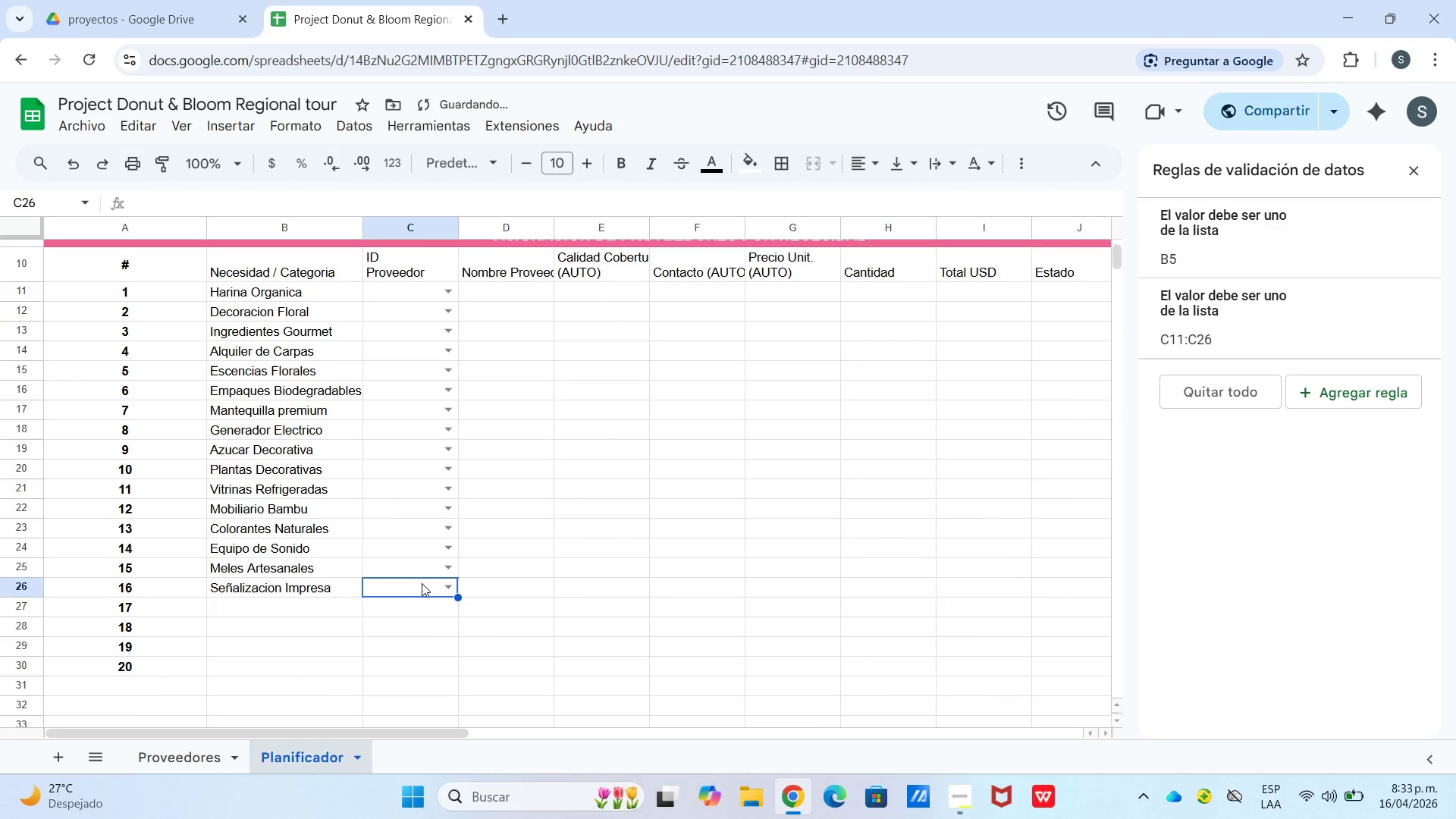 
scroll: coordinate [466, 626], scroll_direction: down, amount: 2.0
 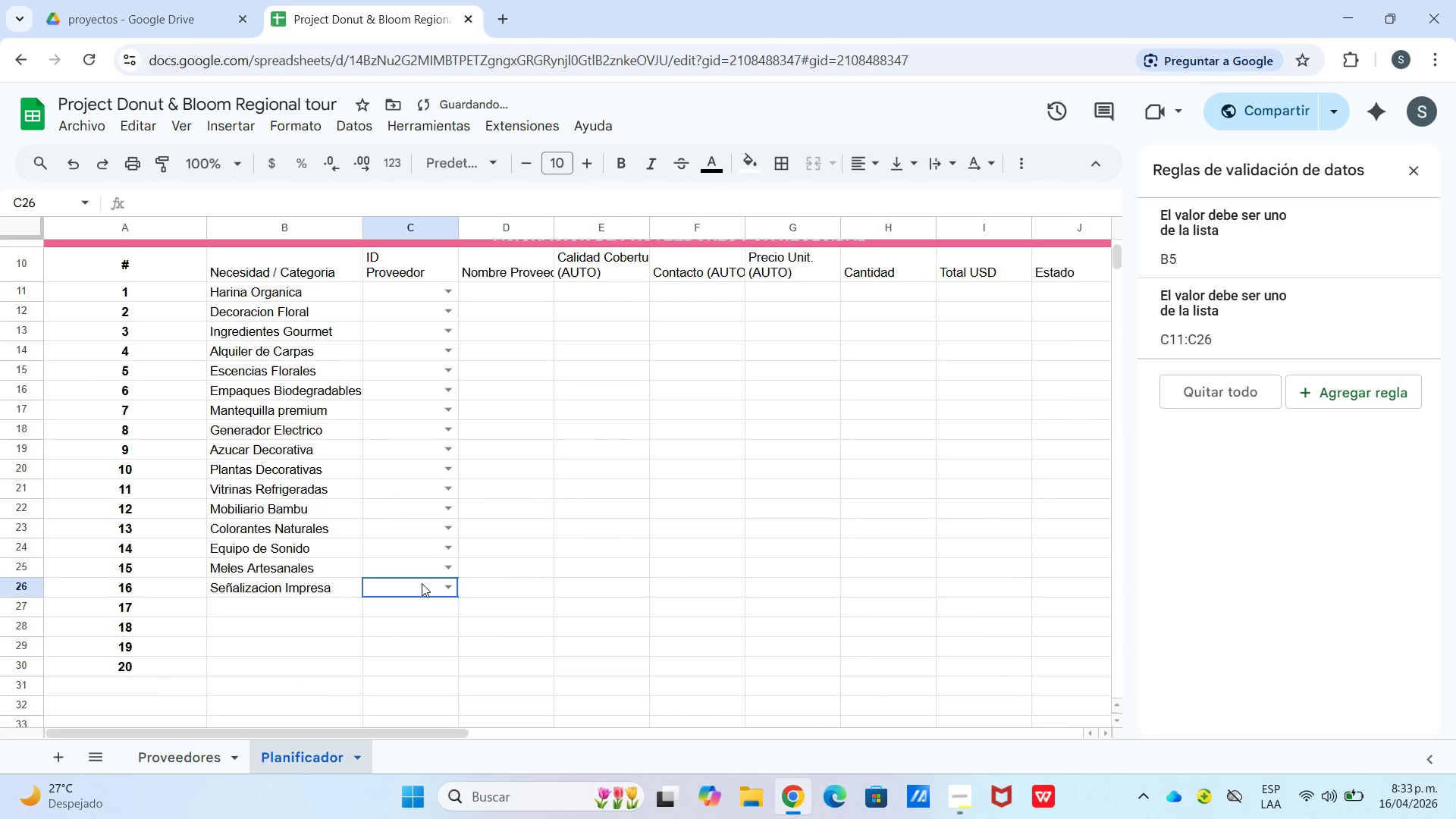 
double_click([427, 581])
 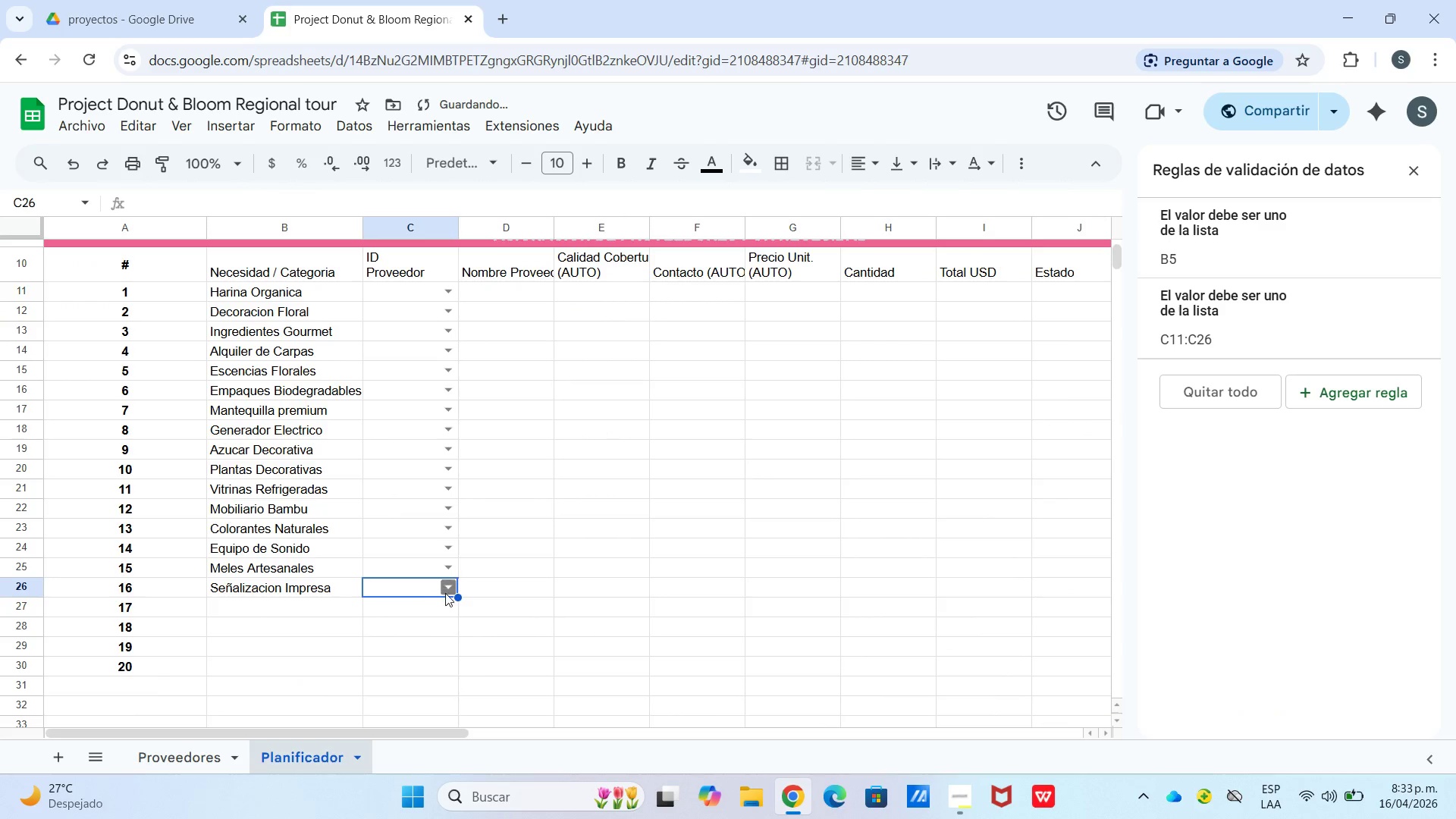 
left_click([445, 593])
 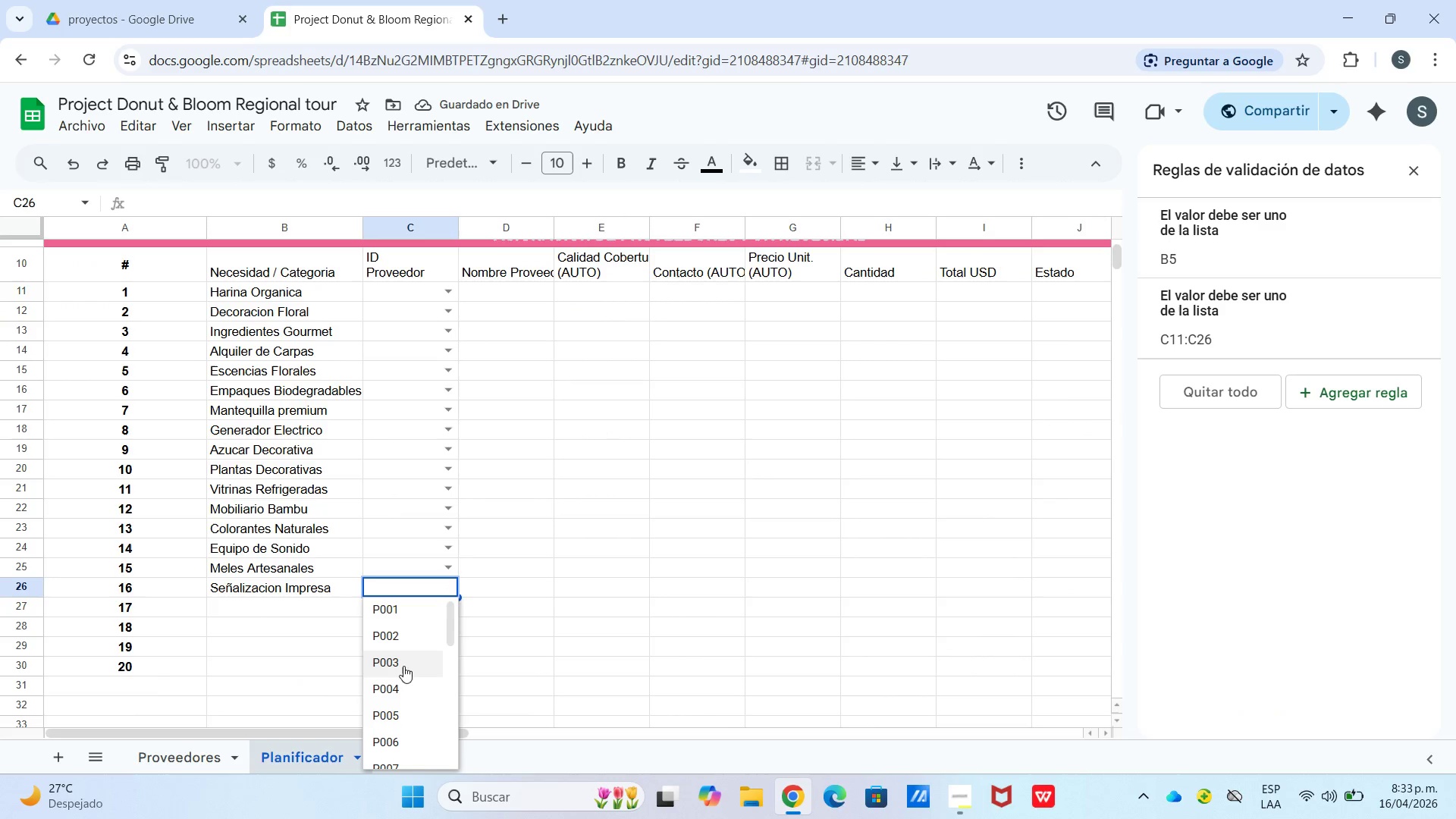 
scroll: coordinate [402, 682], scroll_direction: down, amount: 9.0
 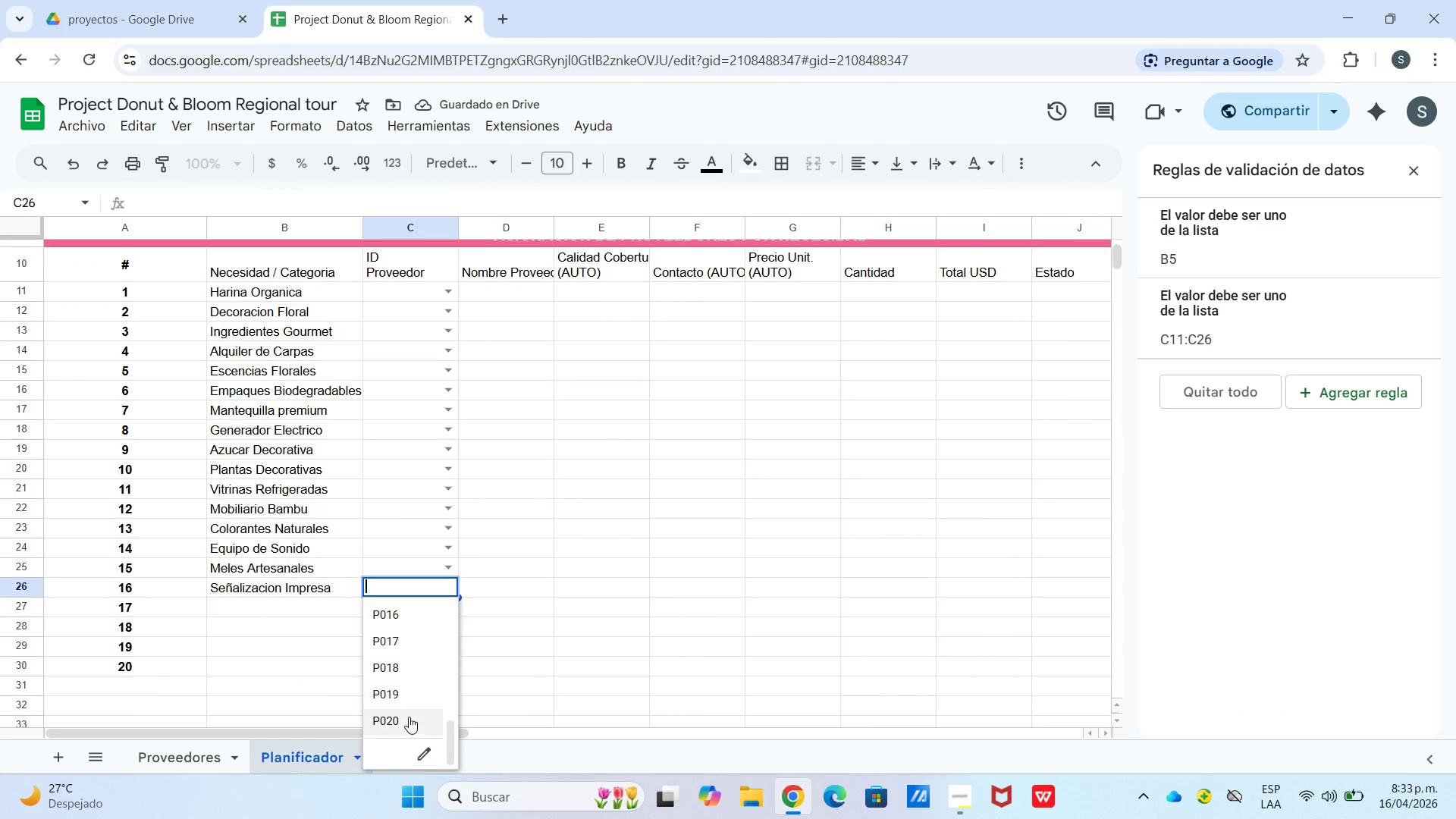 
left_click([410, 719])
 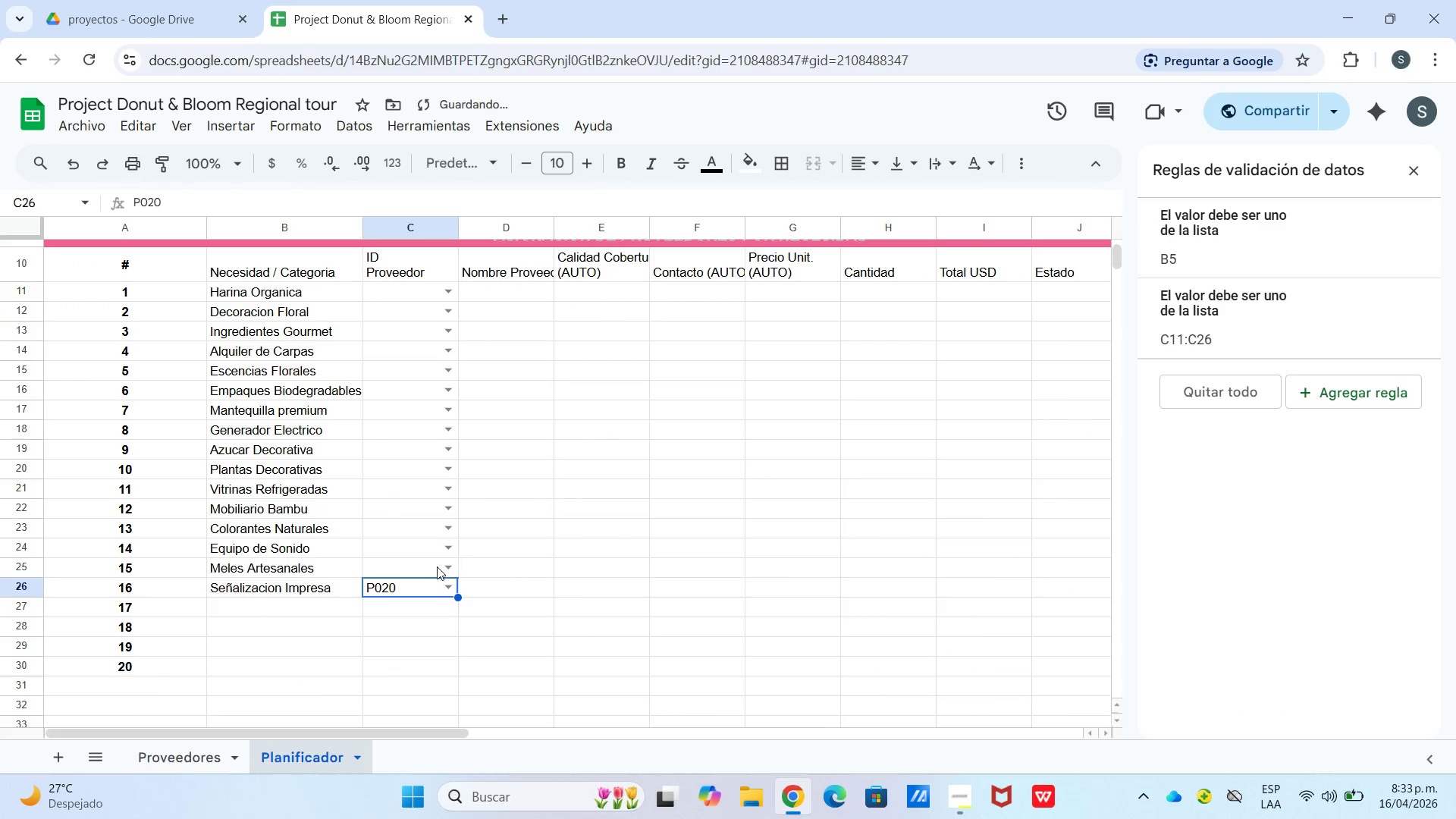 
left_click([435, 570])
 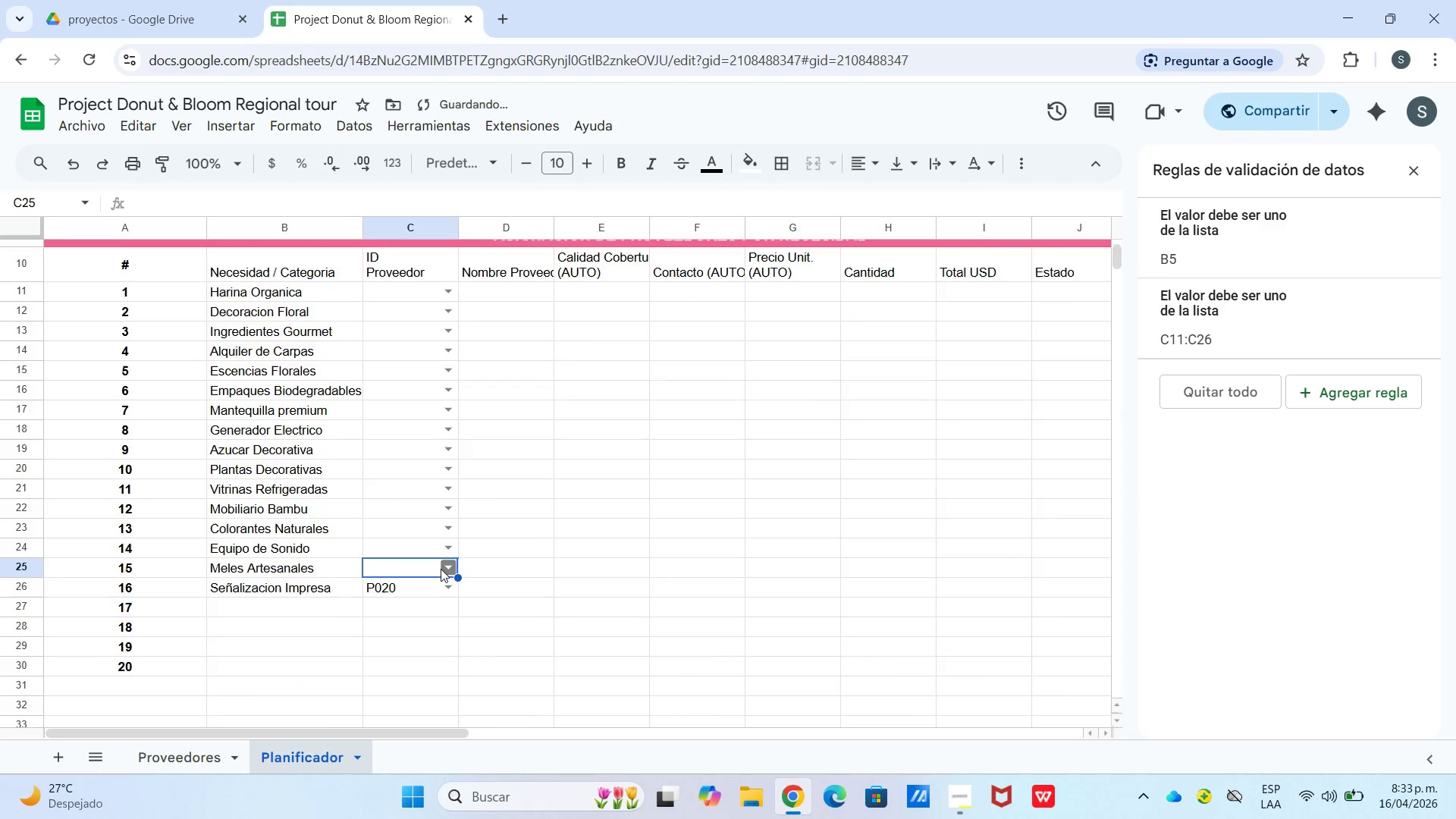 
scroll: coordinate [420, 554], scroll_direction: up, amount: 7.0
 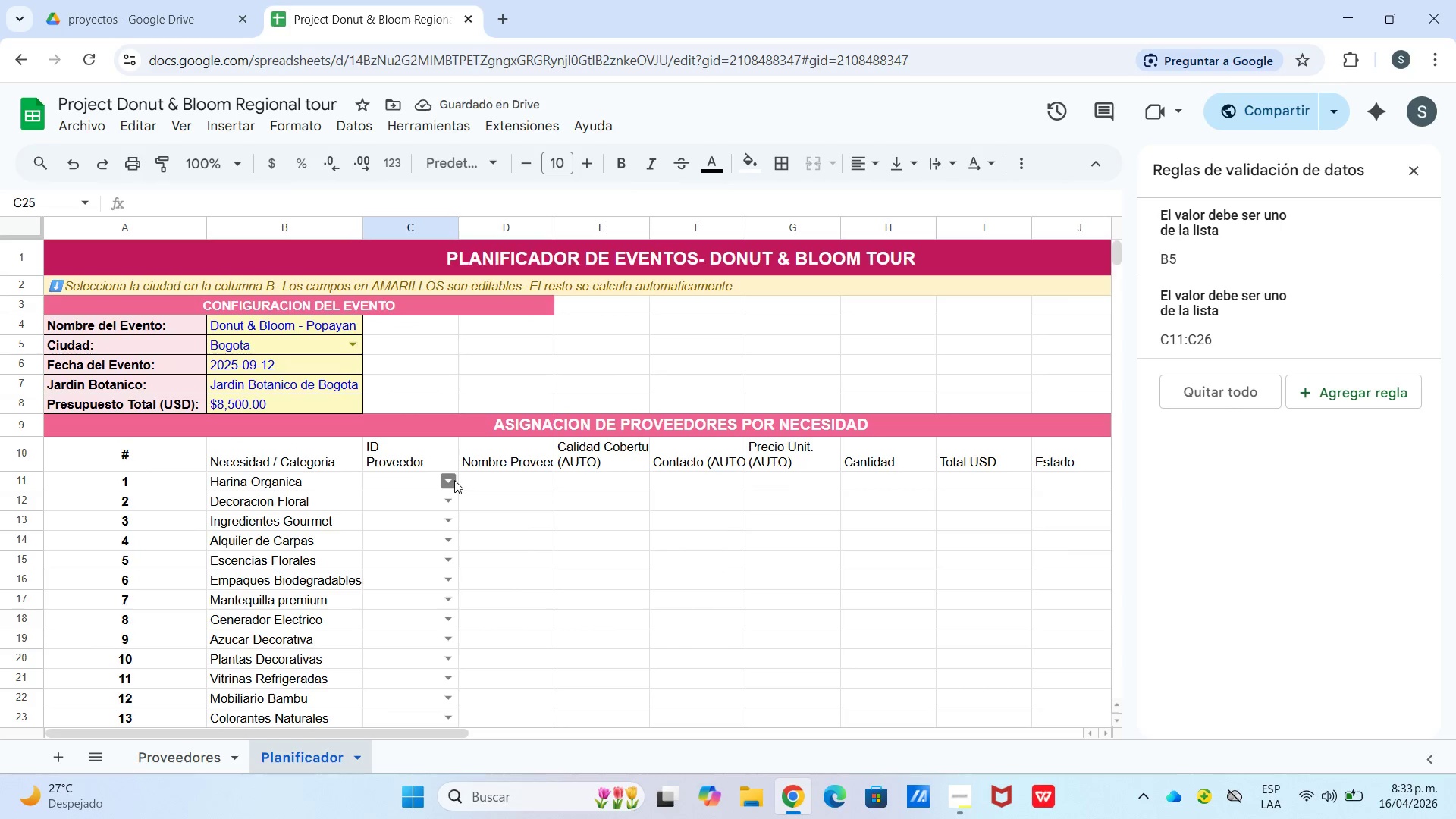 
left_click([454, 480])
 